 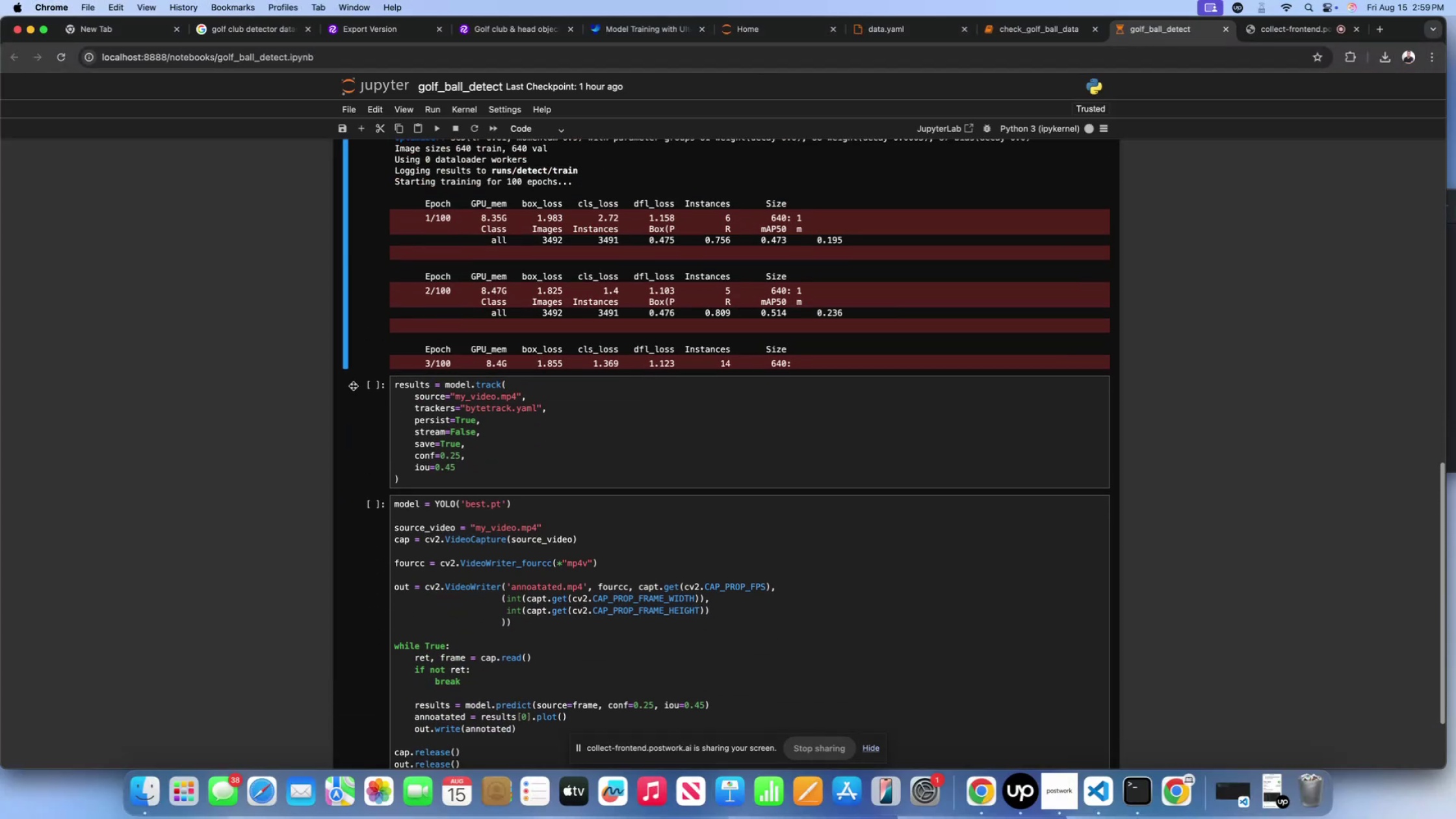 
scroll: coordinate [709, 317], scroll_direction: up, amount: 2.0
 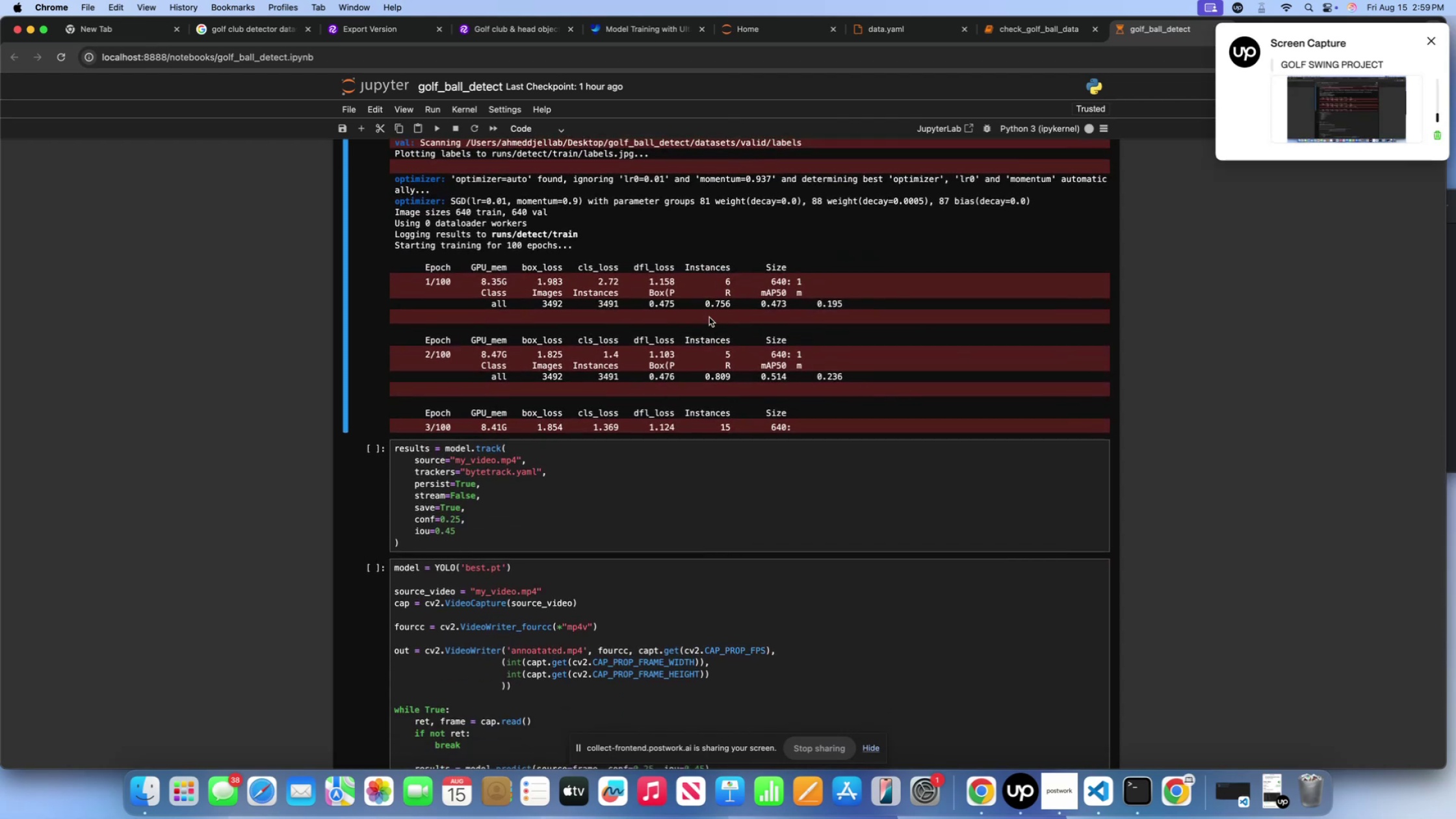 
wait(9.11)
 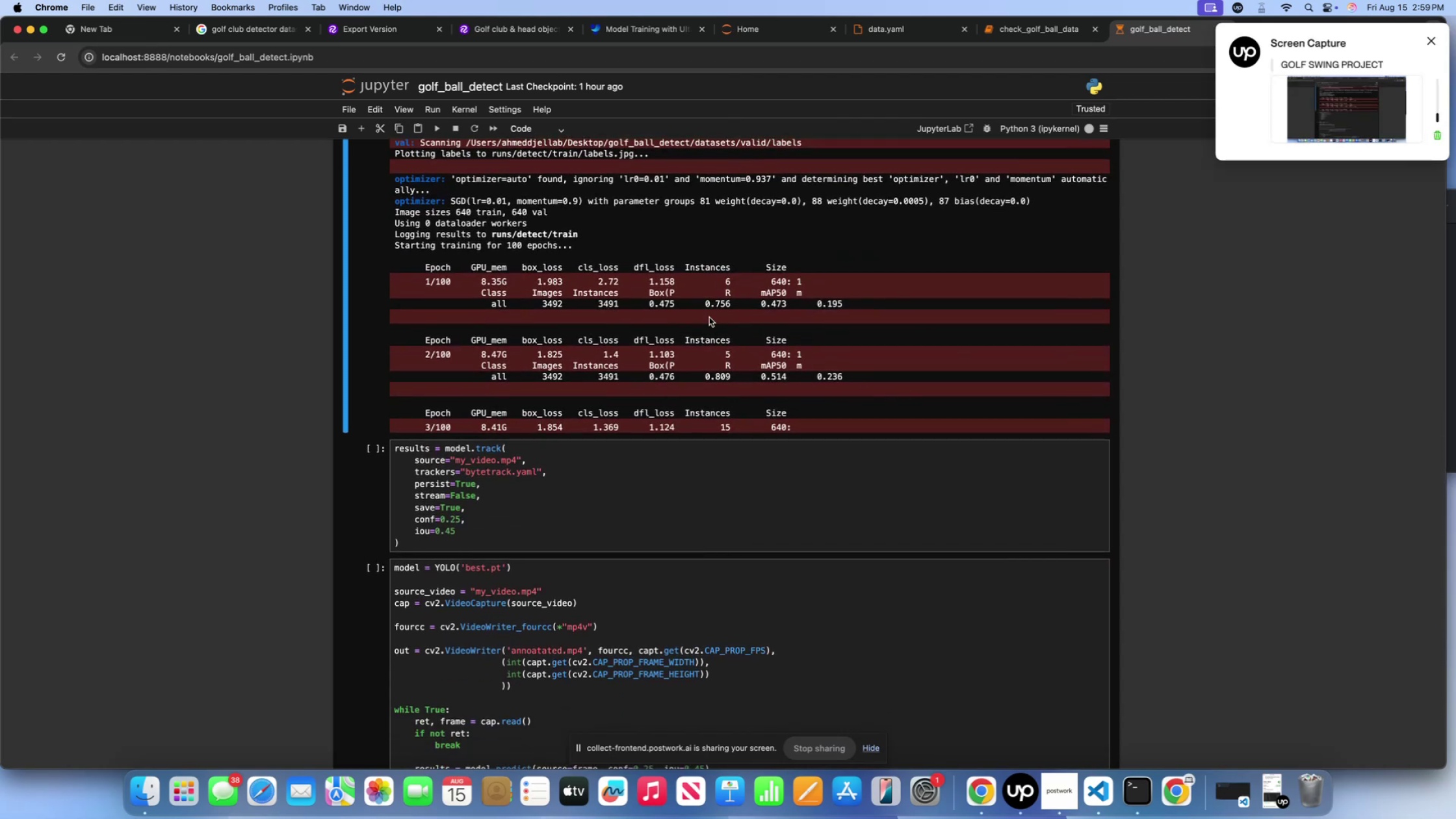 
left_click([138, 794])
 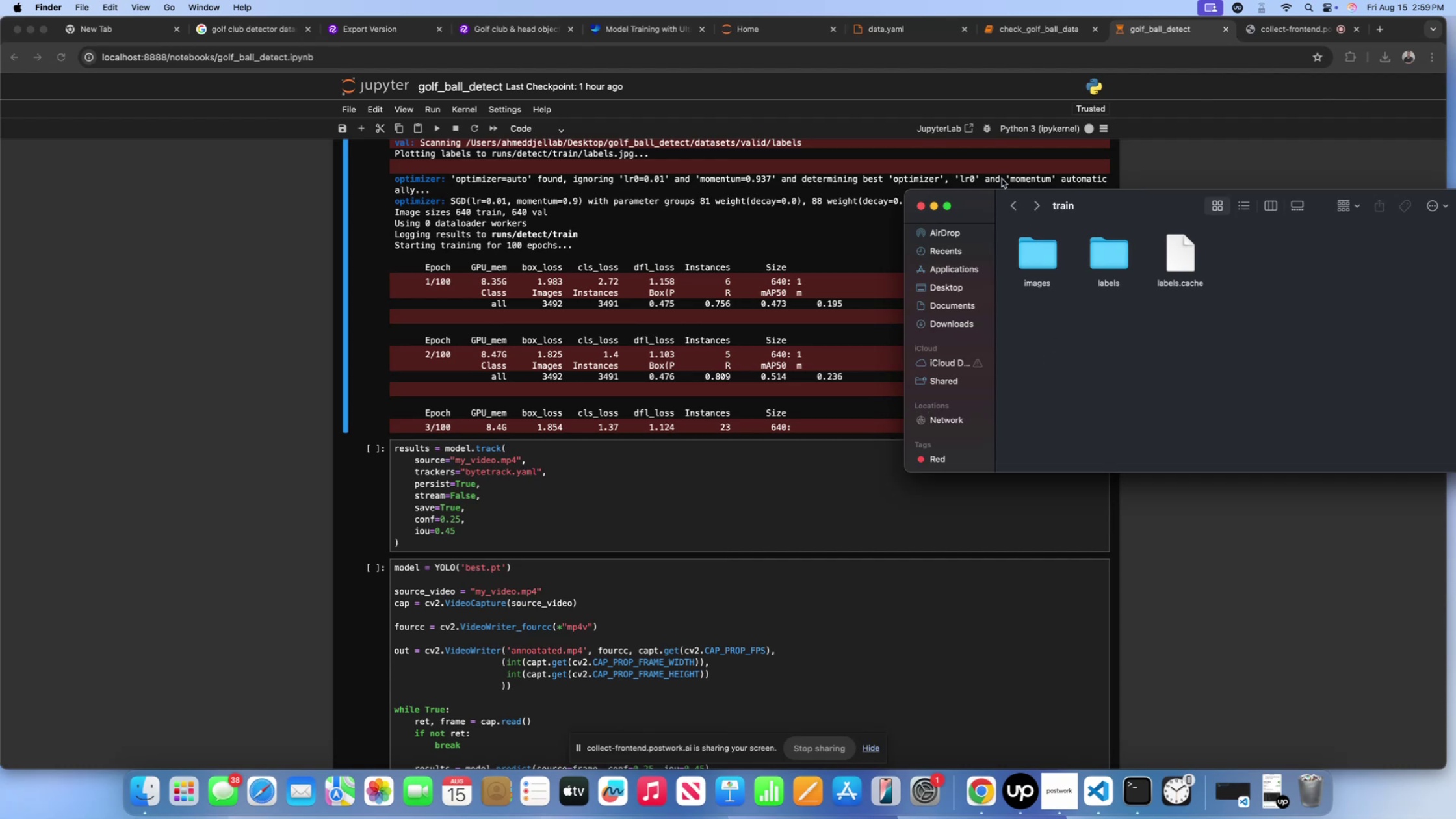 
left_click([1011, 201])
 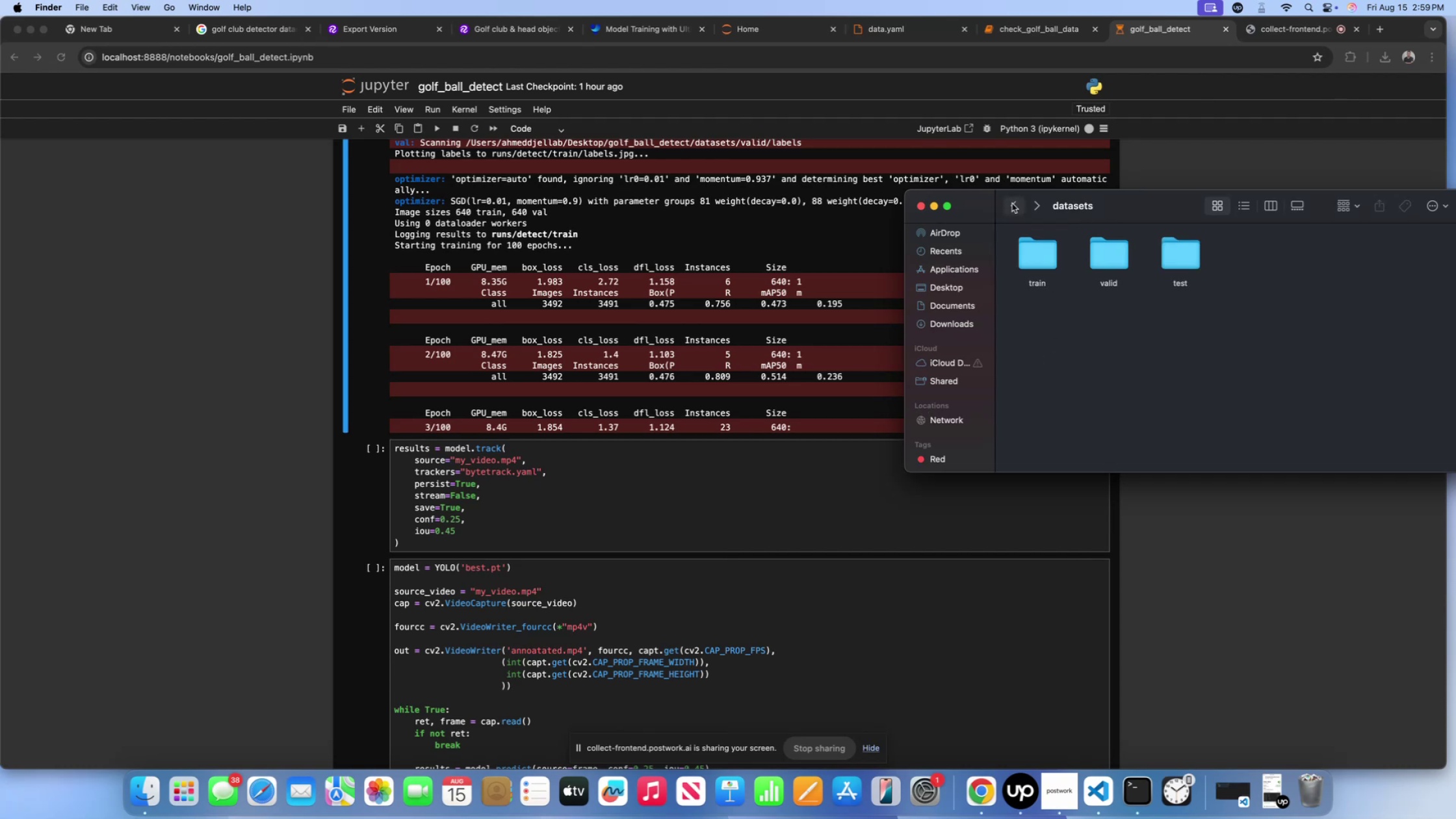 
left_click([1012, 203])
 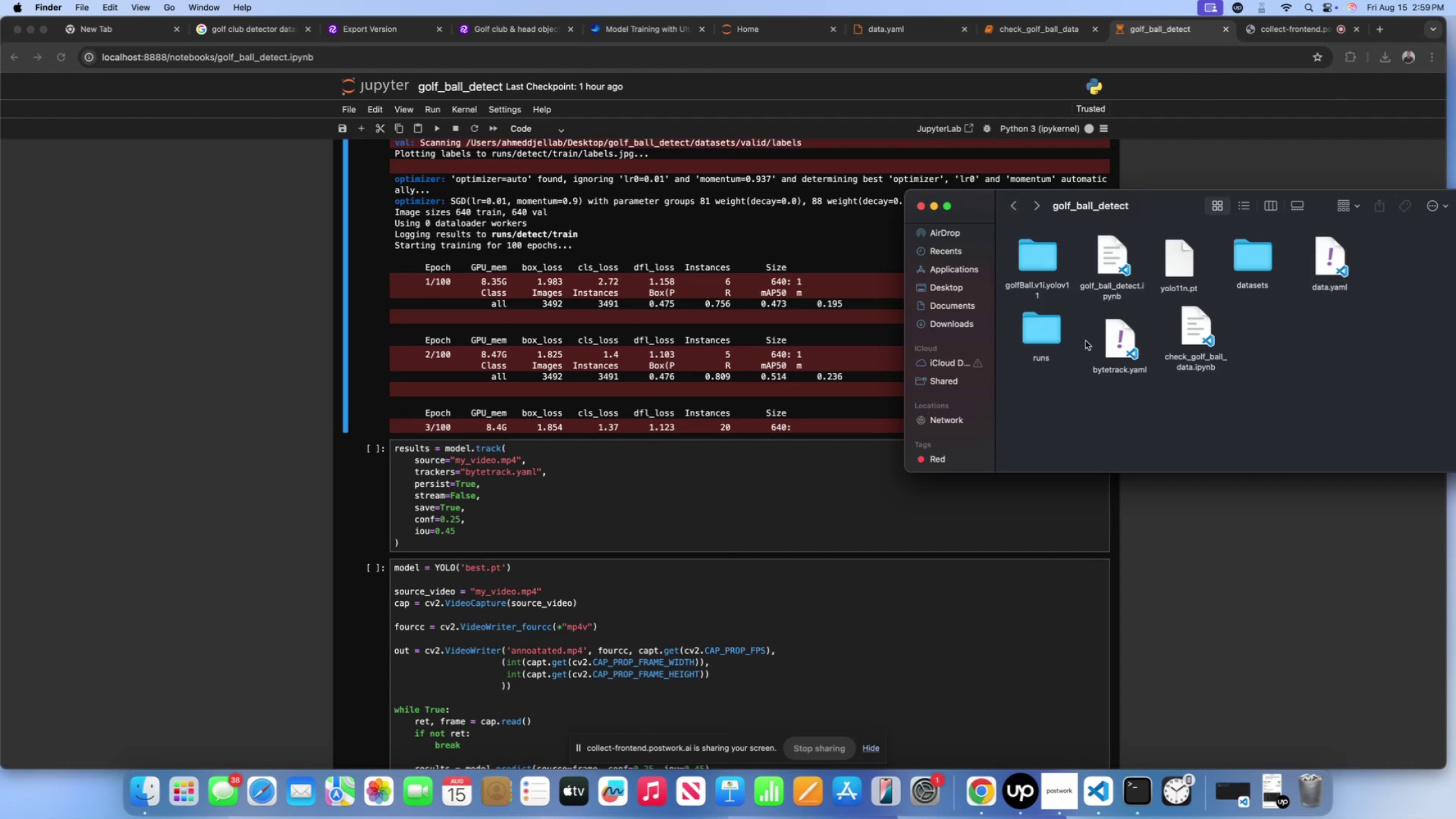 
double_click([1047, 334])
 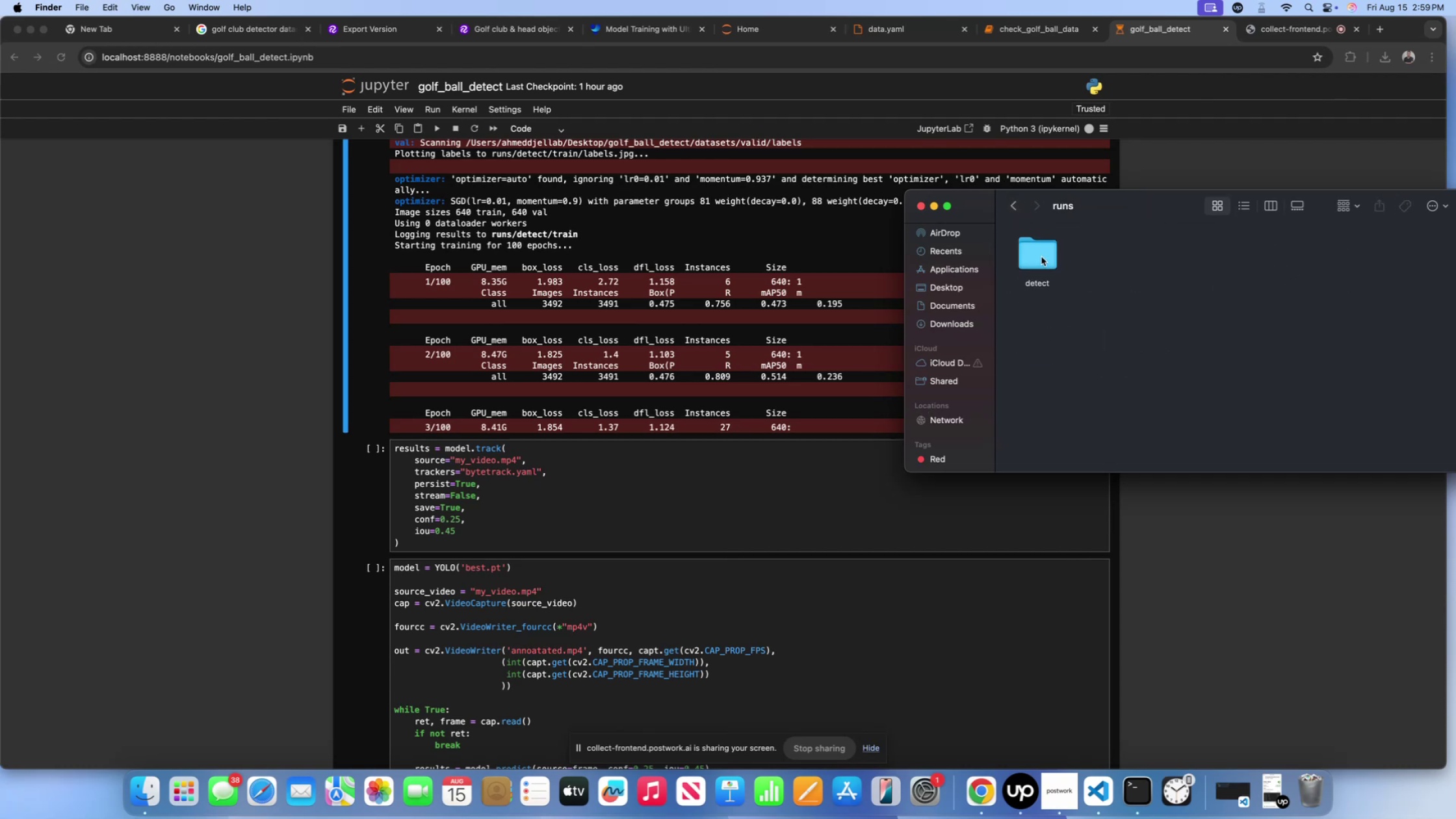 
double_click([1041, 257])
 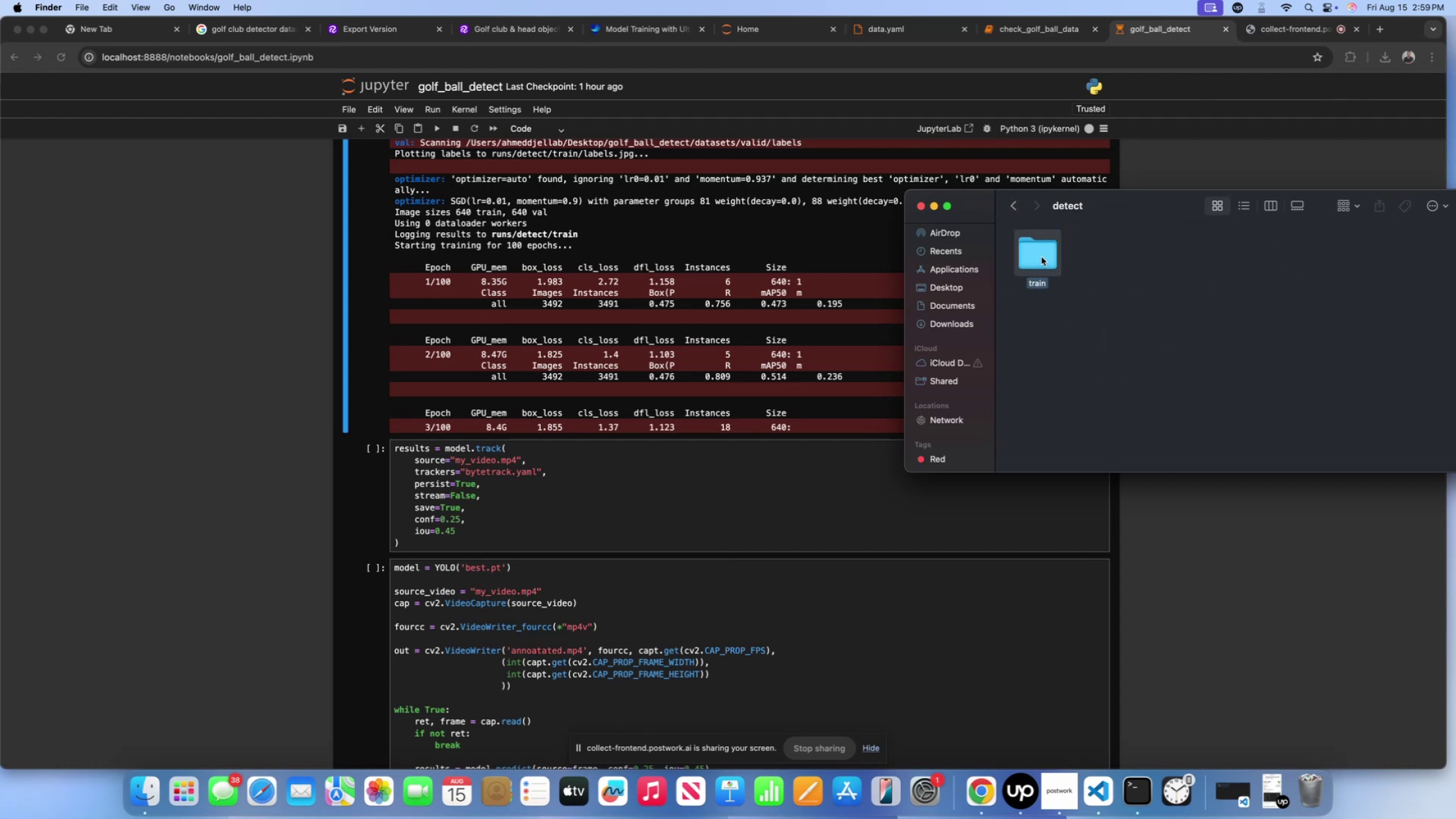 
double_click([1041, 257])
 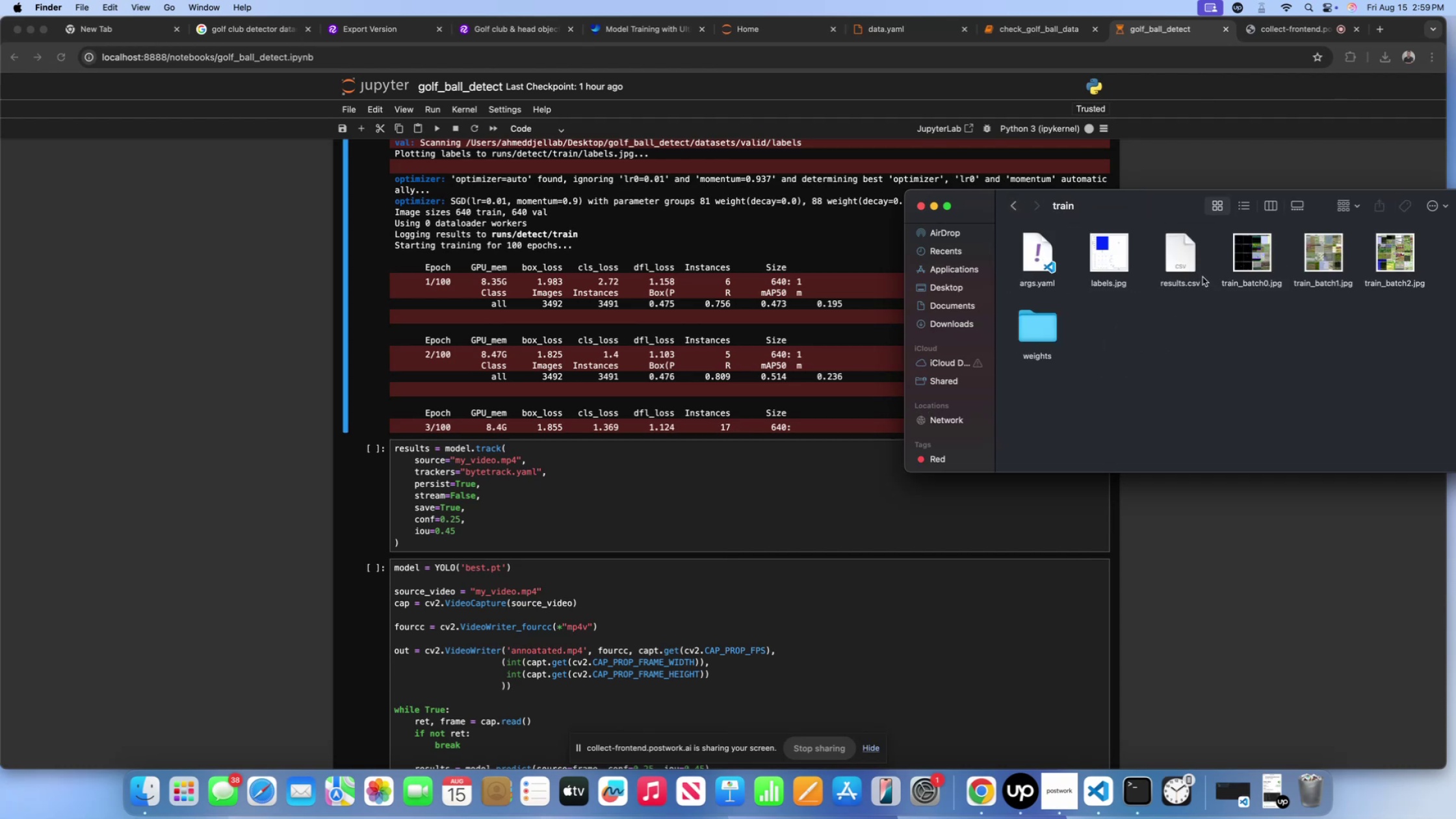 
left_click([1253, 251])
 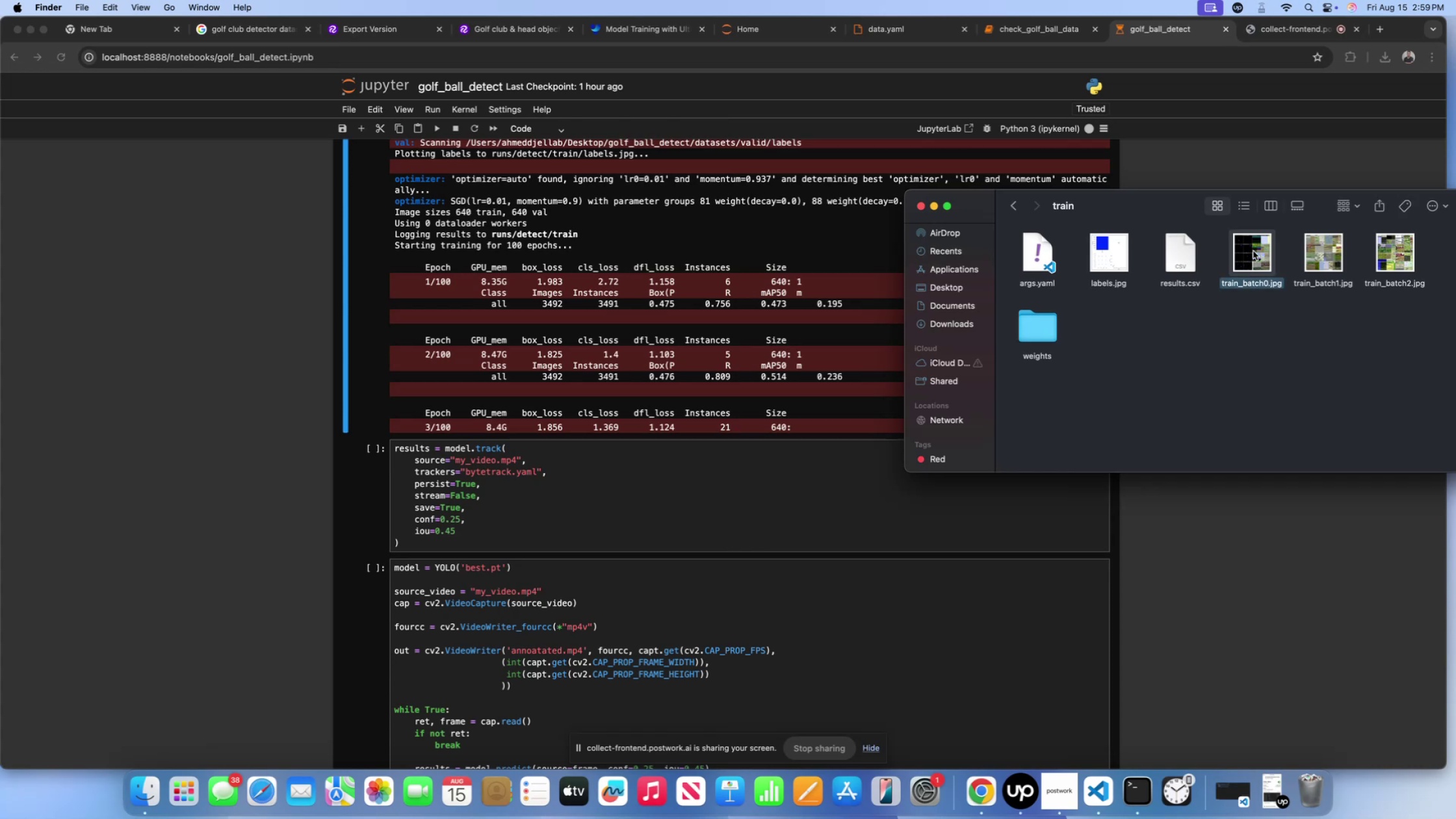 
key(Space)
 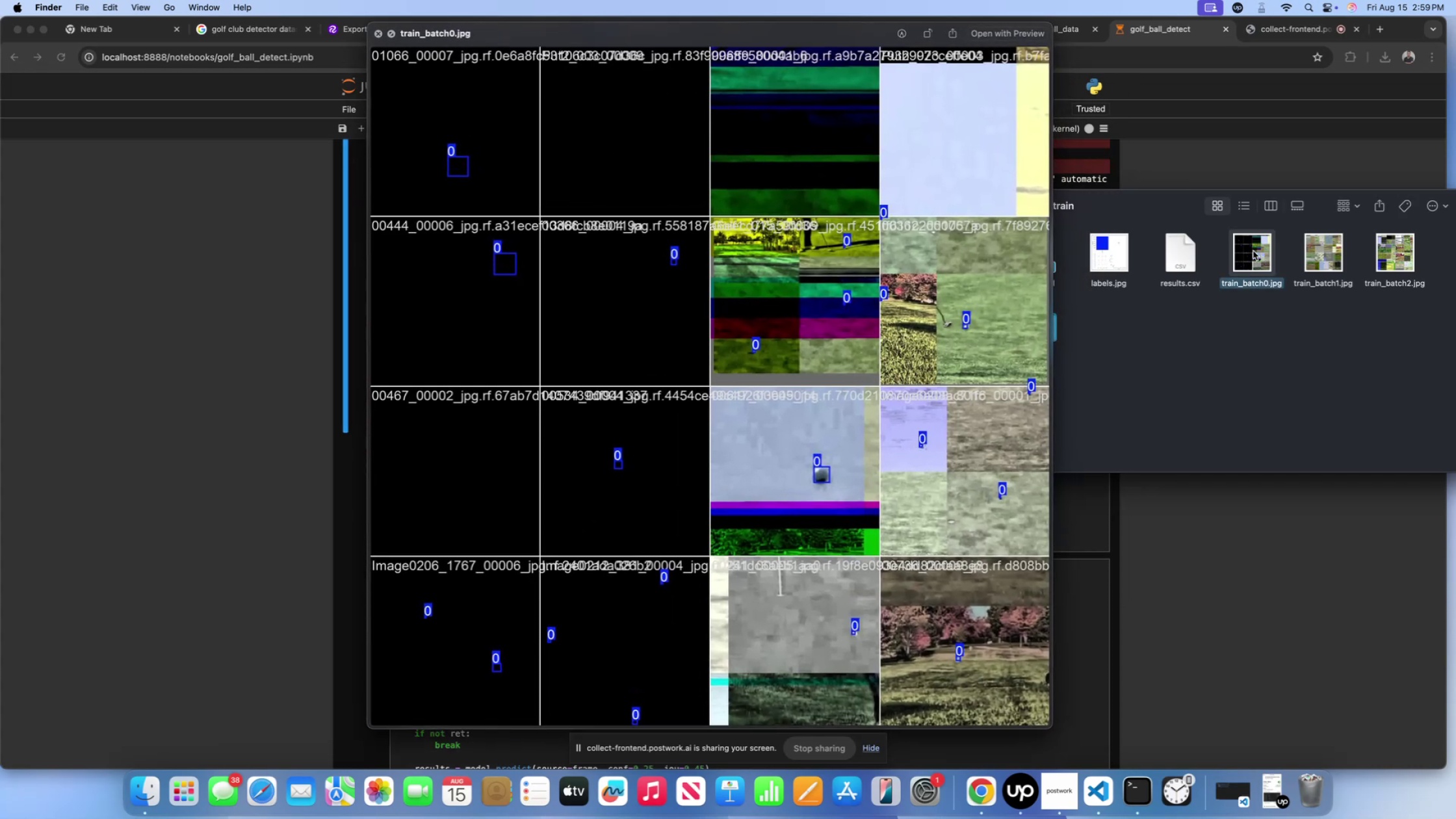 
key(ArrowRight)
 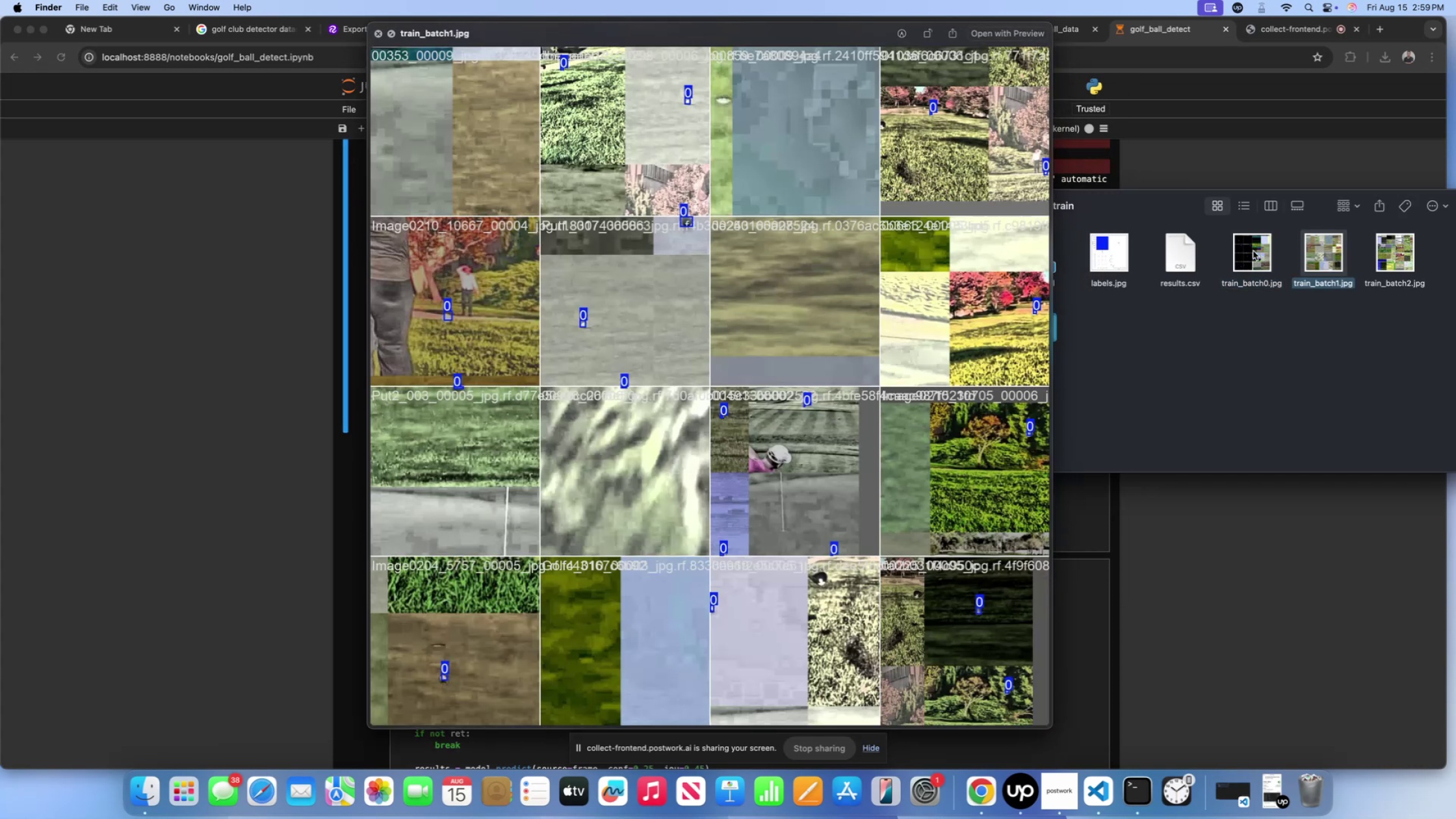 
key(ArrowRight)
 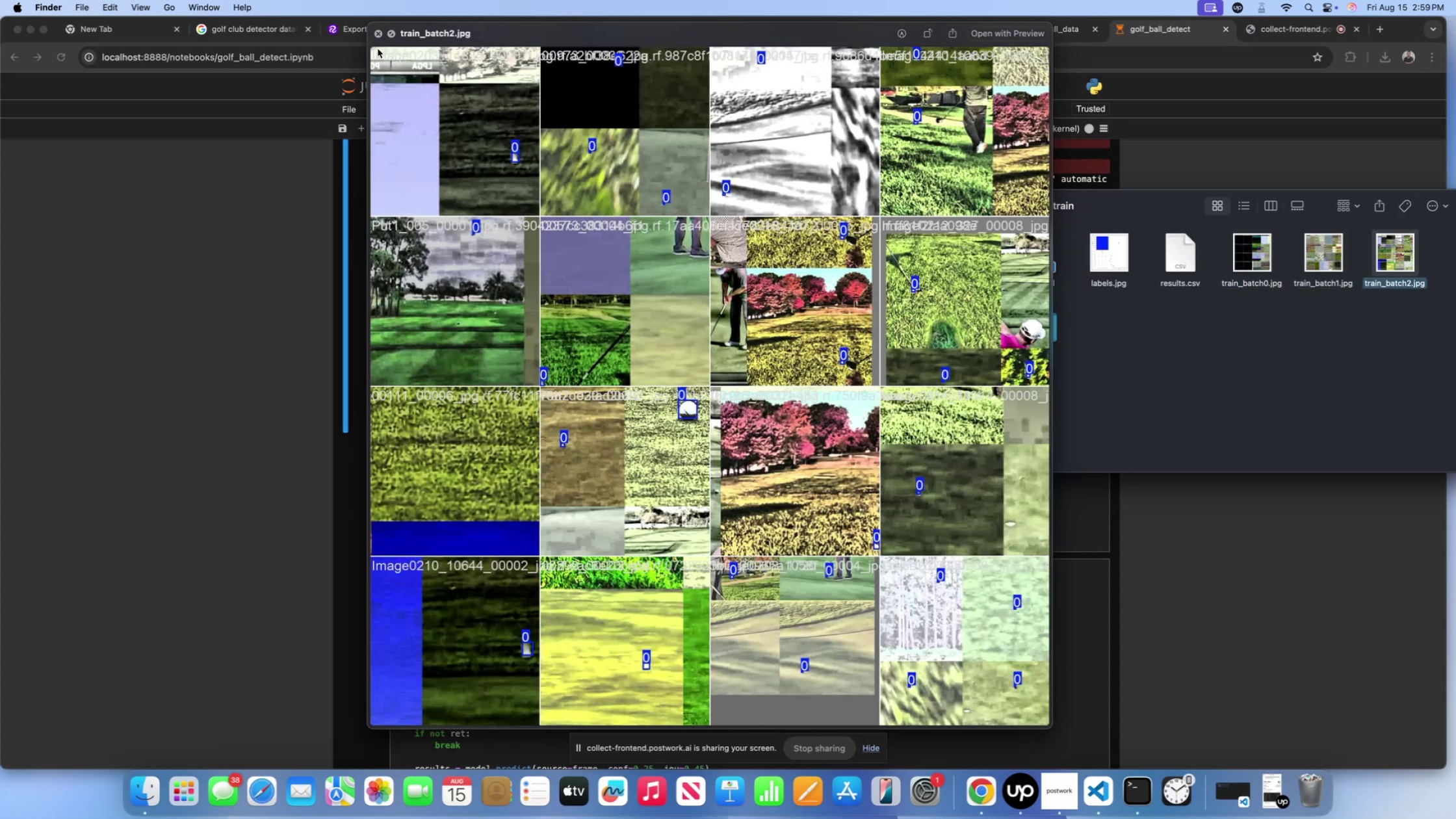 
left_click([377, 35])
 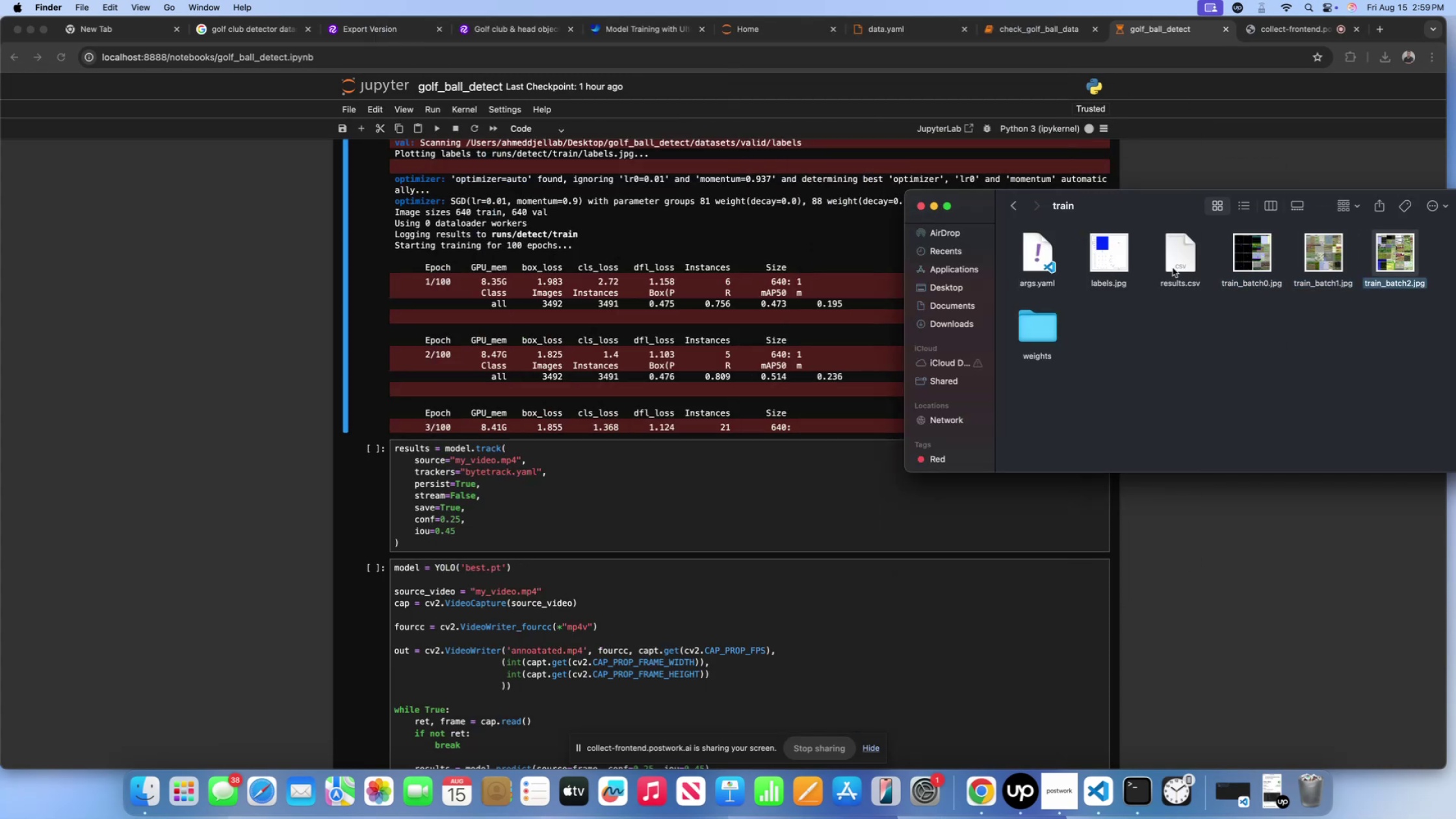 
left_click([1175, 265])
 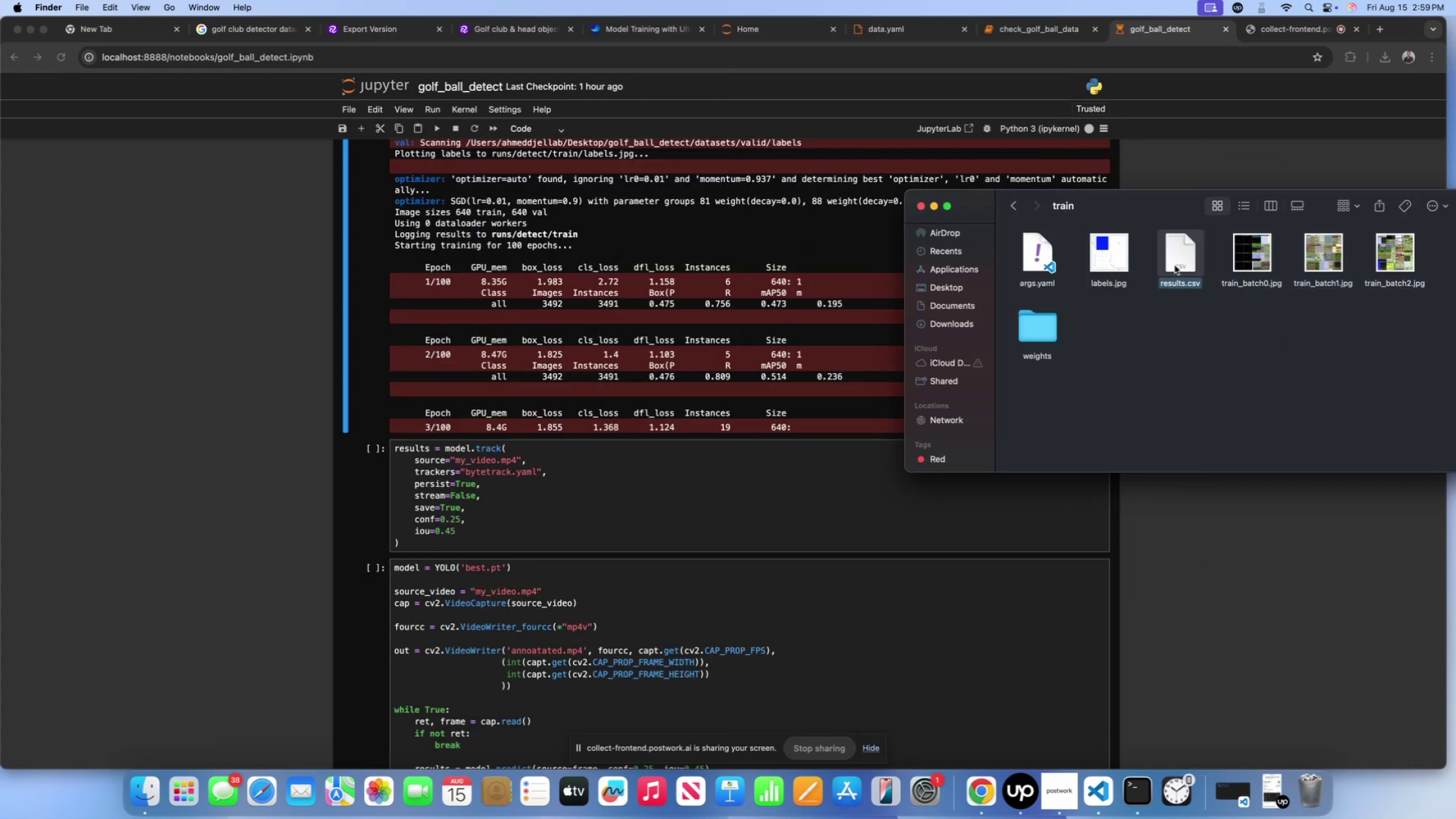 
key(Space)
 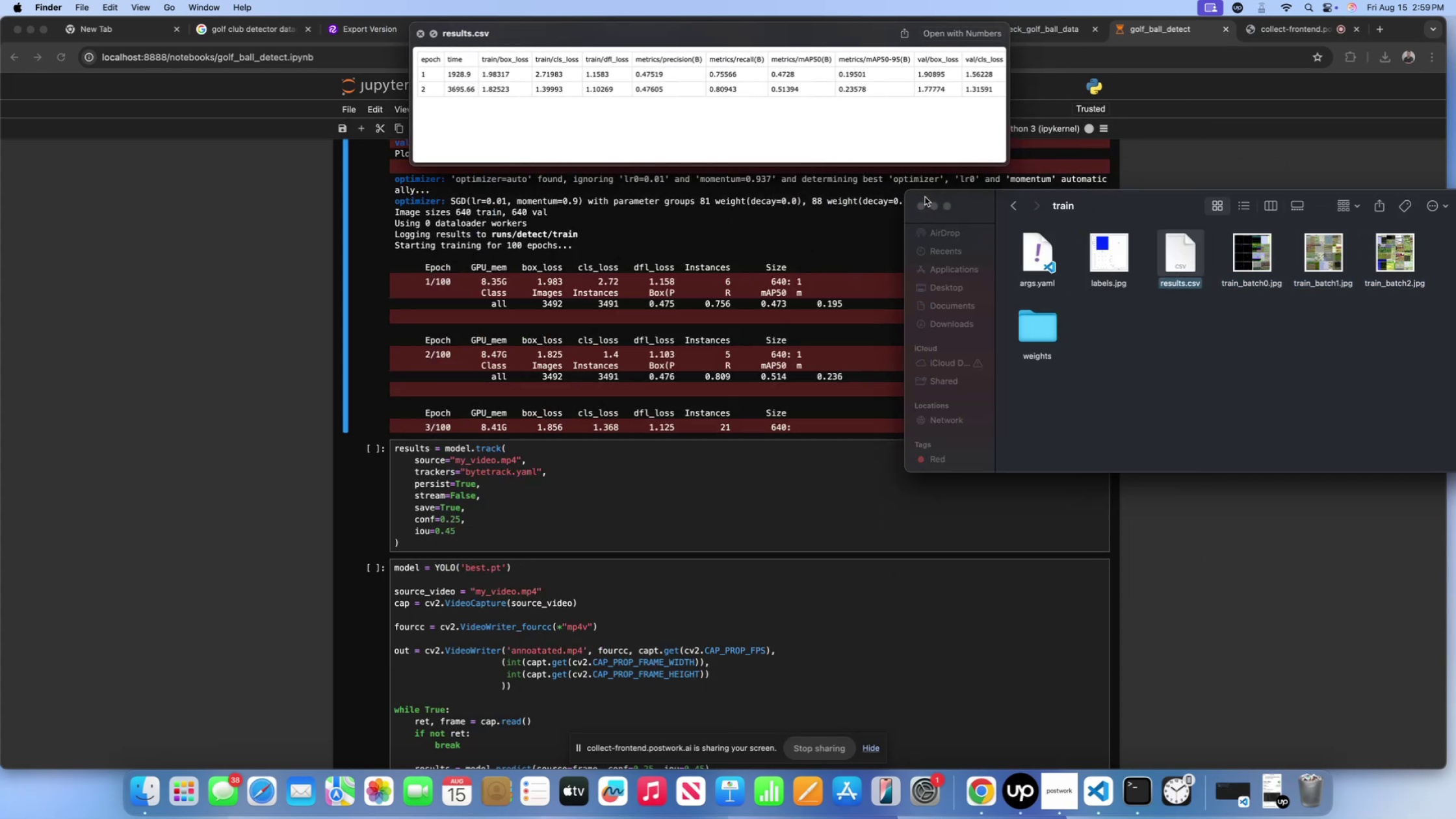 
scroll: coordinate [573, 79], scroll_direction: up, amount: 25.0
 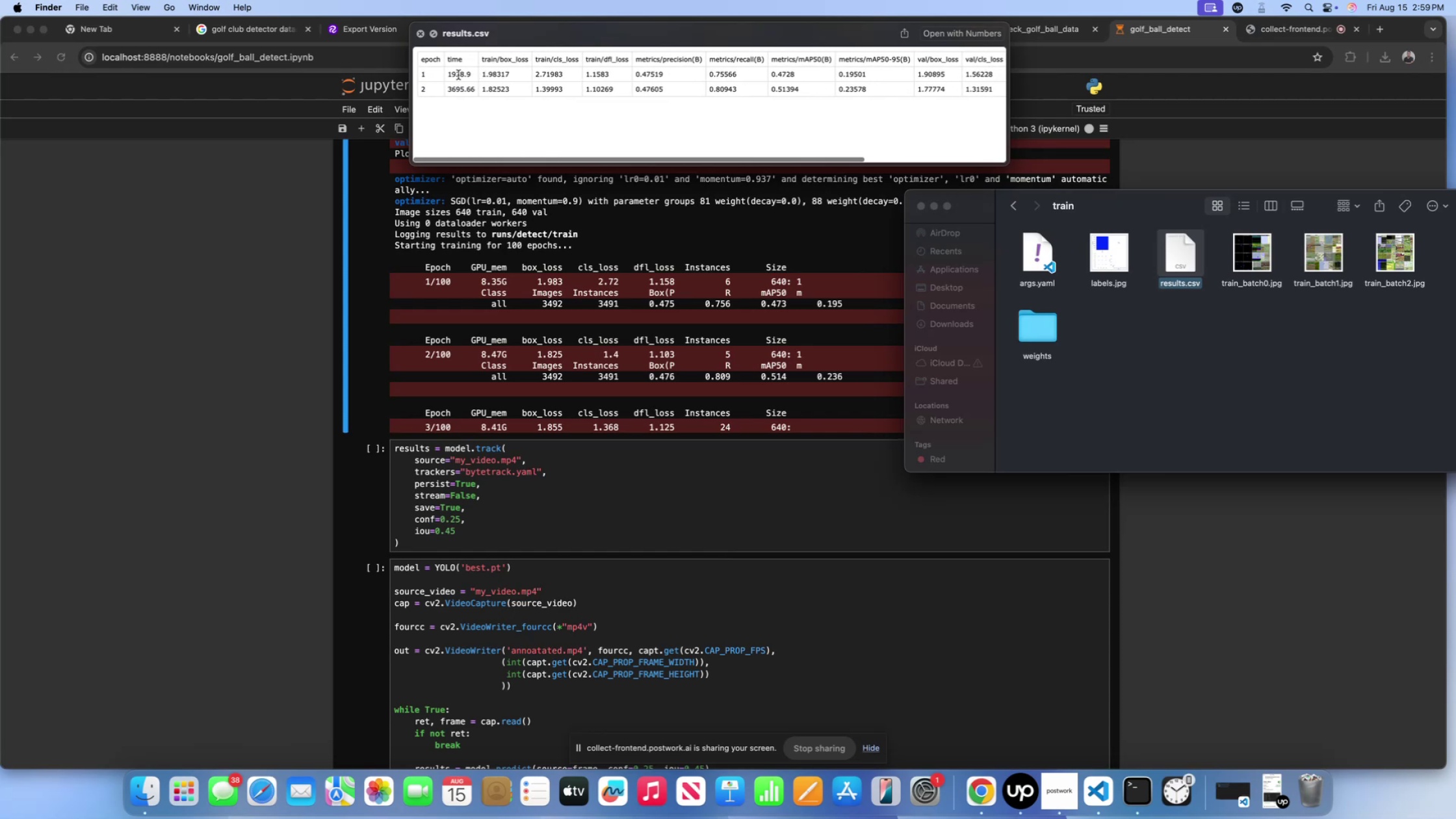 
left_click_drag(start_coordinate=[453, 75], to_coordinate=[623, 91])
 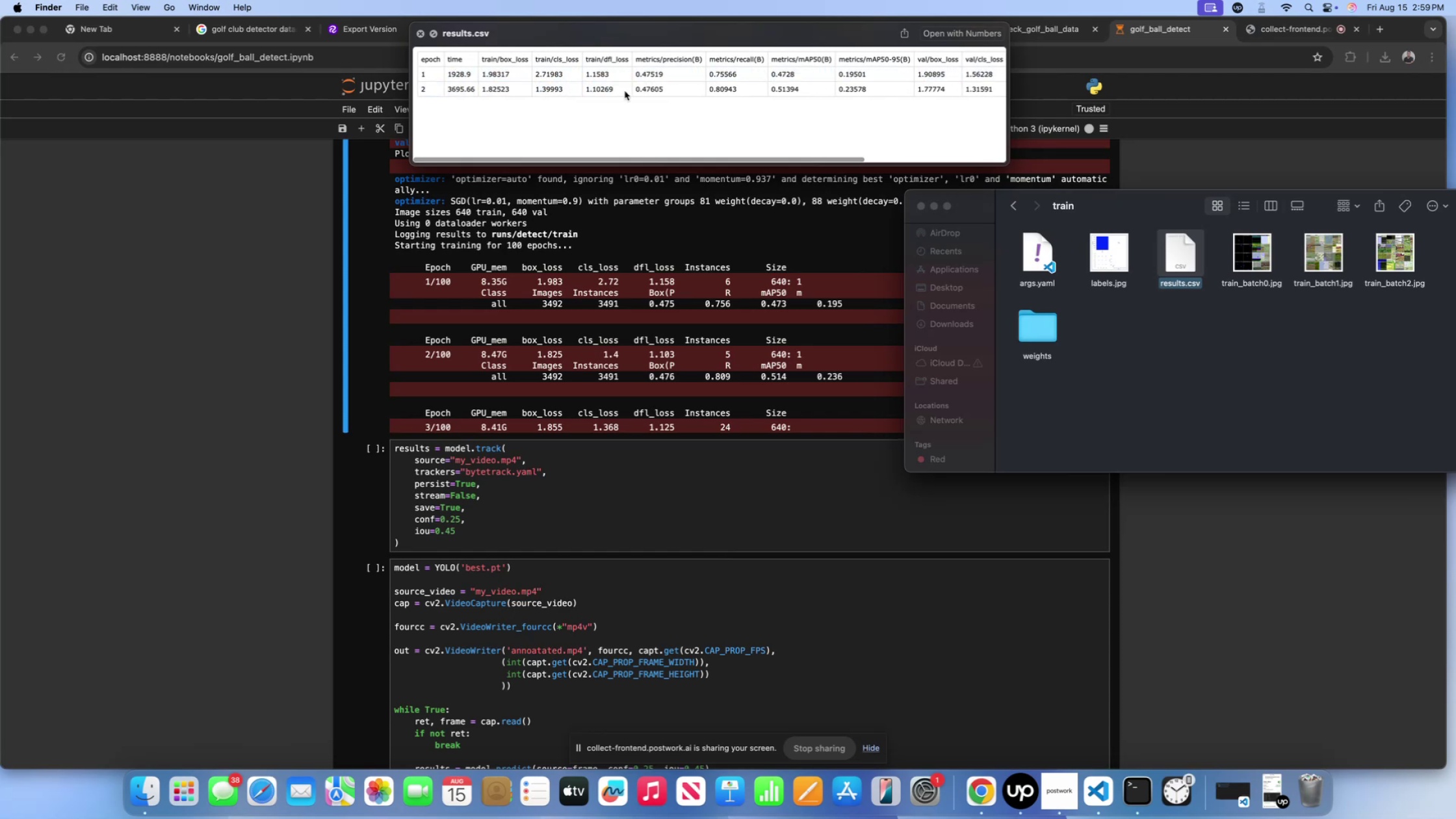 
scroll: coordinate [626, 91], scroll_direction: down, amount: 36.0
 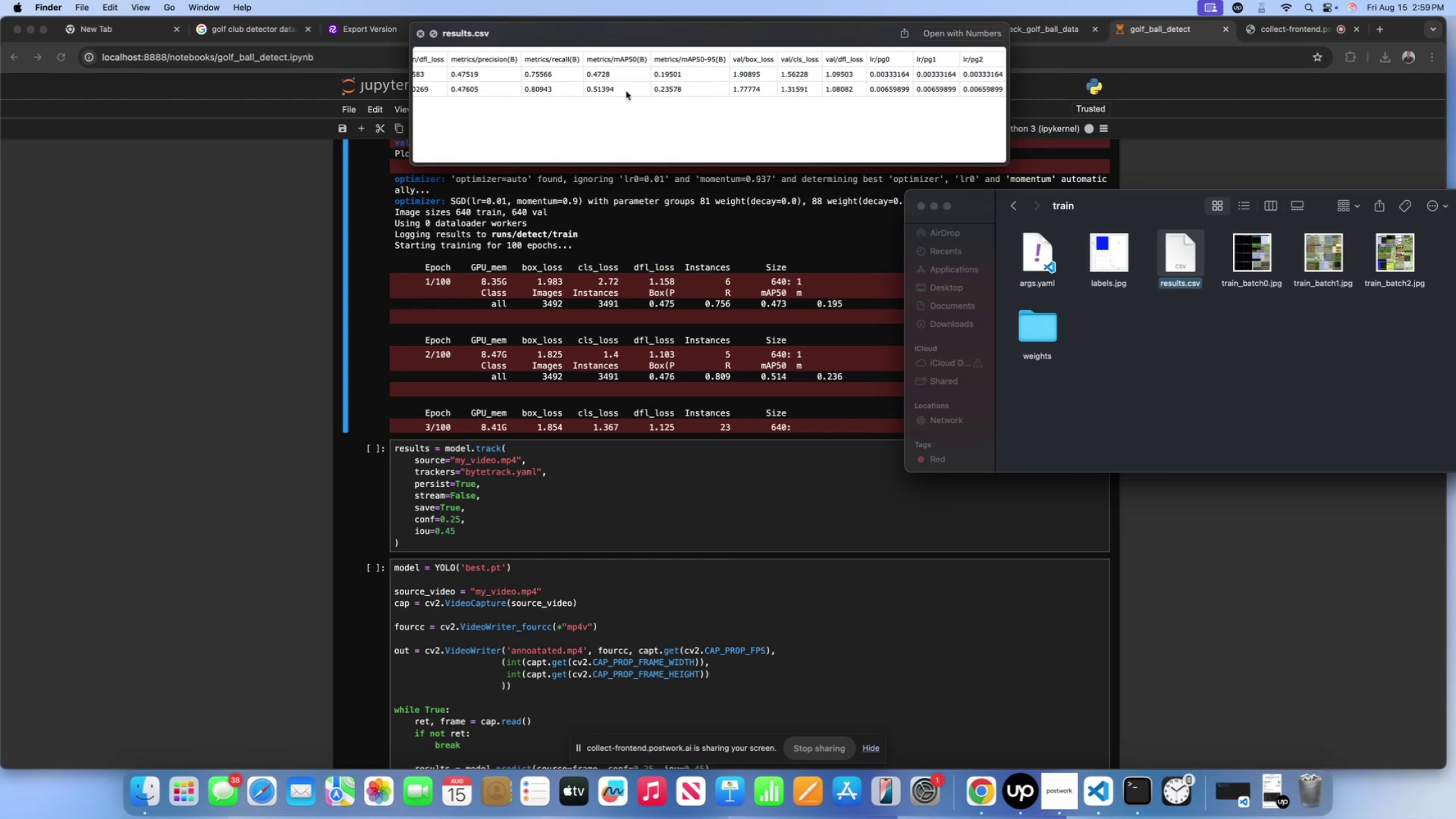 
scroll: coordinate [626, 91], scroll_direction: up, amount: 71.0
 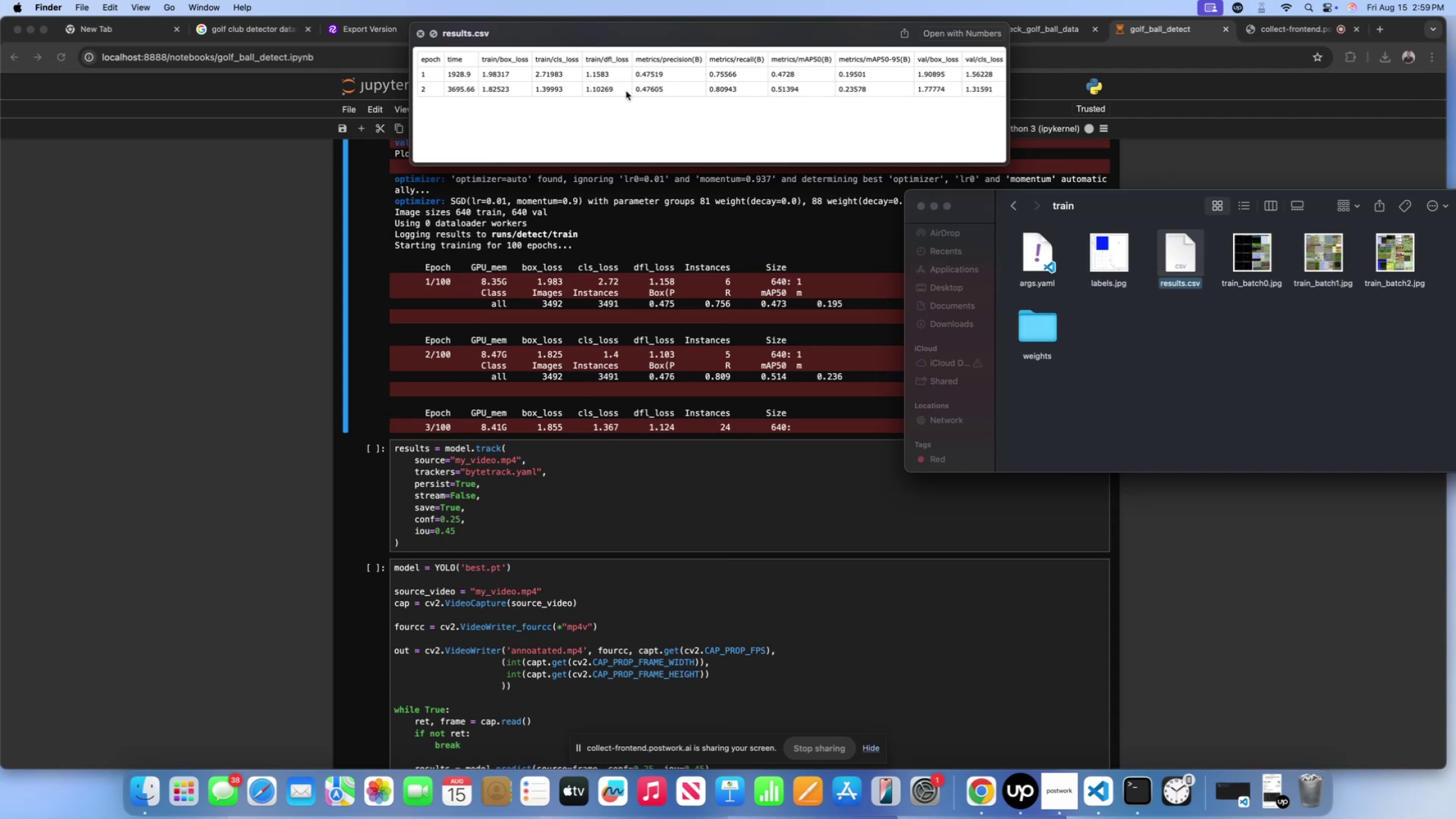 
wait(5.73)
 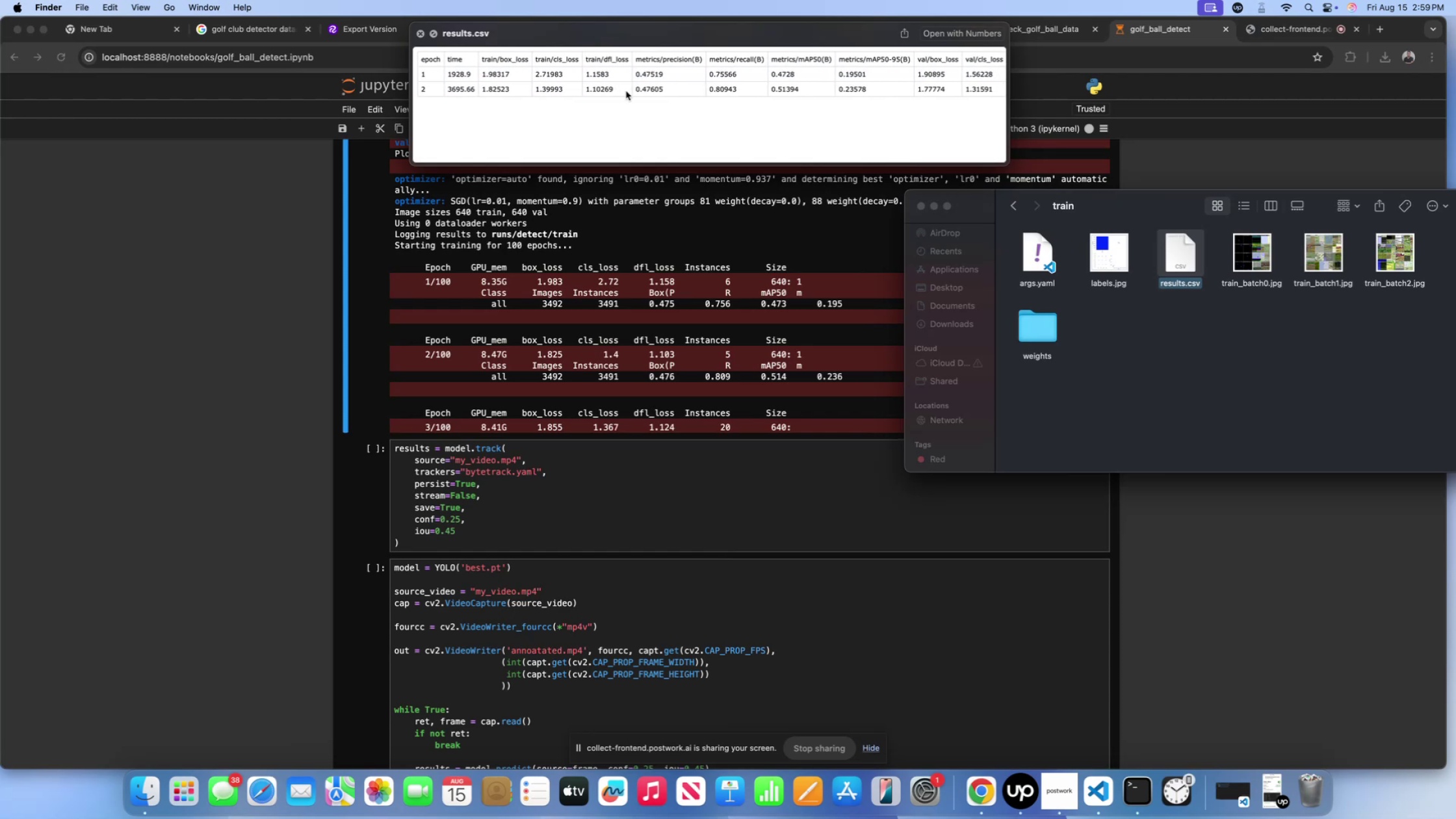 
left_click([420, 34])
 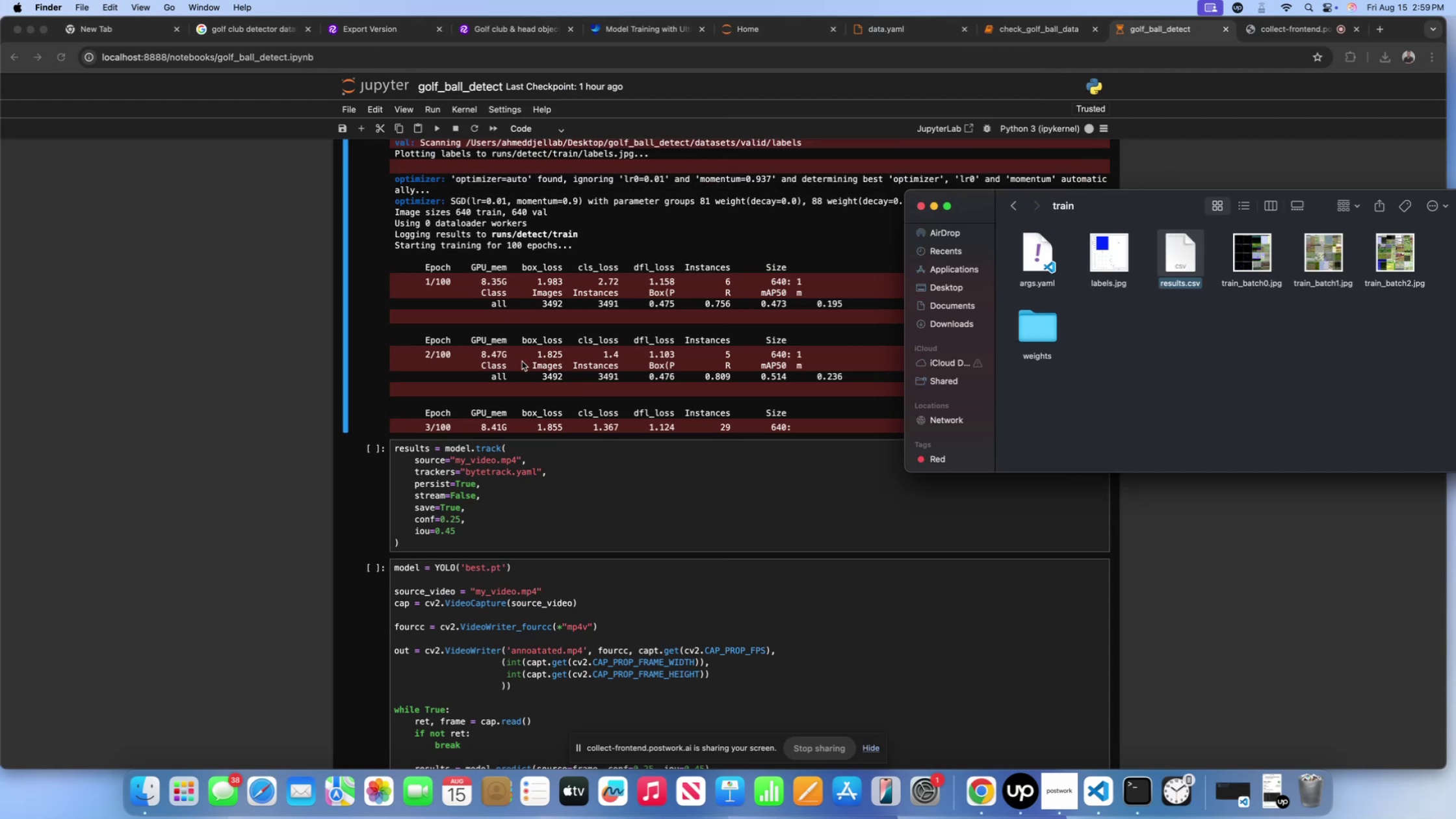 
left_click([522, 361])
 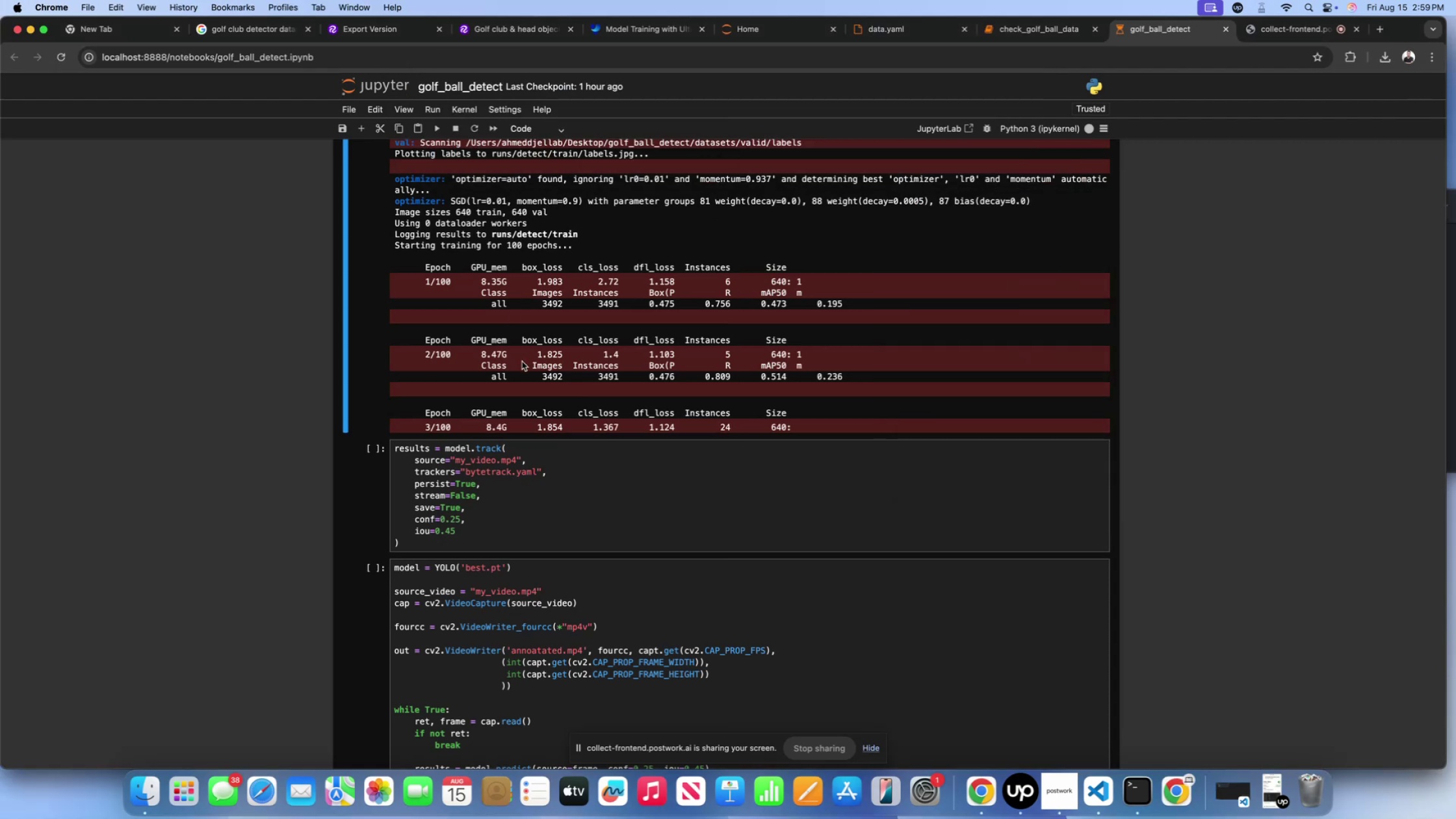 
scroll: coordinate [522, 361], scroll_direction: down, amount: 18.0
 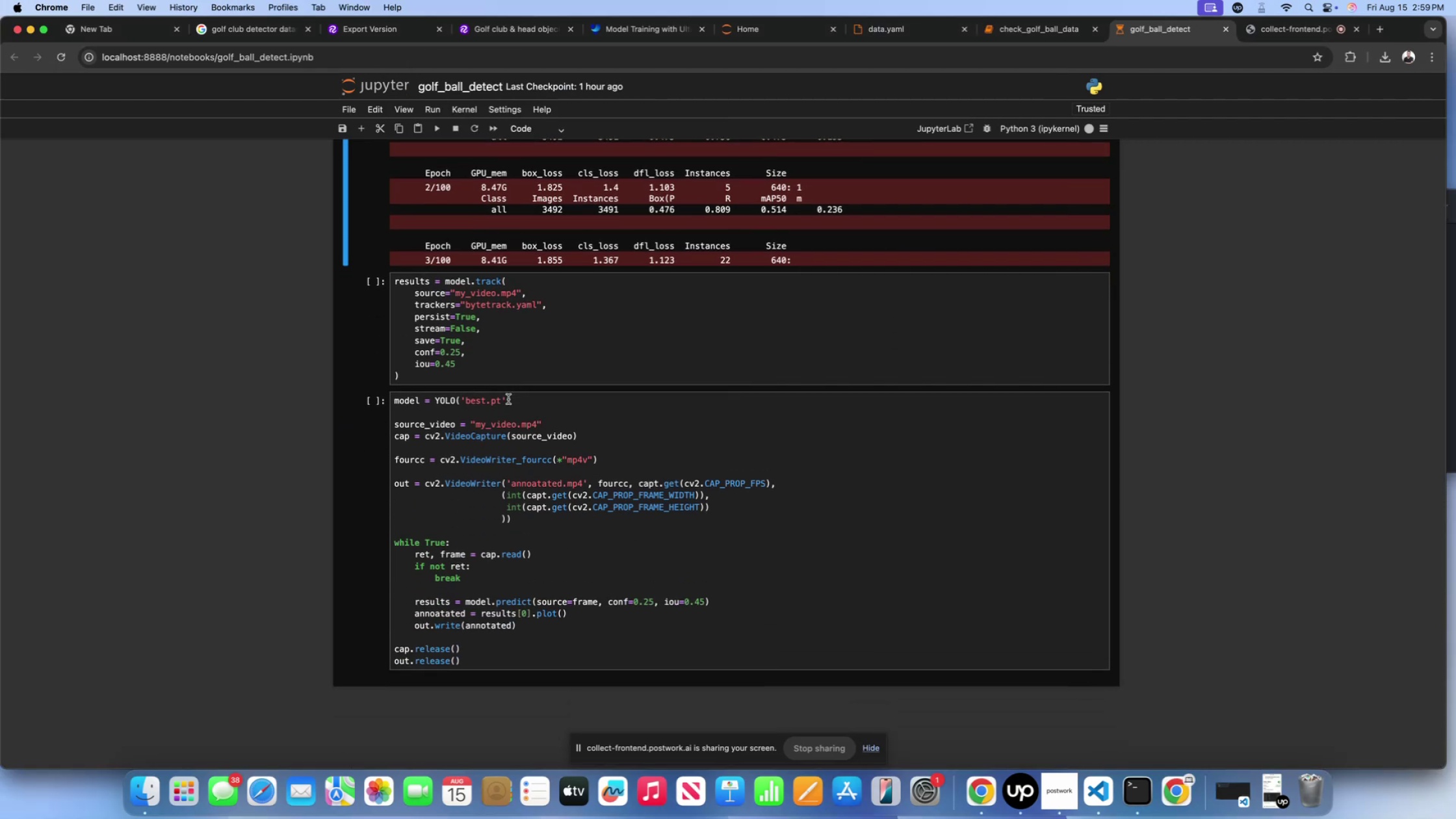 
scroll: coordinate [508, 399], scroll_direction: up, amount: 17.0
 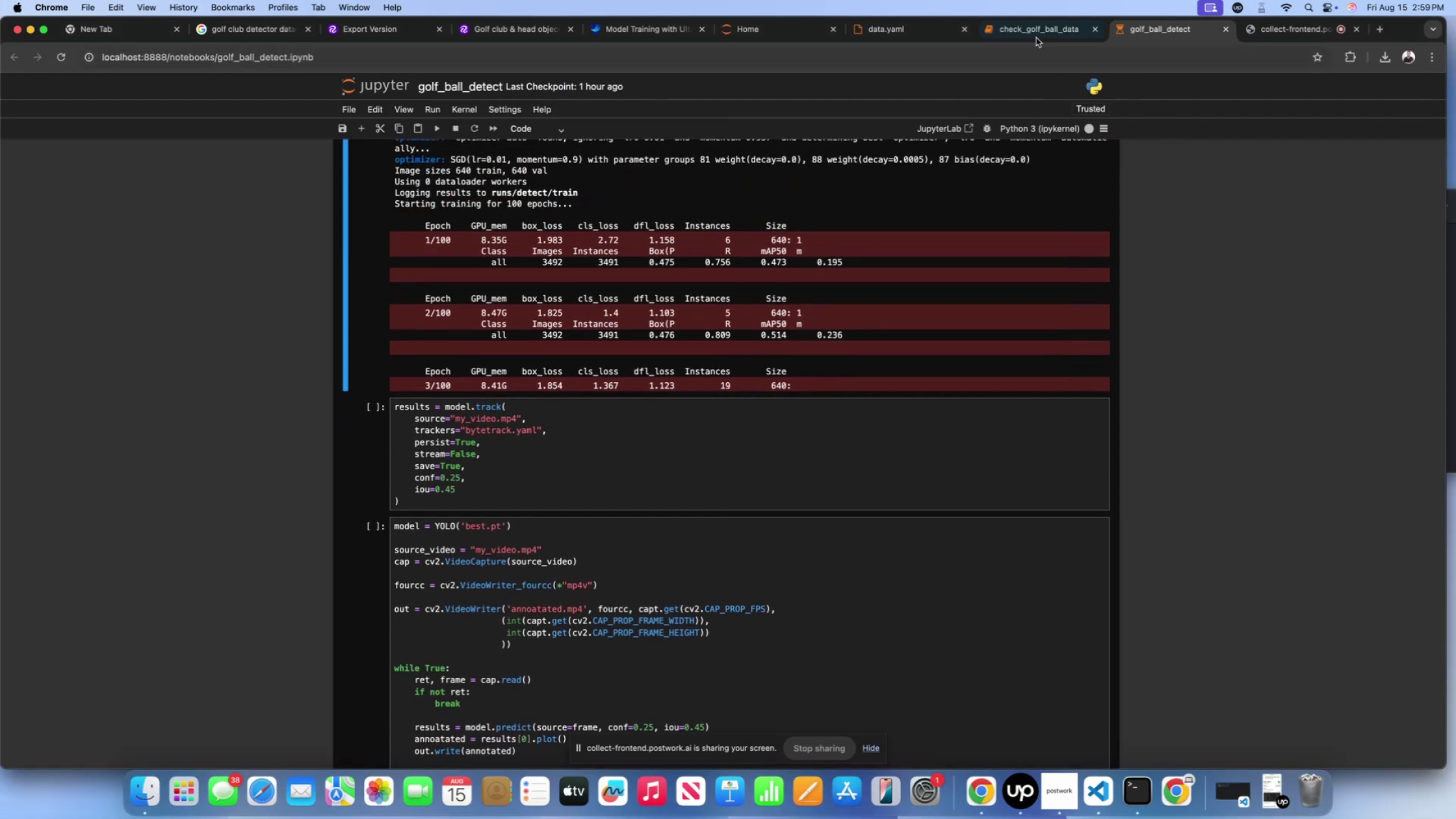 
left_click([1002, 21])
 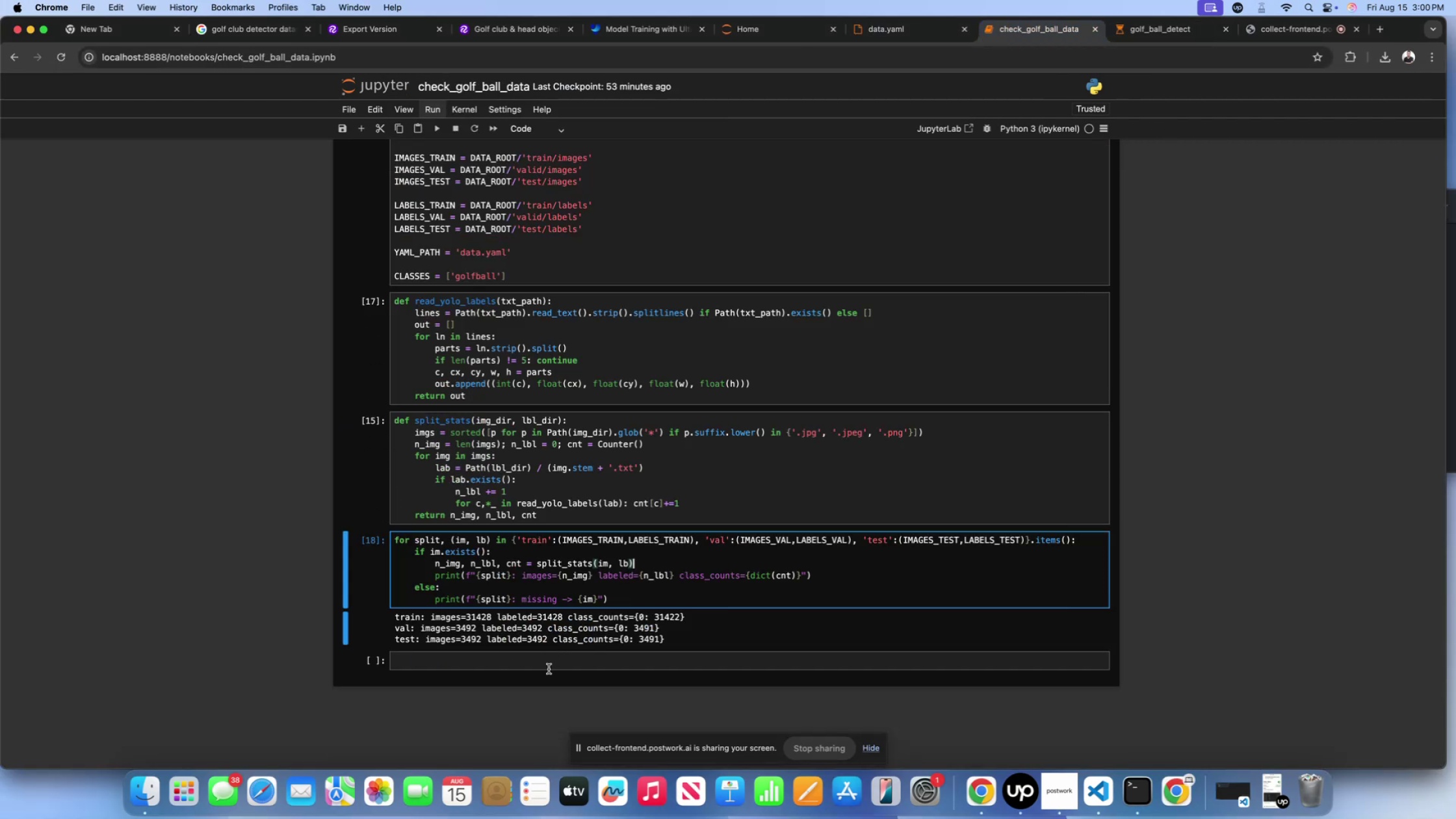 
left_click([551, 666])
 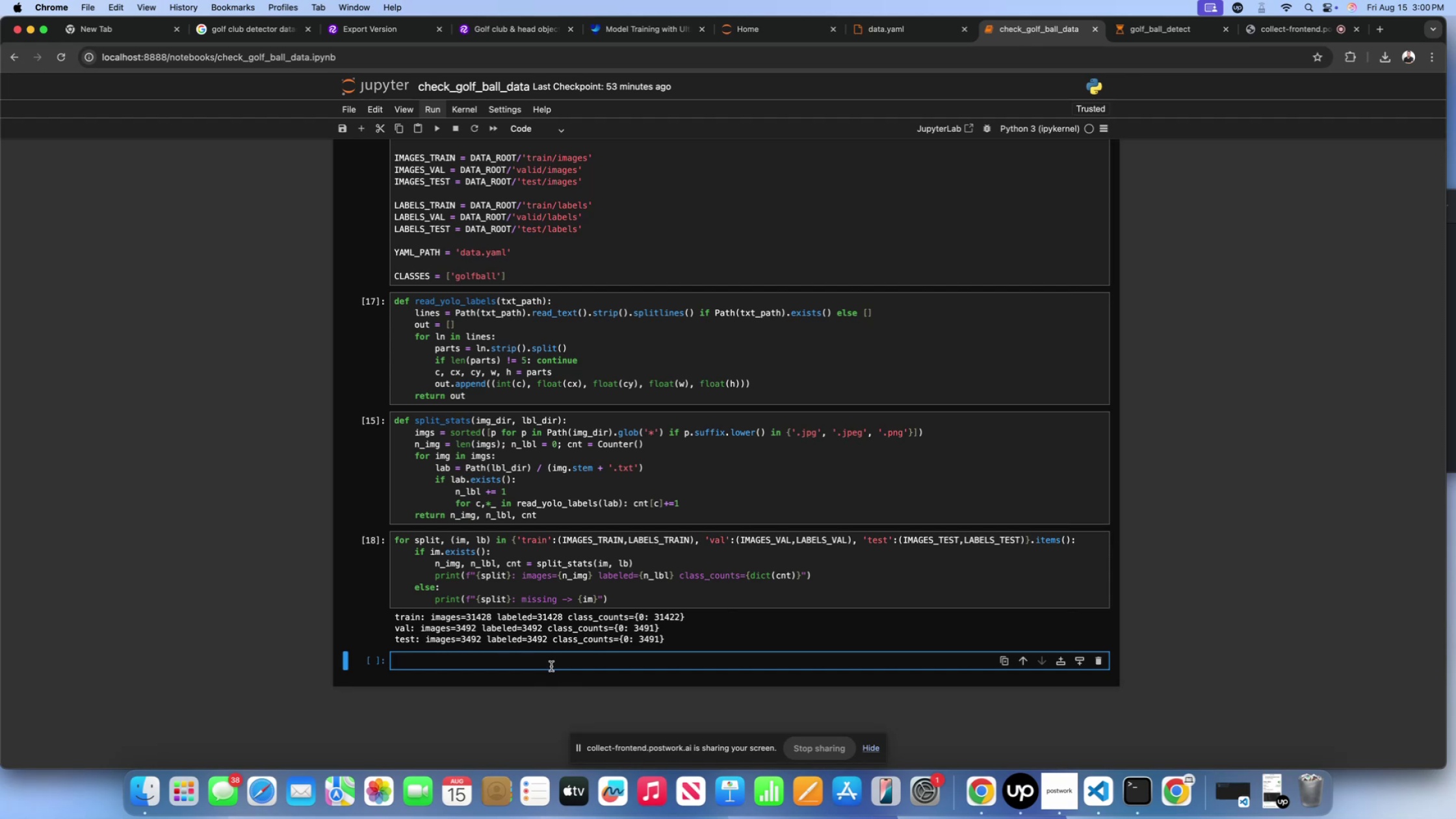 
scroll: coordinate [580, 295], scroll_direction: up, amount: 88.0
 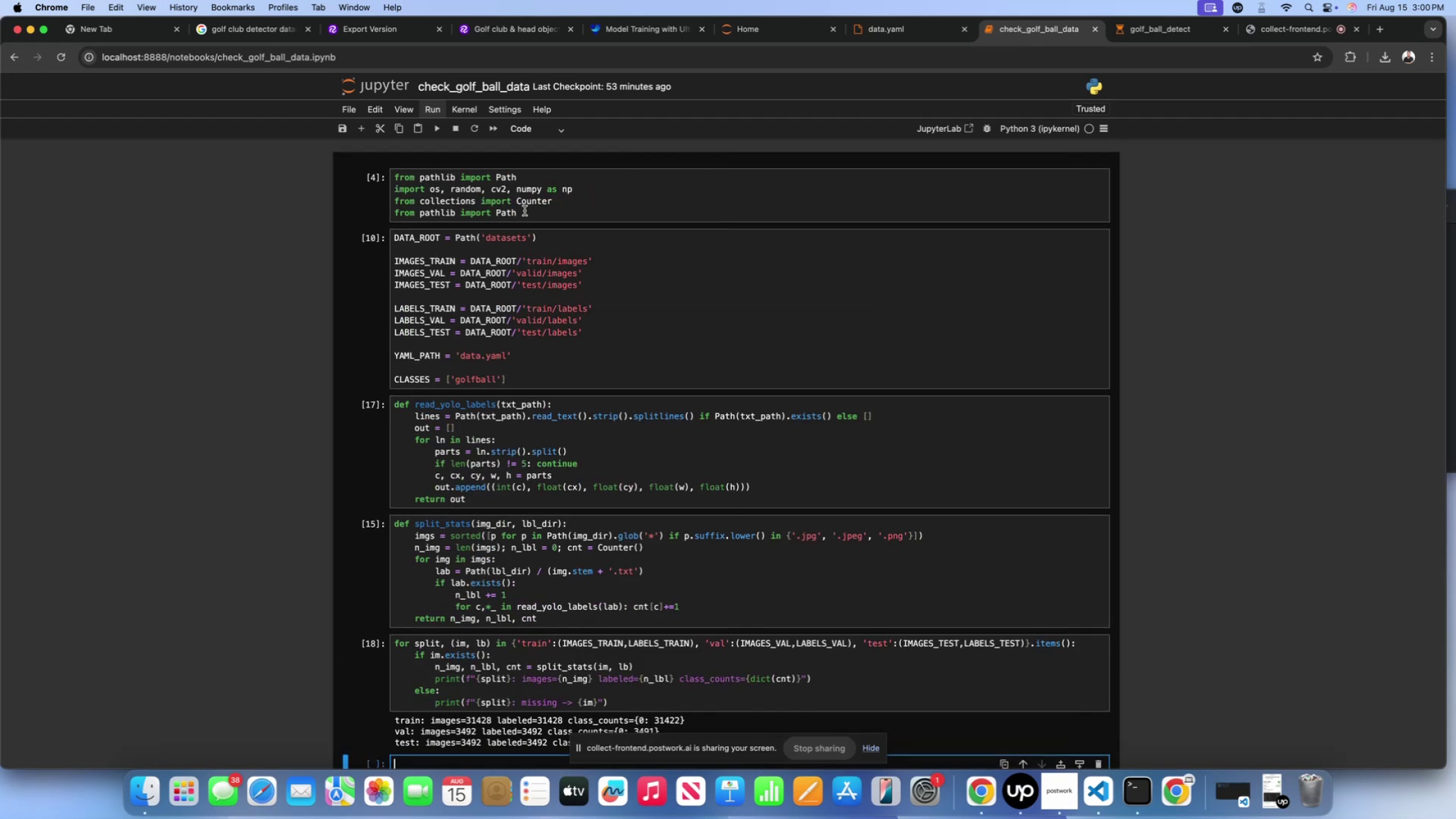 
left_click([529, 211])
 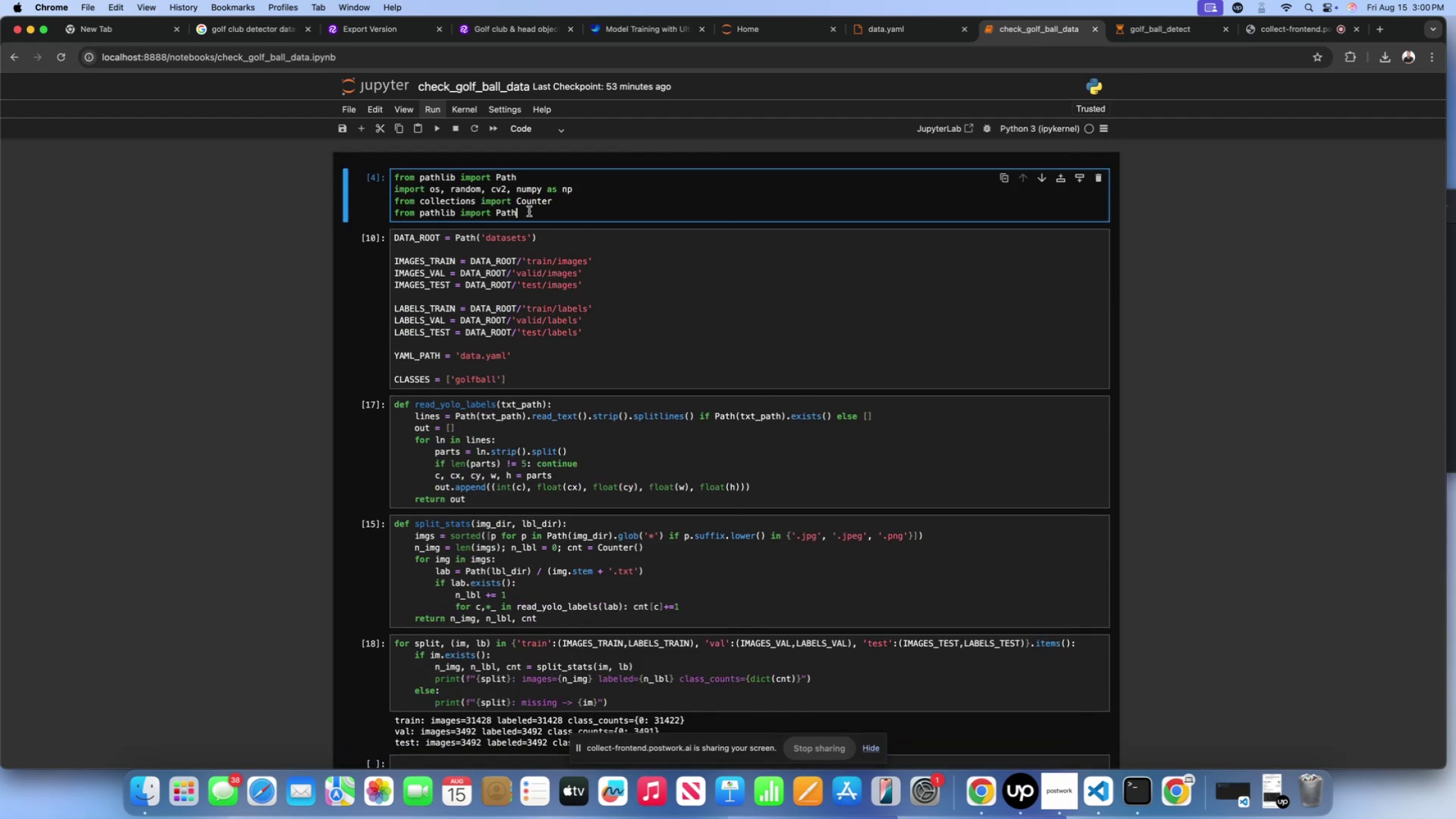 
key(Enter)
 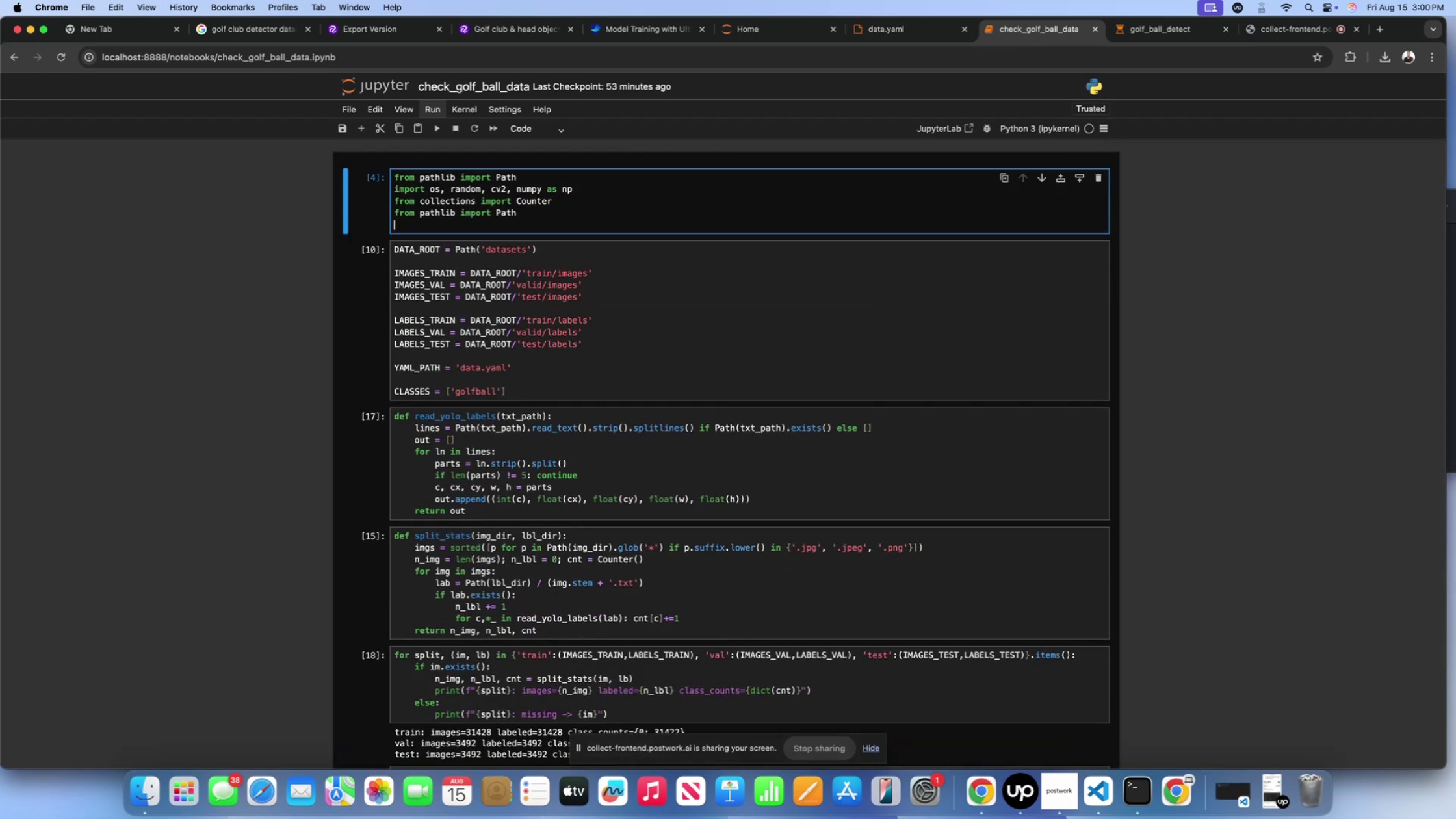 
type(import mat)
 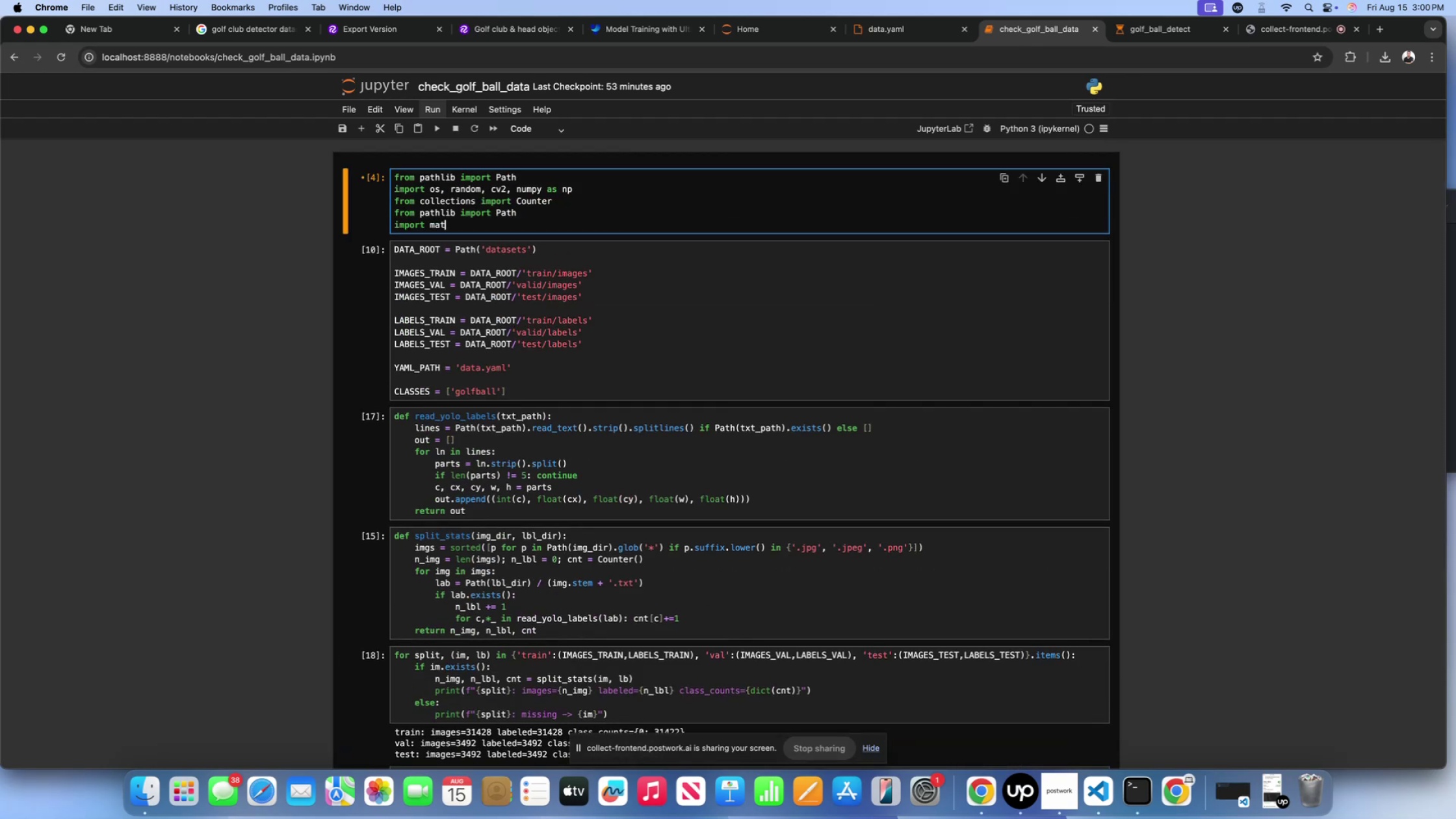 
type(plot)
 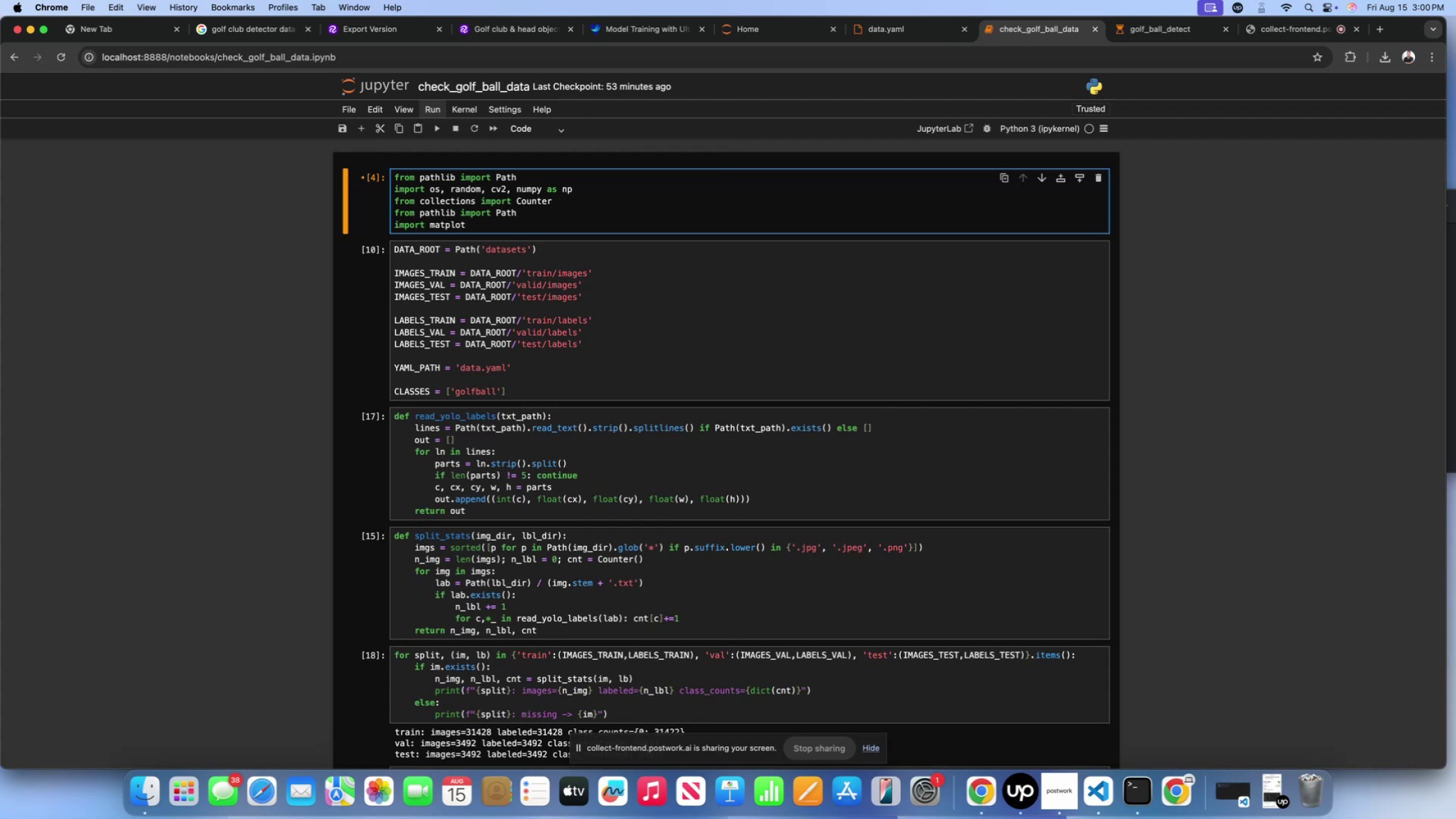 
wait(5.96)
 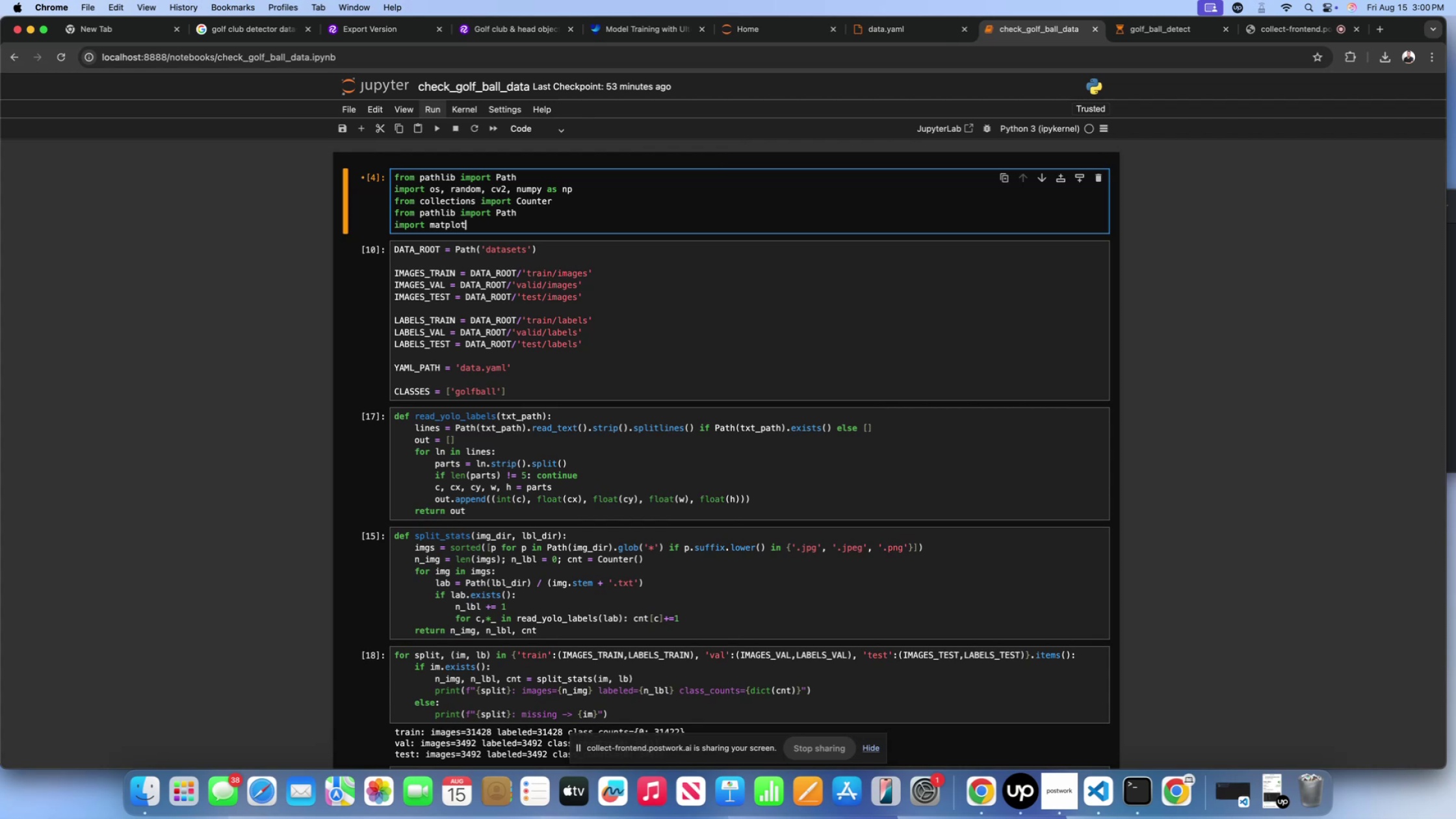 
type(lib.)
 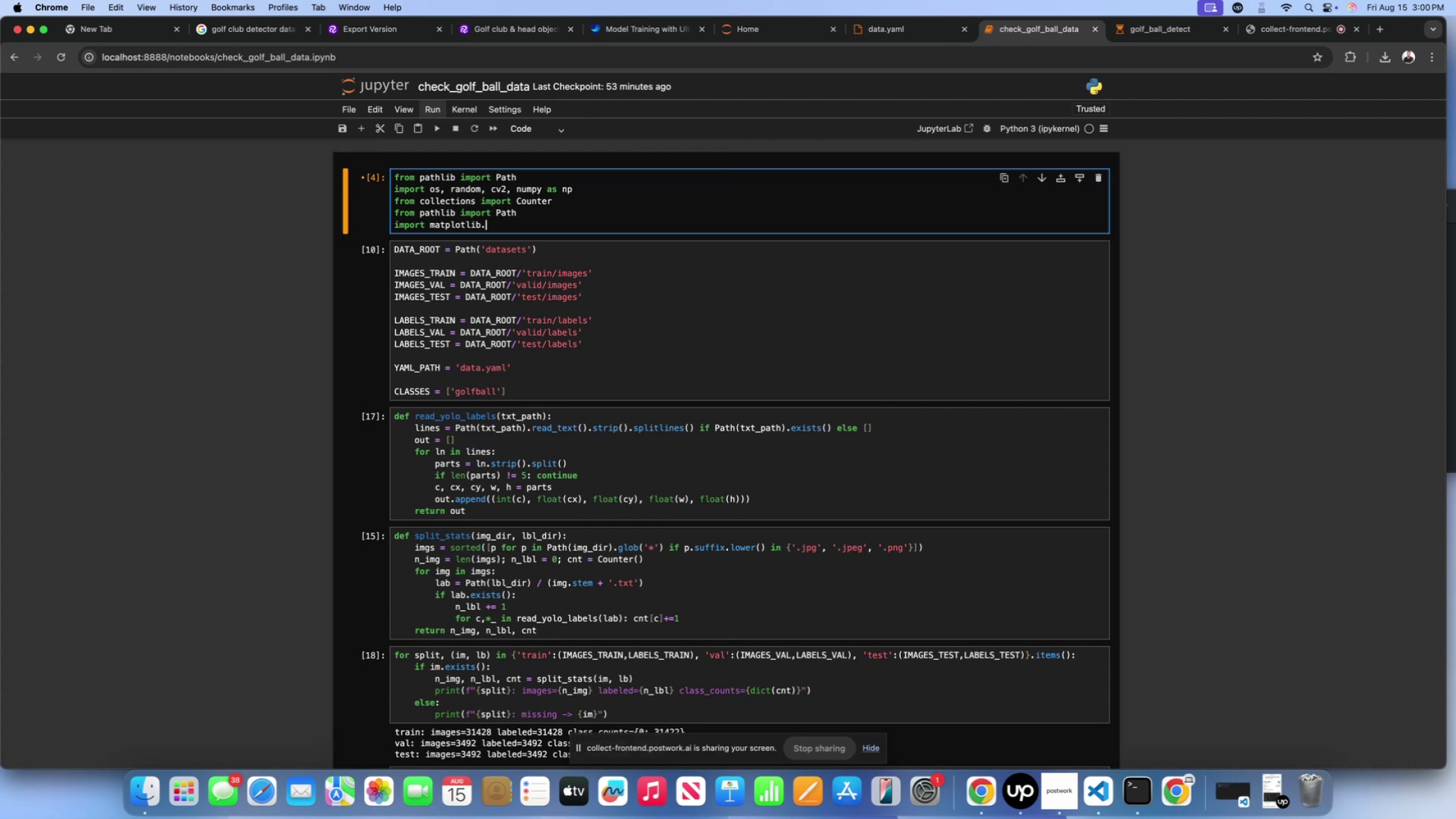 
type(pyplot as plt)
 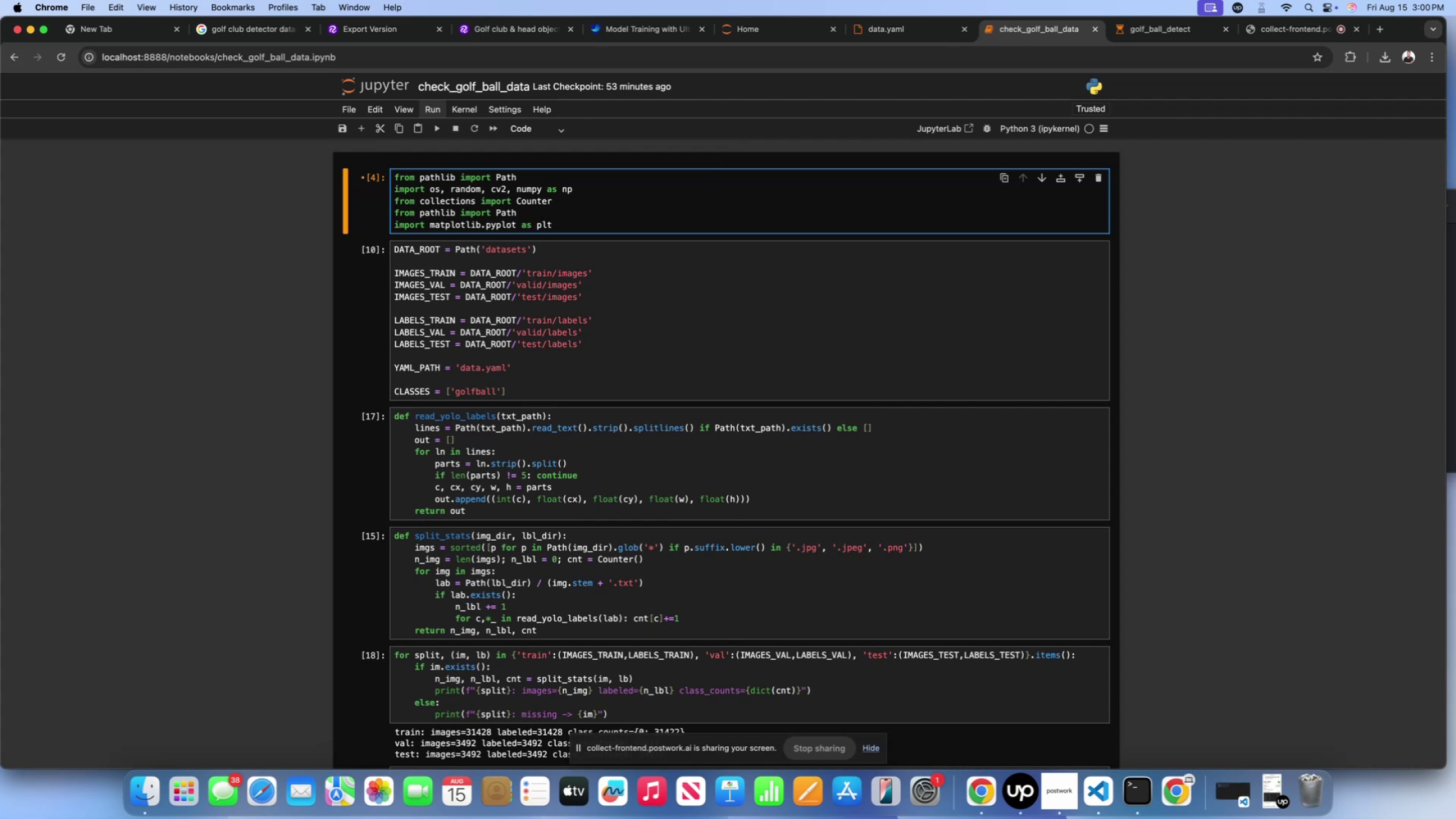 
key(Shift+Enter)
 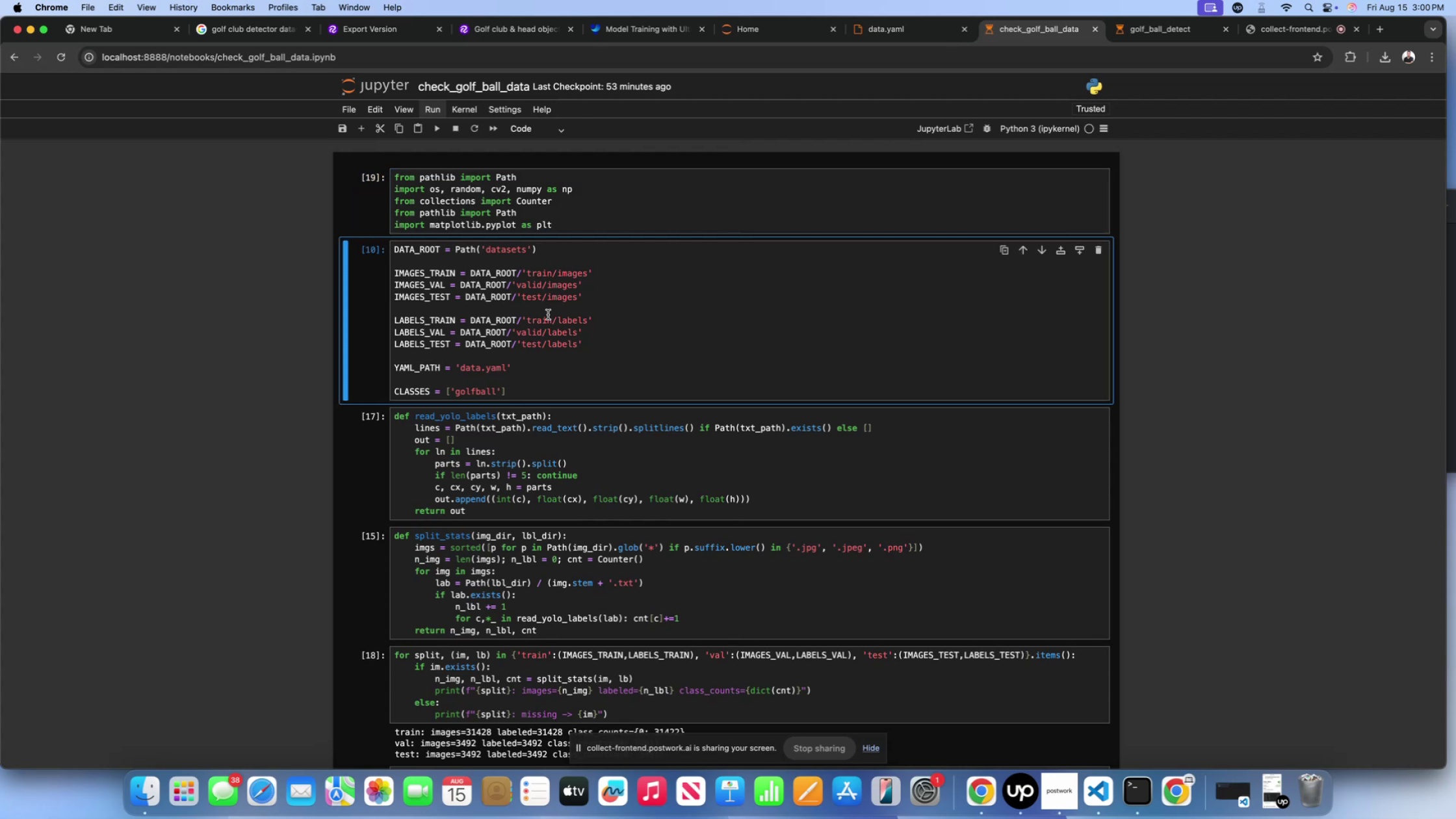 
scroll: coordinate [649, 500], scroll_direction: down, amount: 51.0
 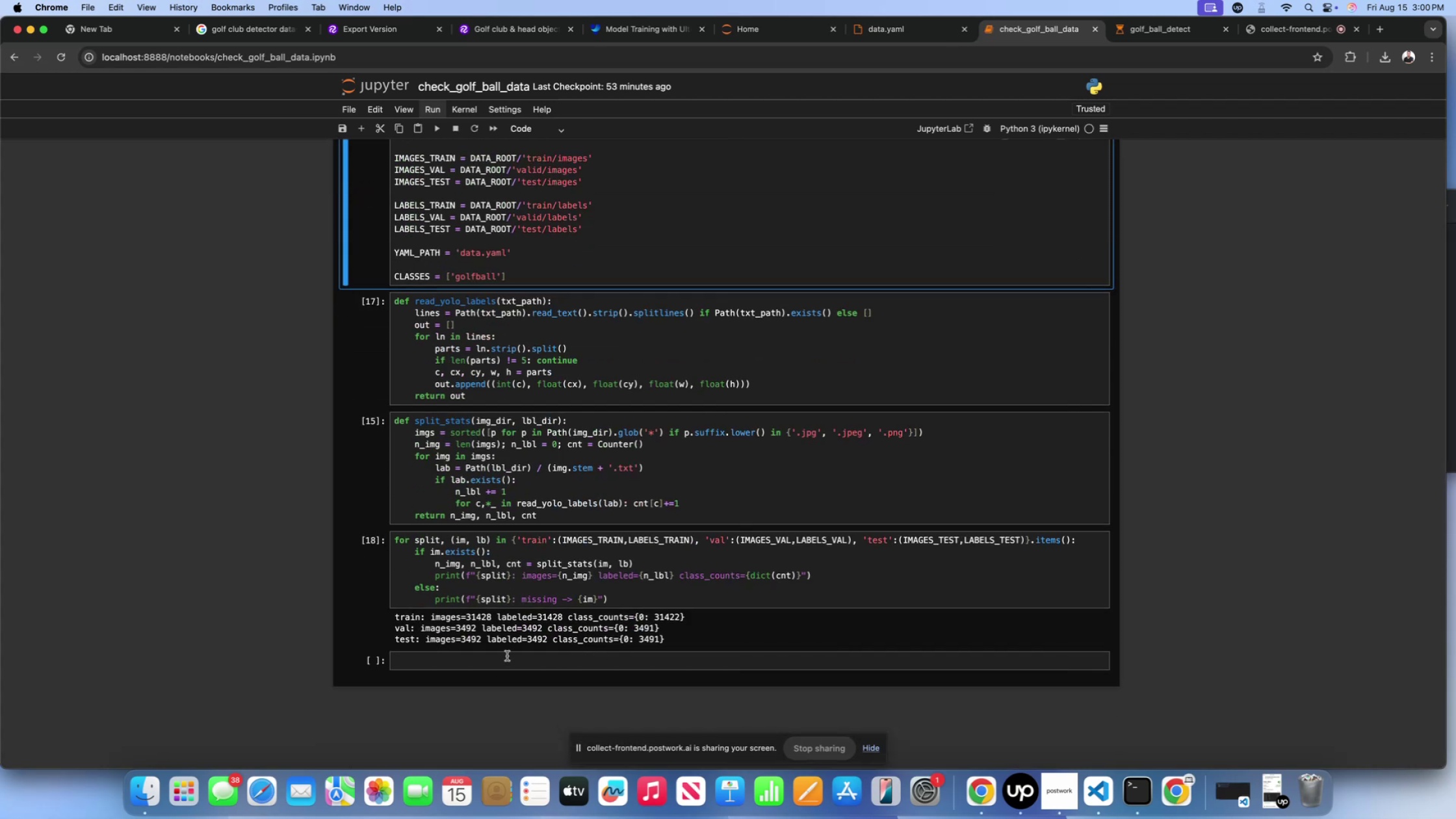 
left_click([507, 652])
 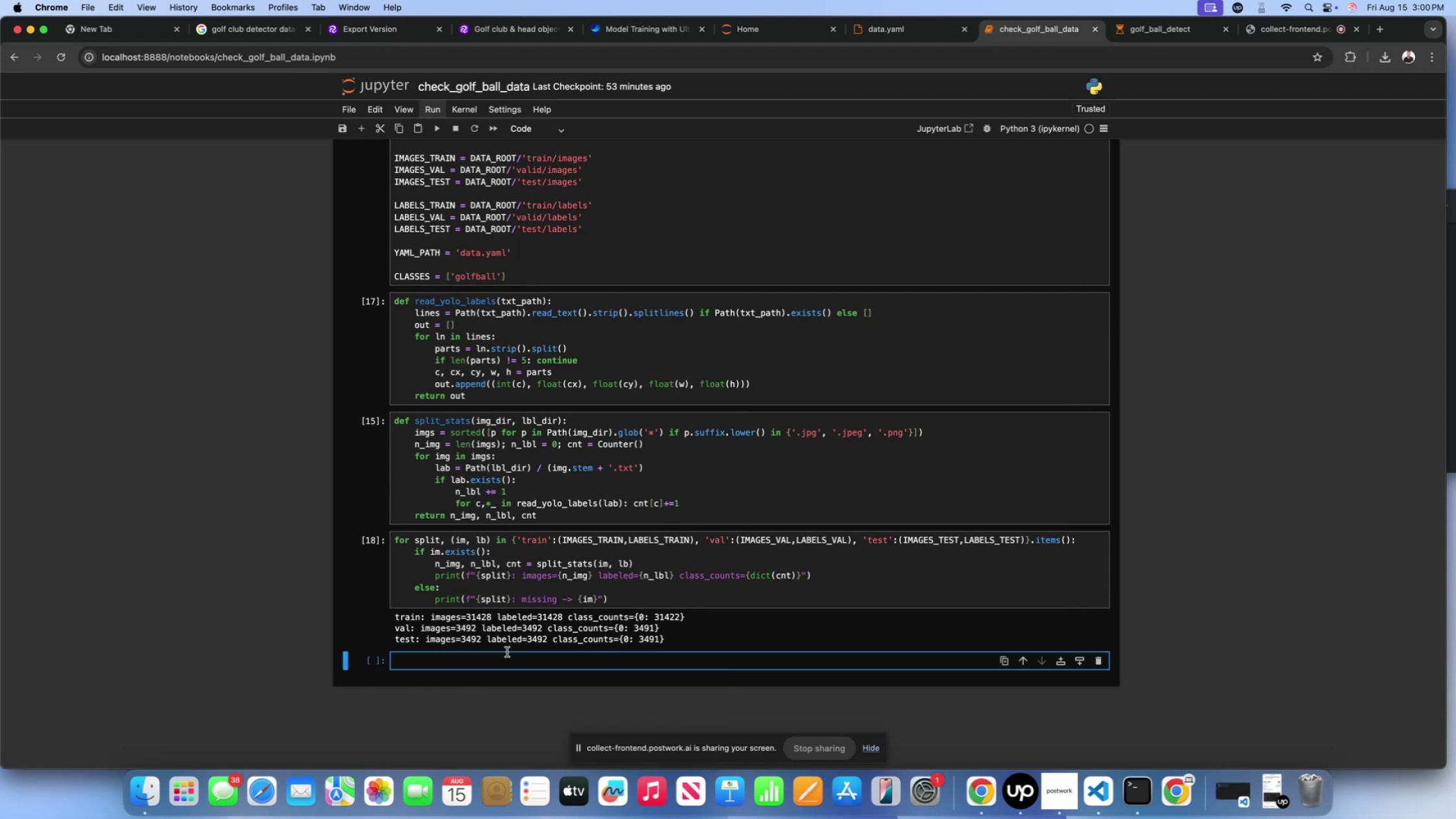 
type(imgs = )
 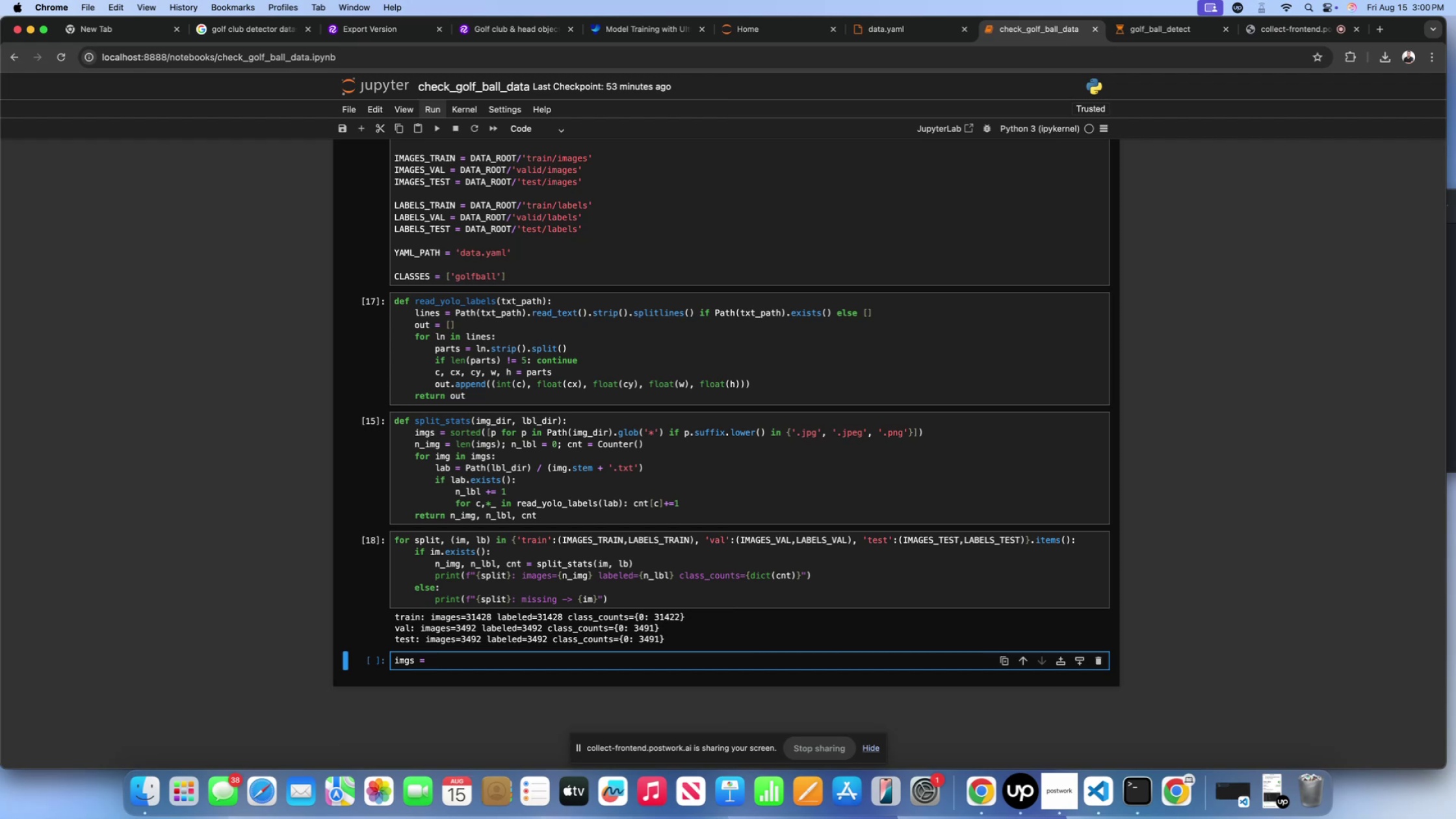 
wait(7.41)
 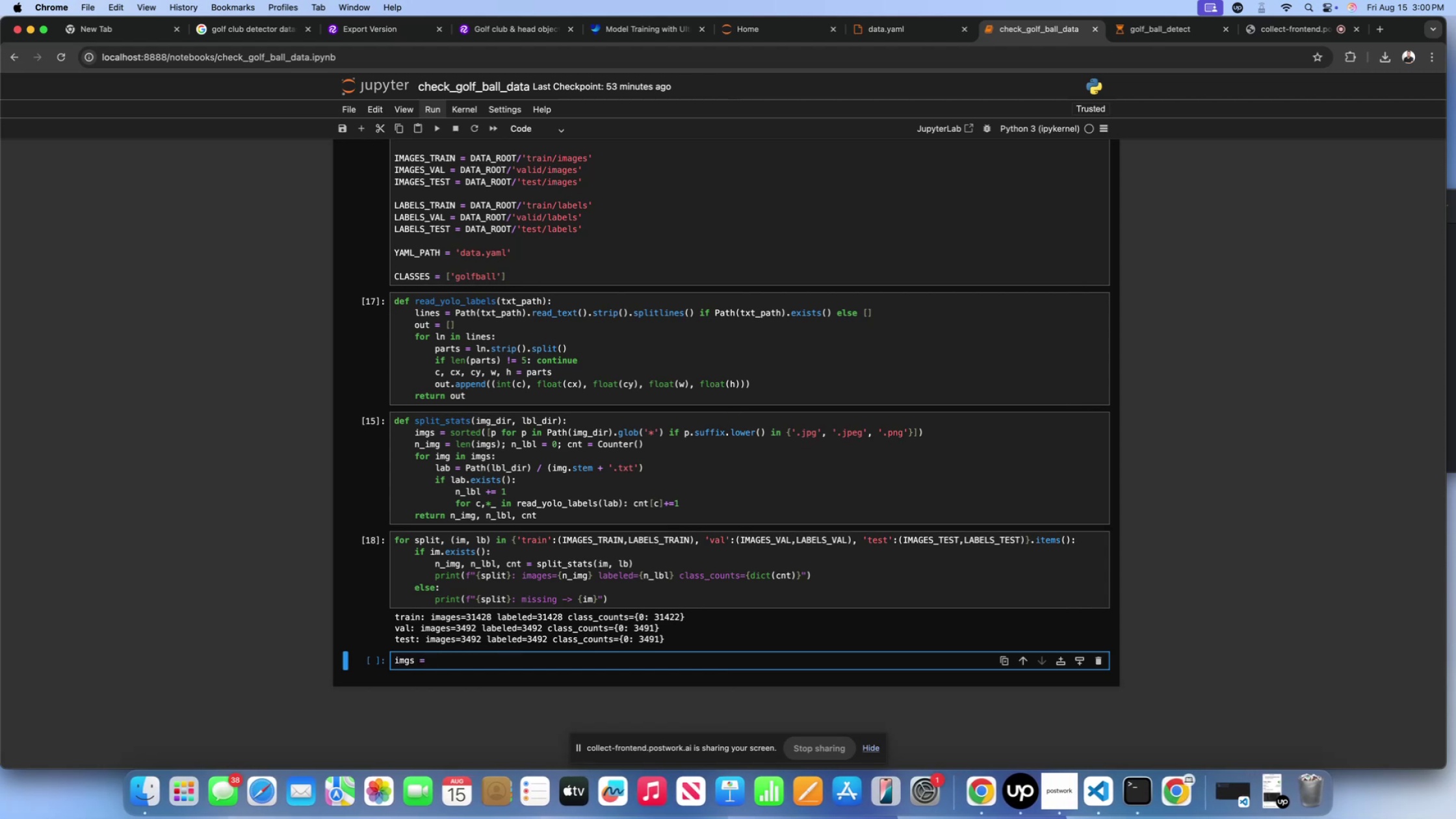 
type(sorted())
 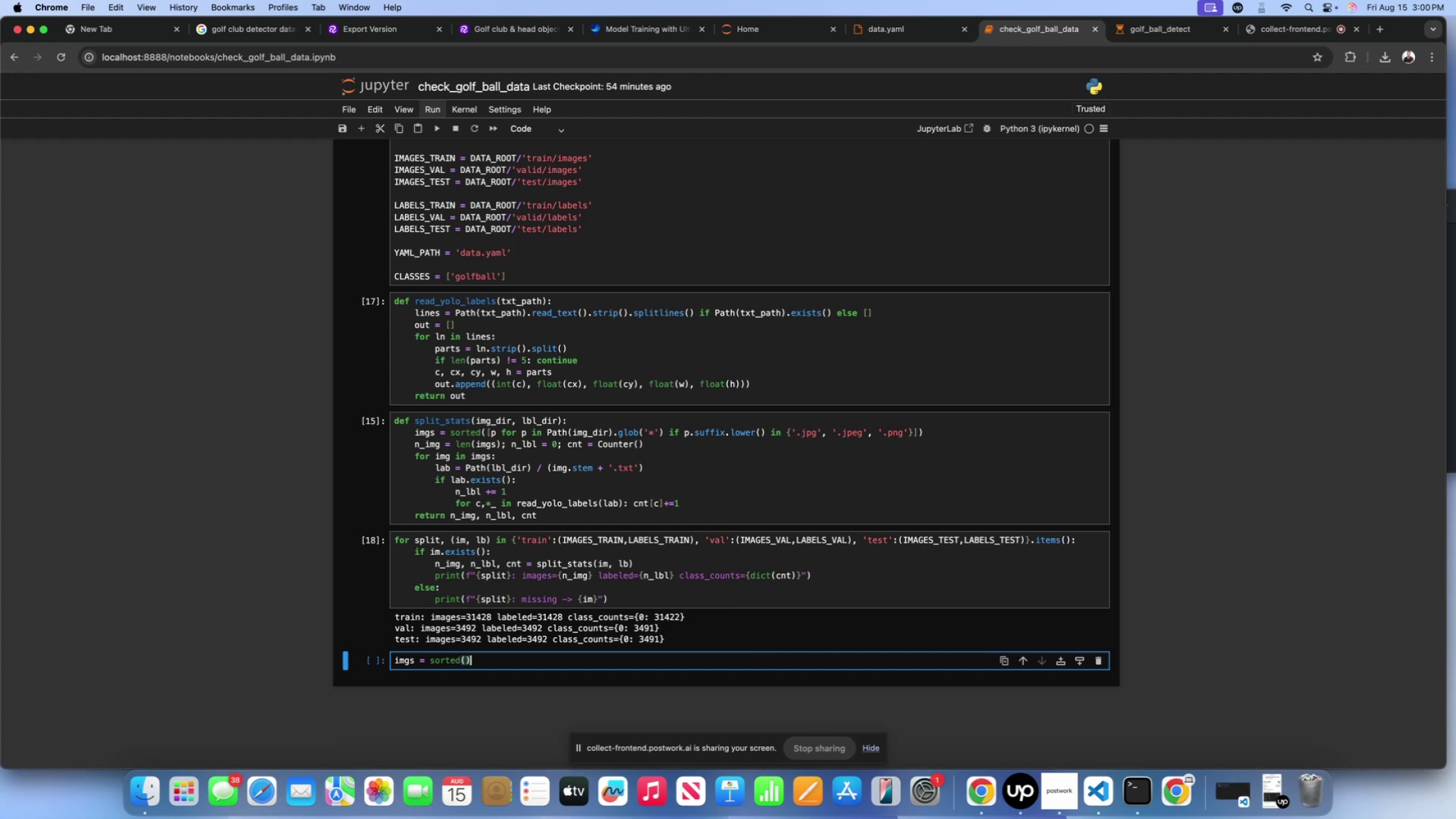 
key(ArrowLeft)
 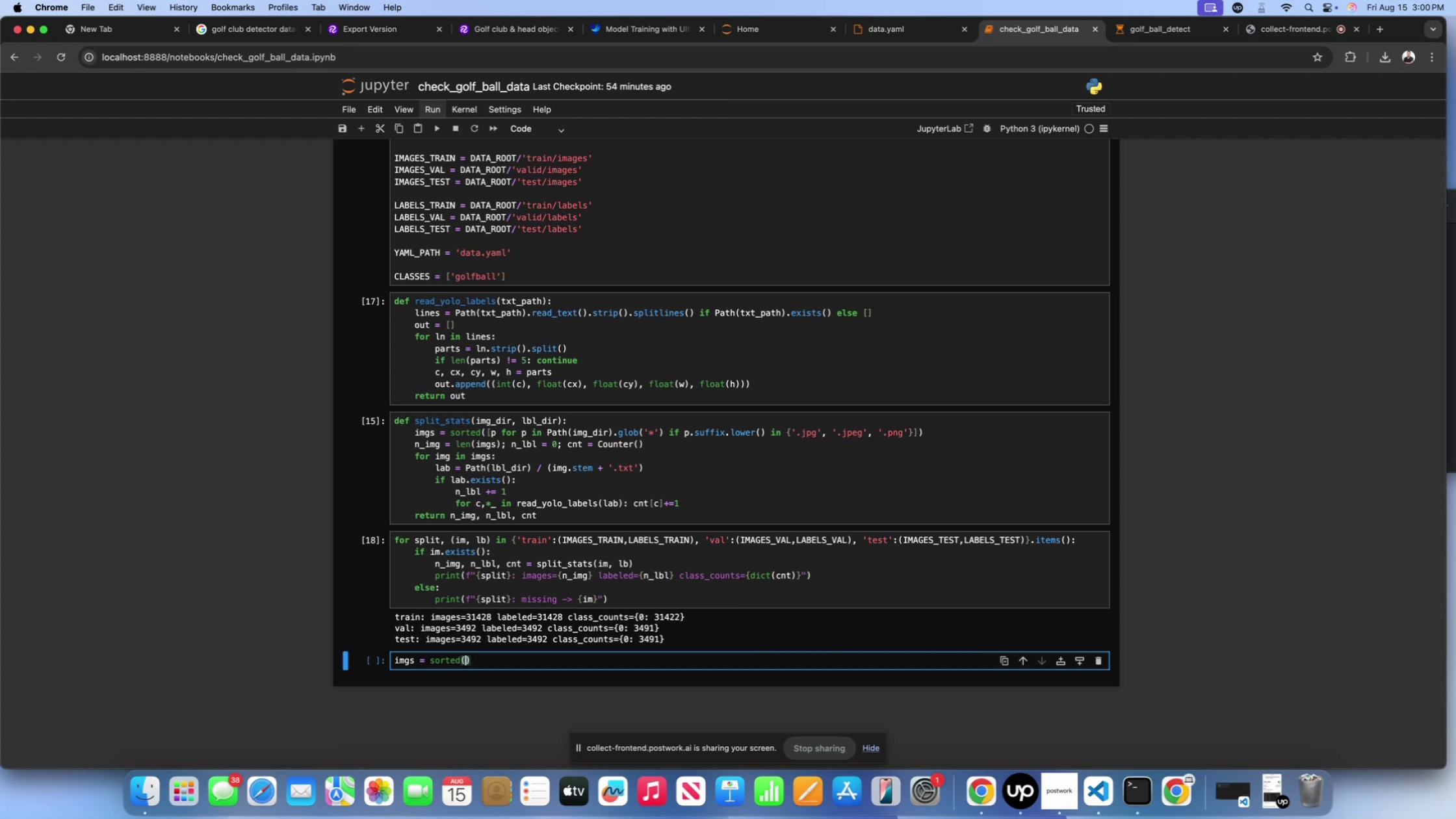 
key(BracketLeft)
 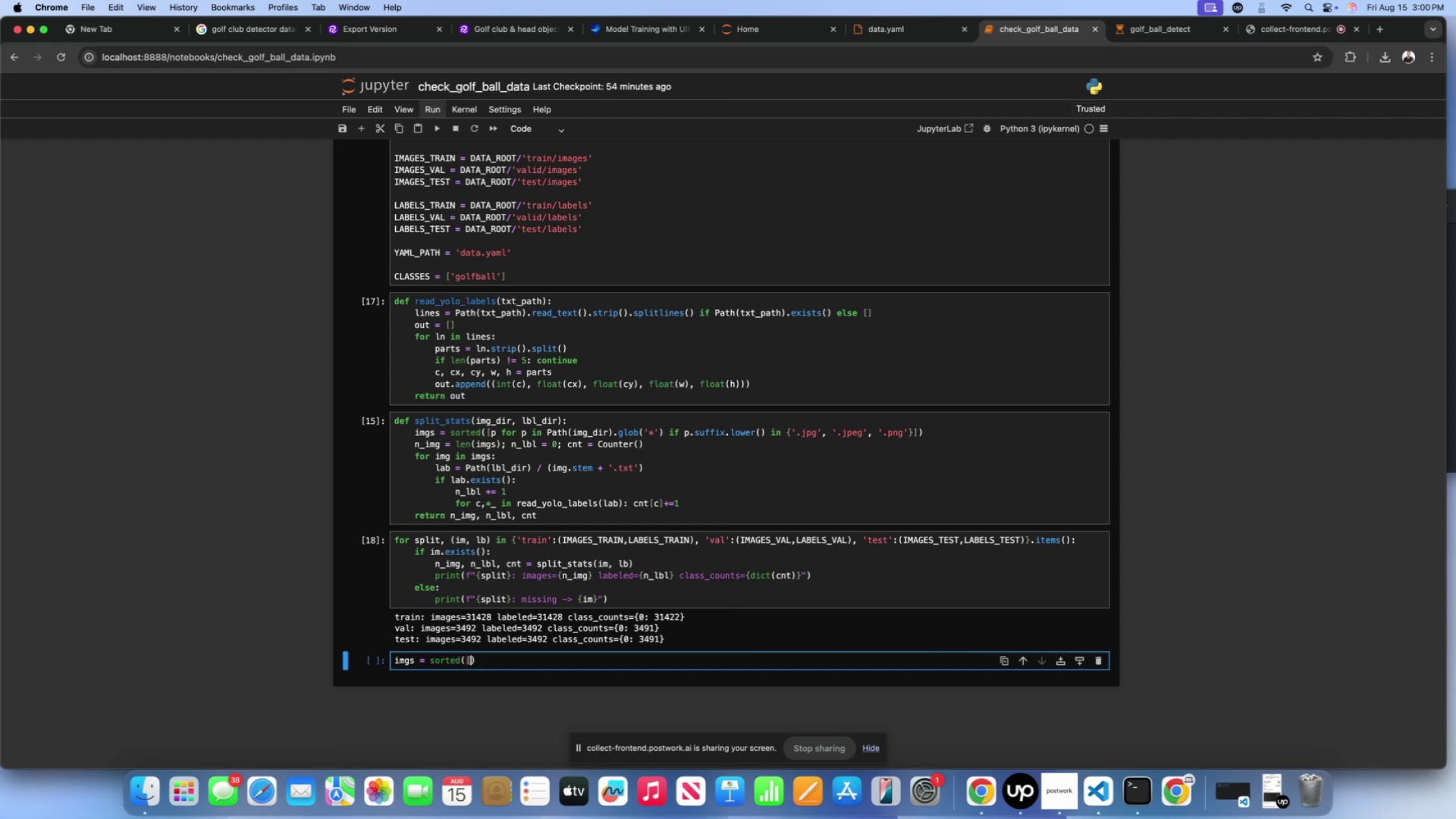 
key(BracketRight)
 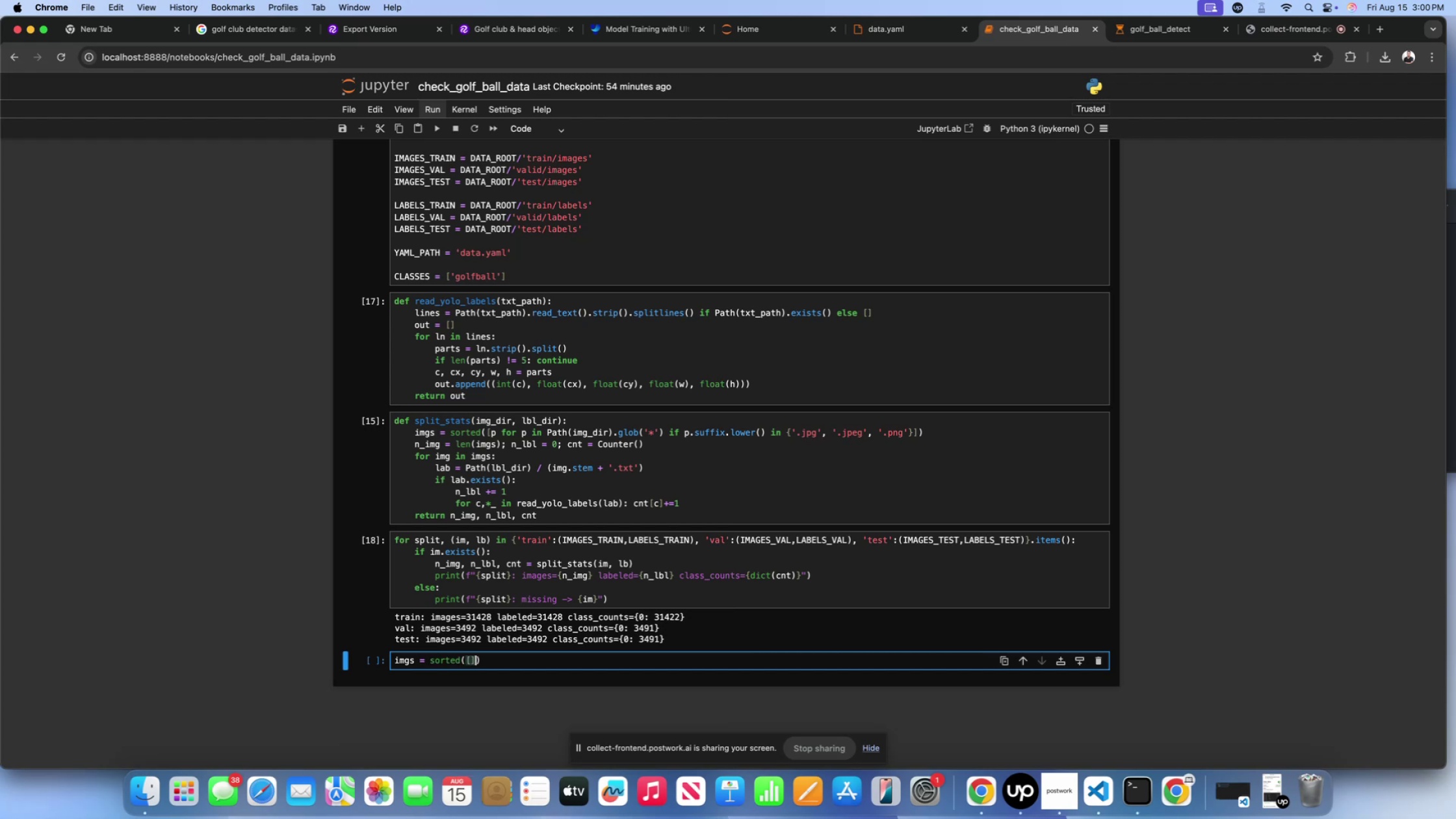 
key(ArrowLeft)
 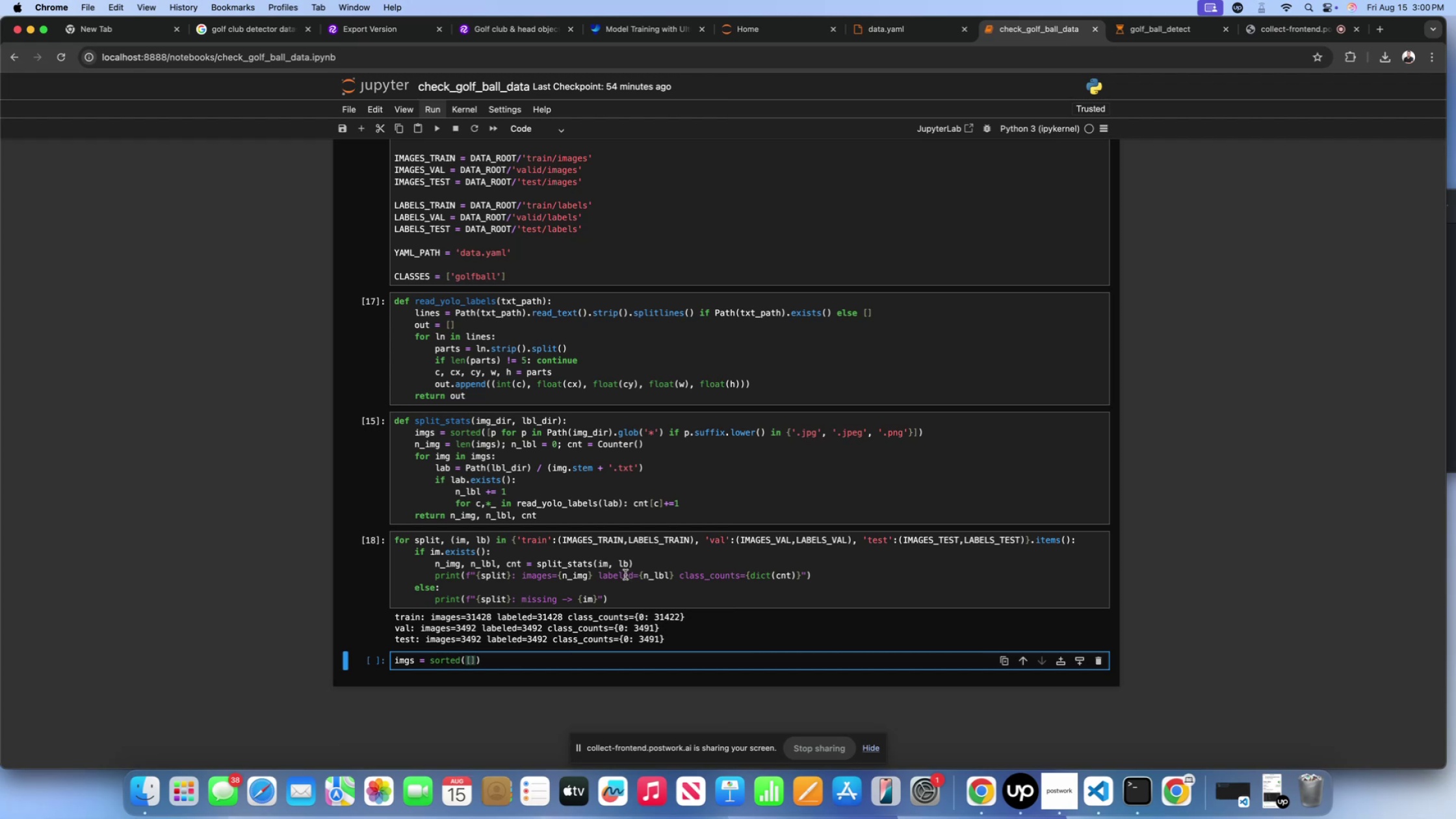 
wait(11.81)
 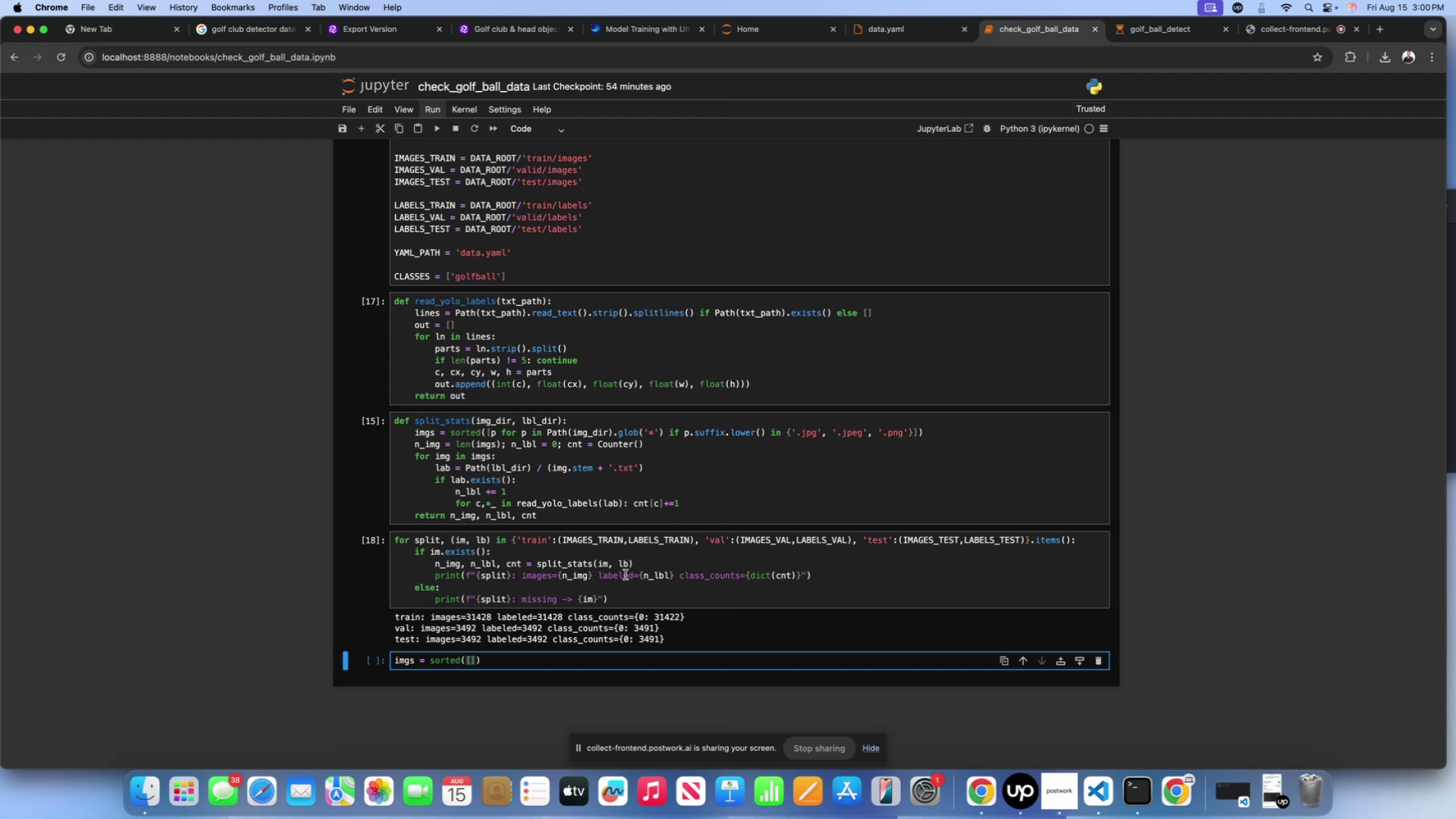 
type(p for p in )
 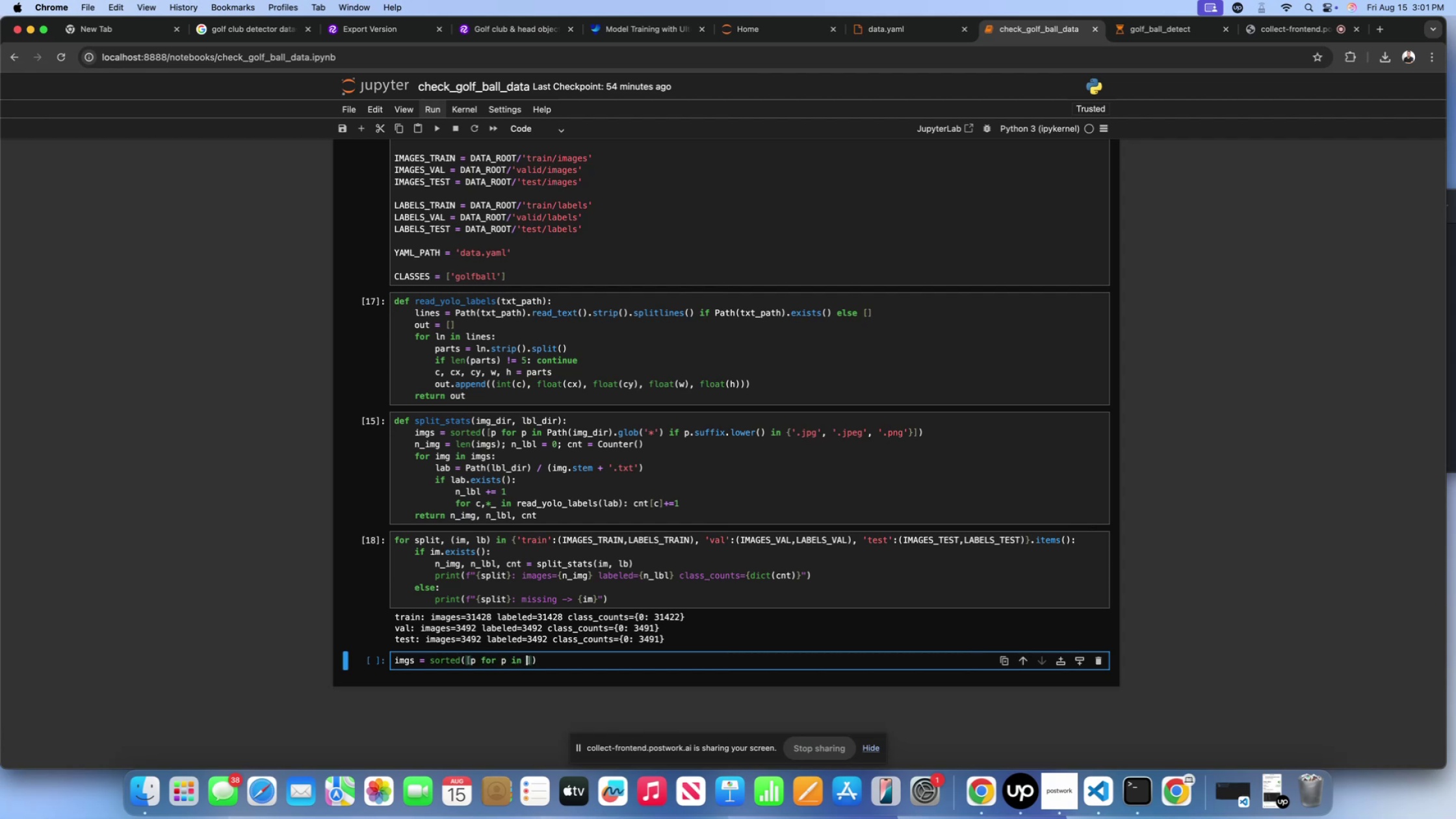 
type(IMAGES_TRAIN )
key(Backspace)
type(.glob)
 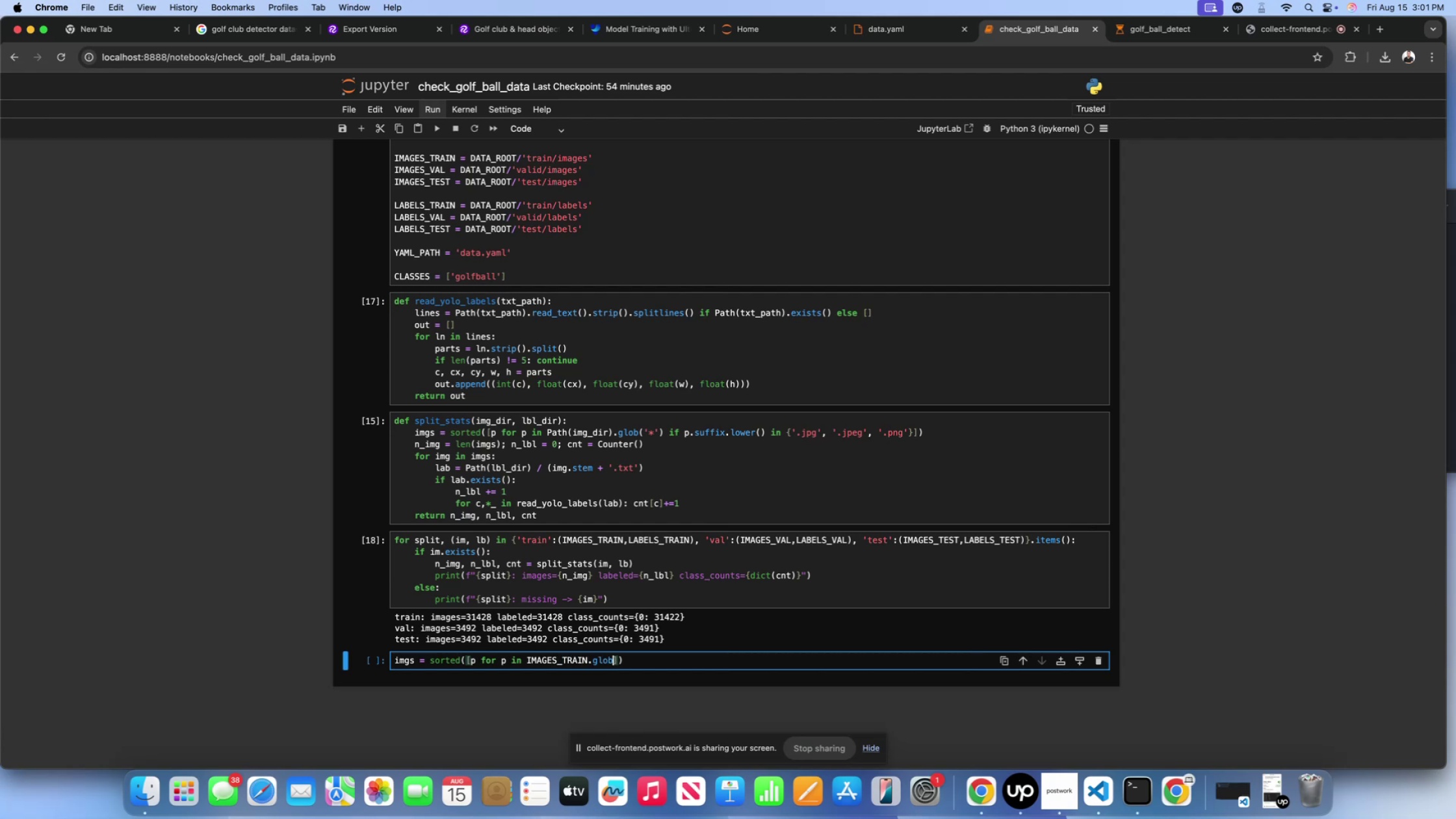 
wait(5.61)
 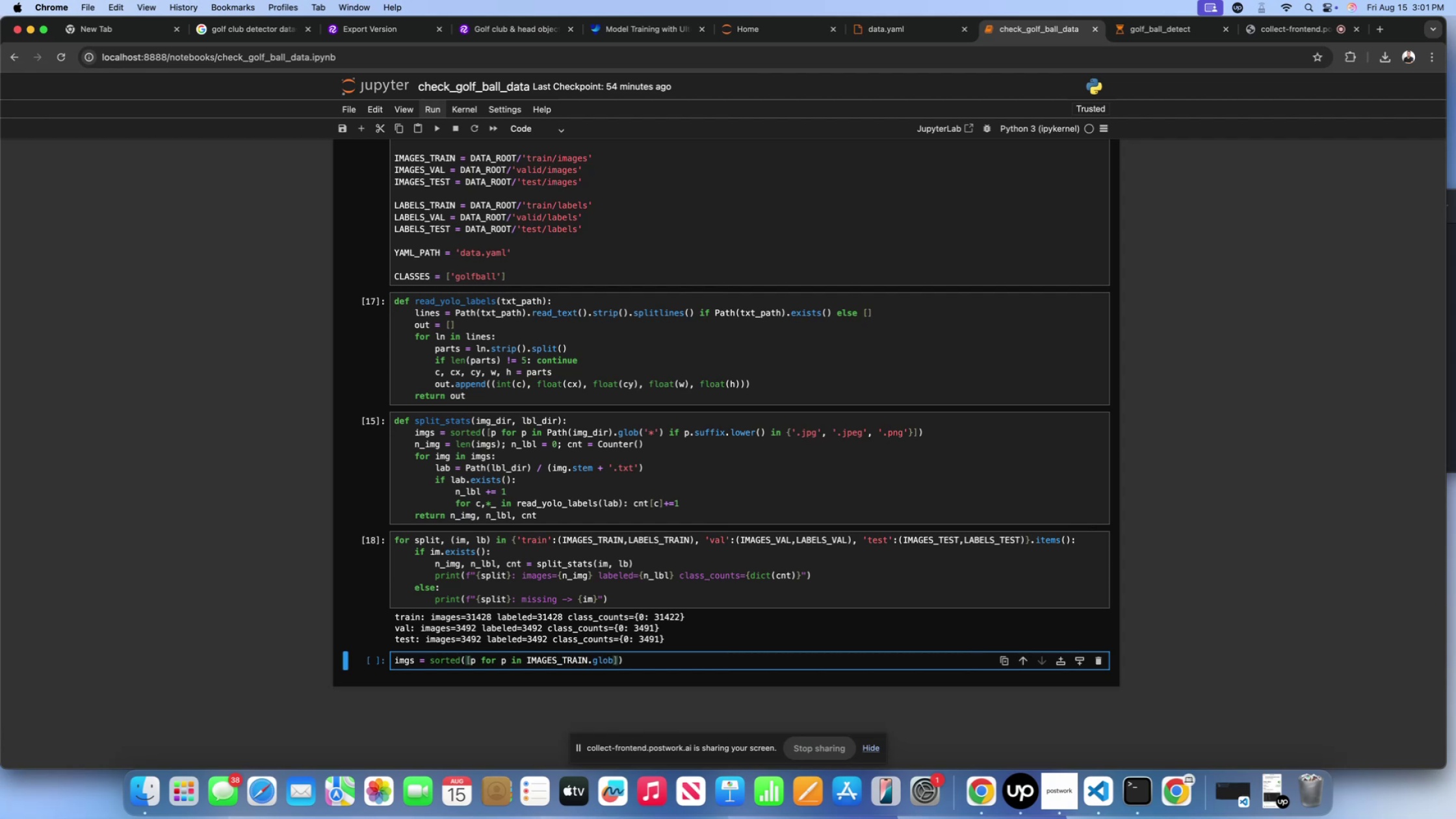 
key(Shift+ShiftLeft)
 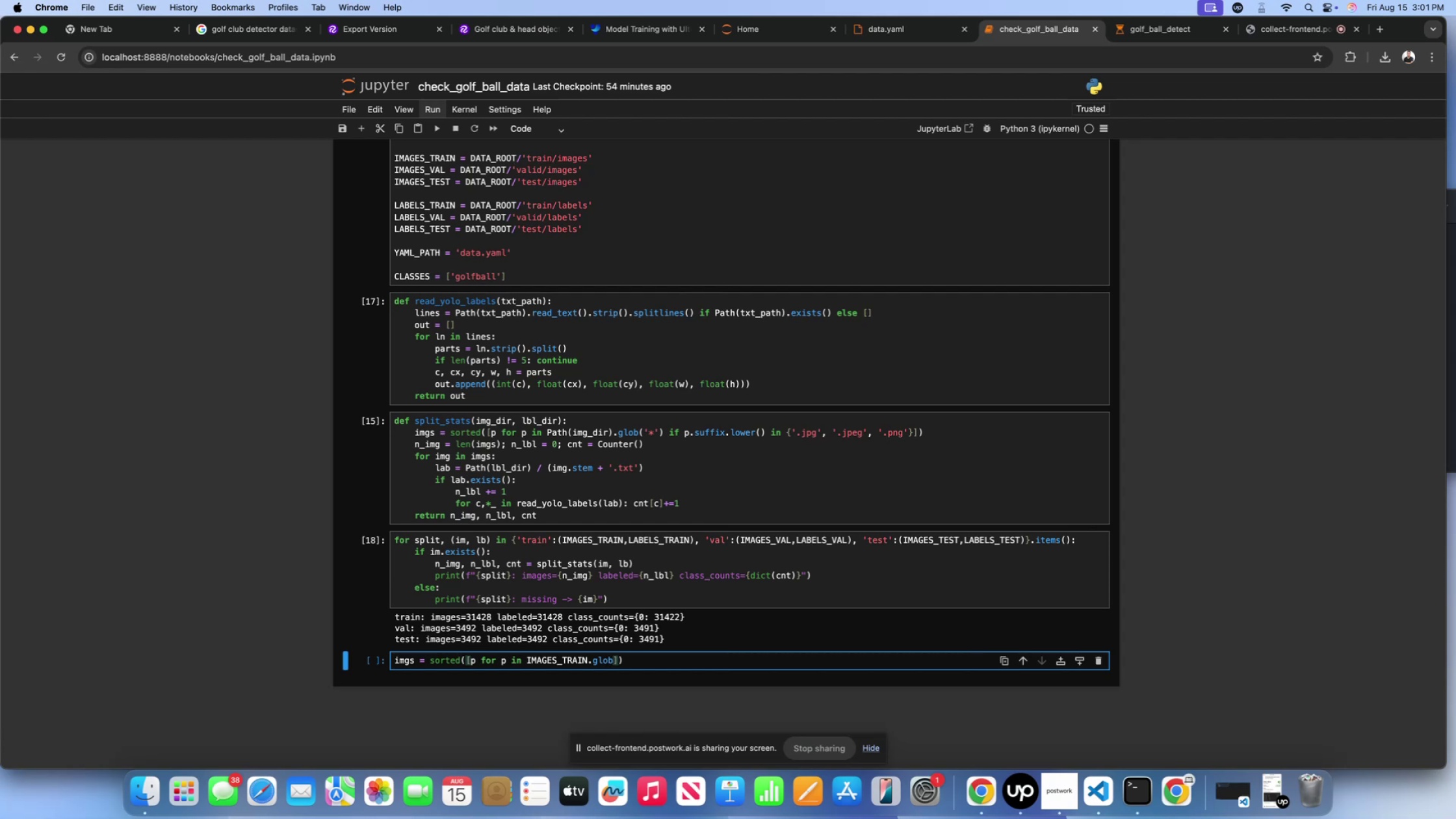 
key(Shift+9)
 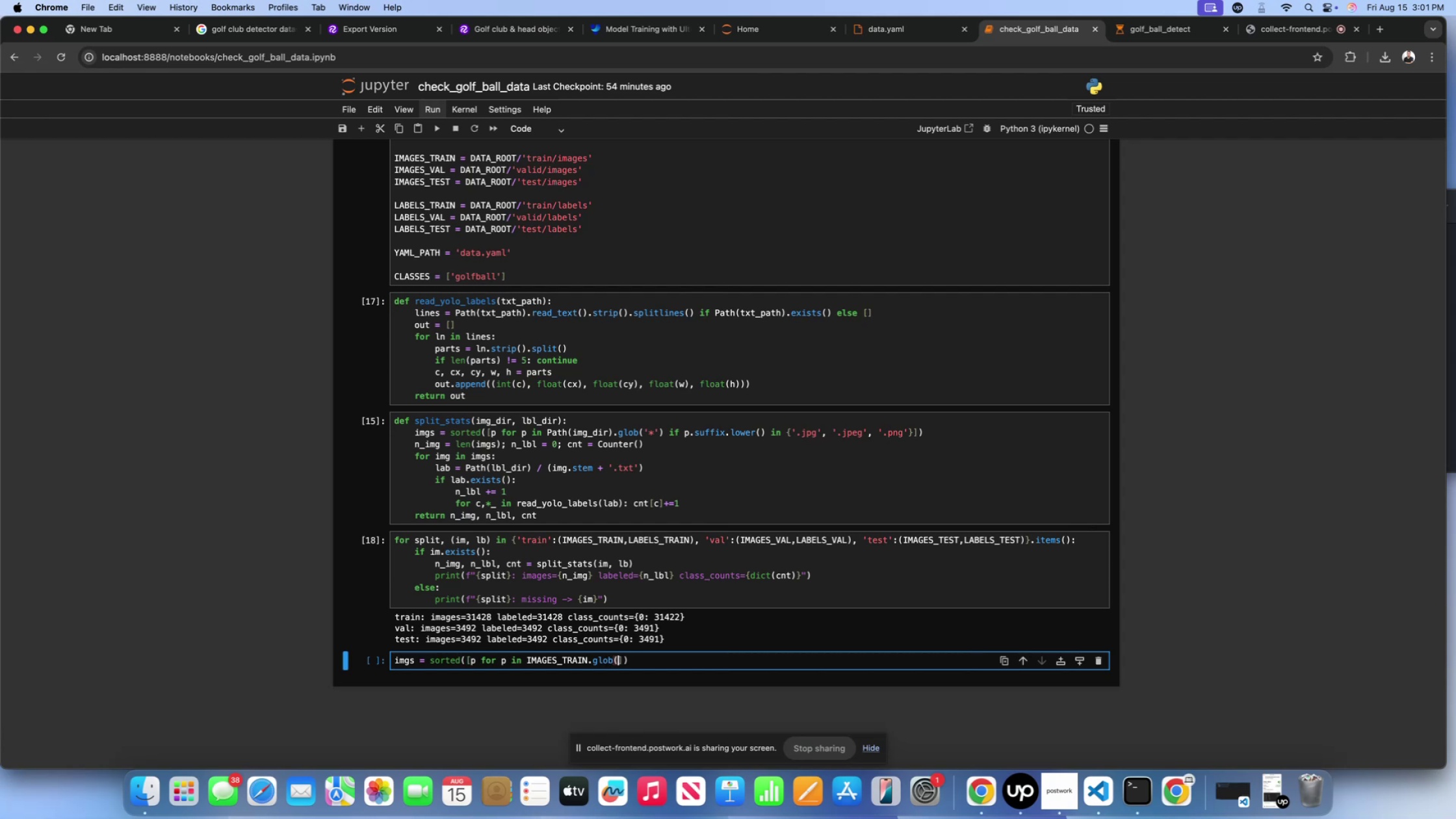 
key(Shift+ShiftLeft)
 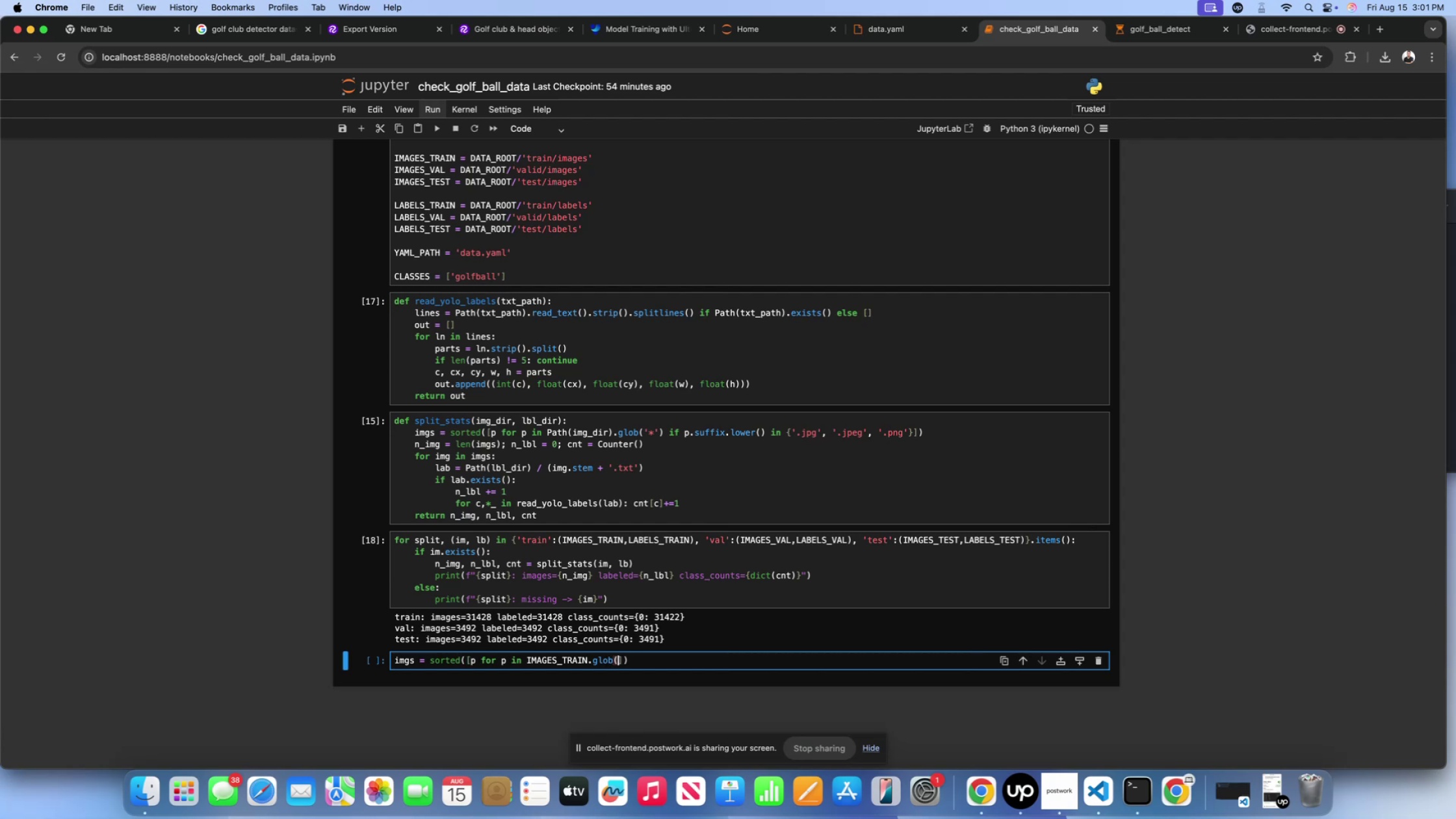 
key(Shift+0)
 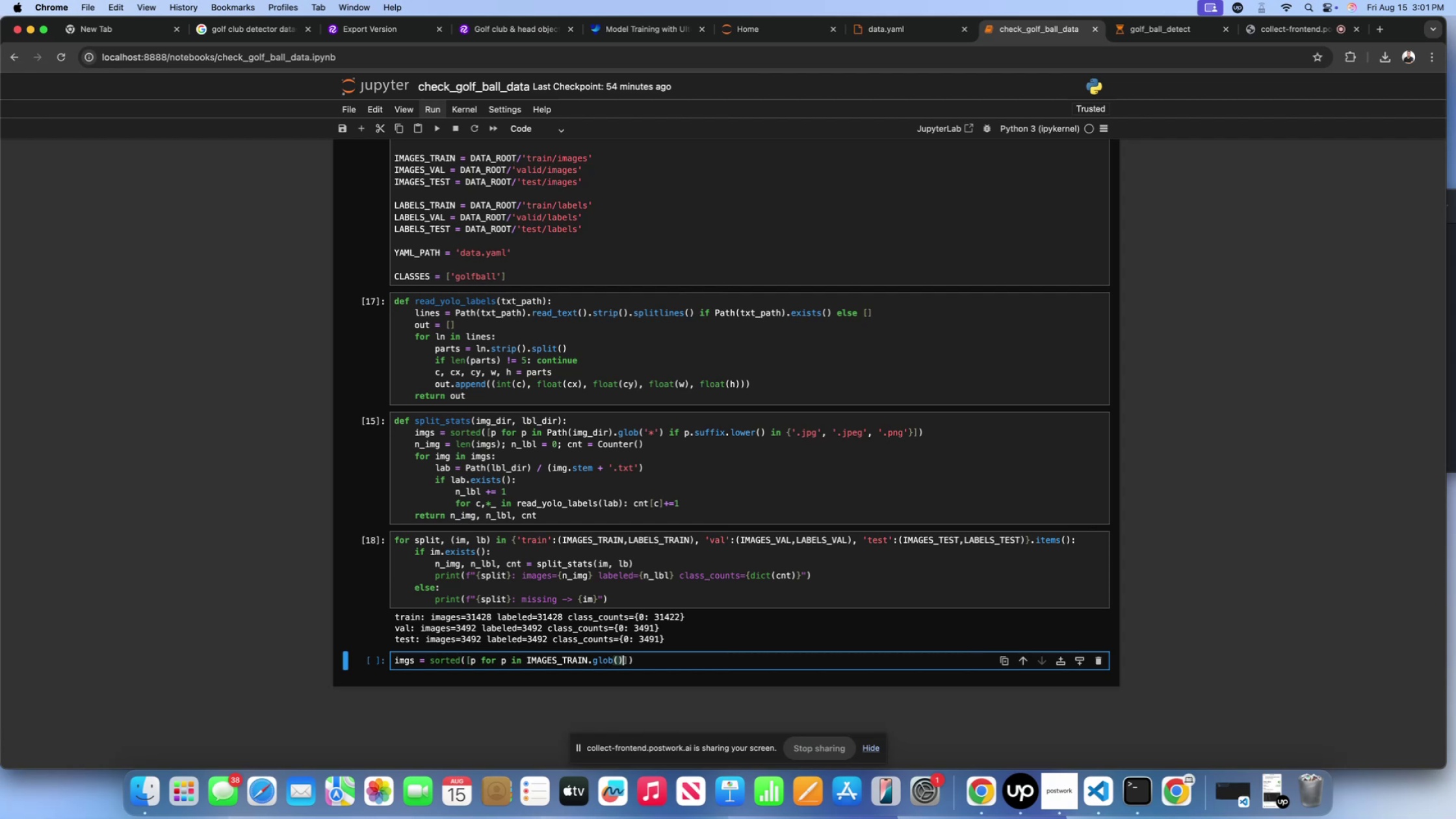 
key(ArrowLeft)
 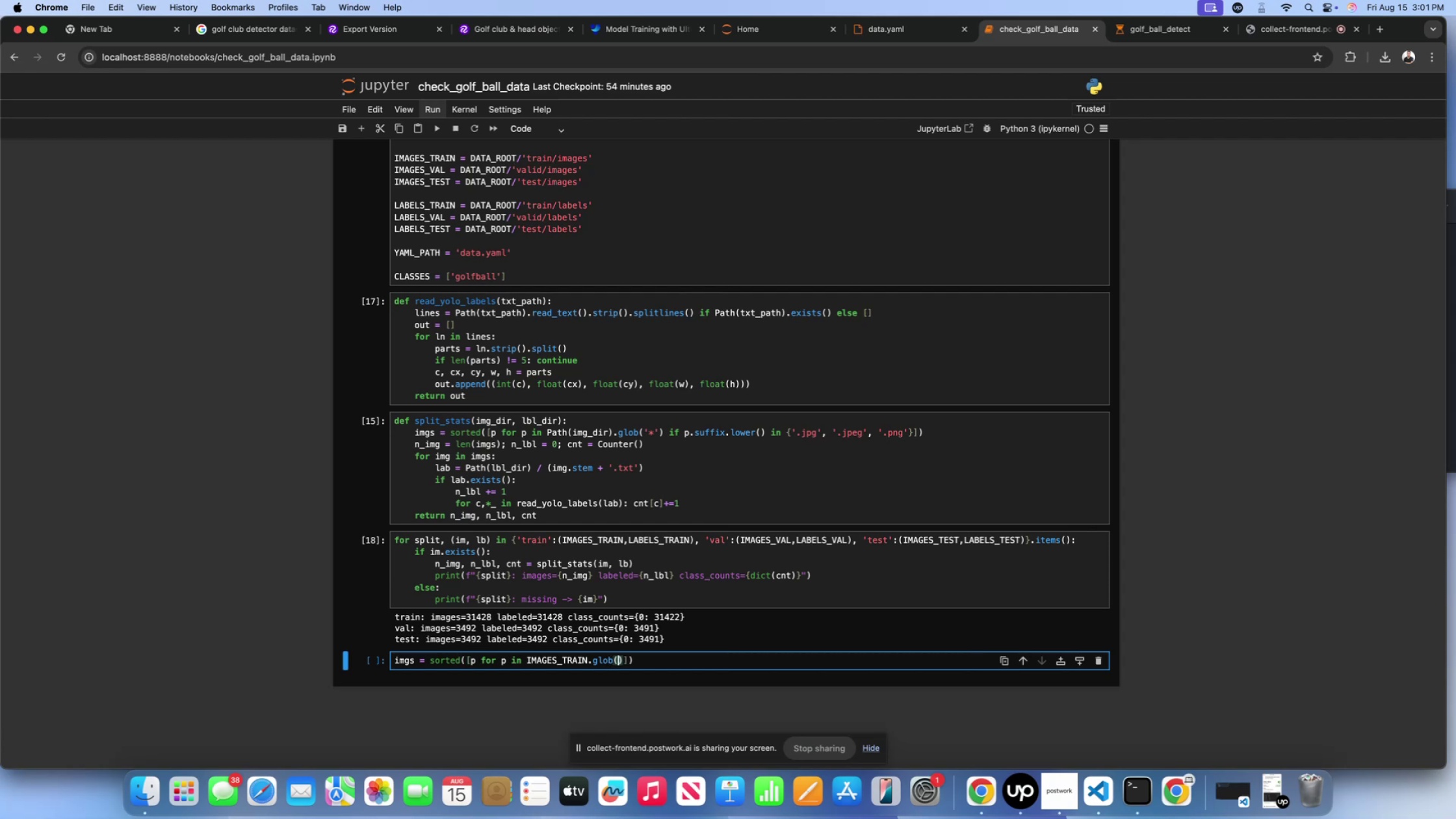 
key(Quote)
 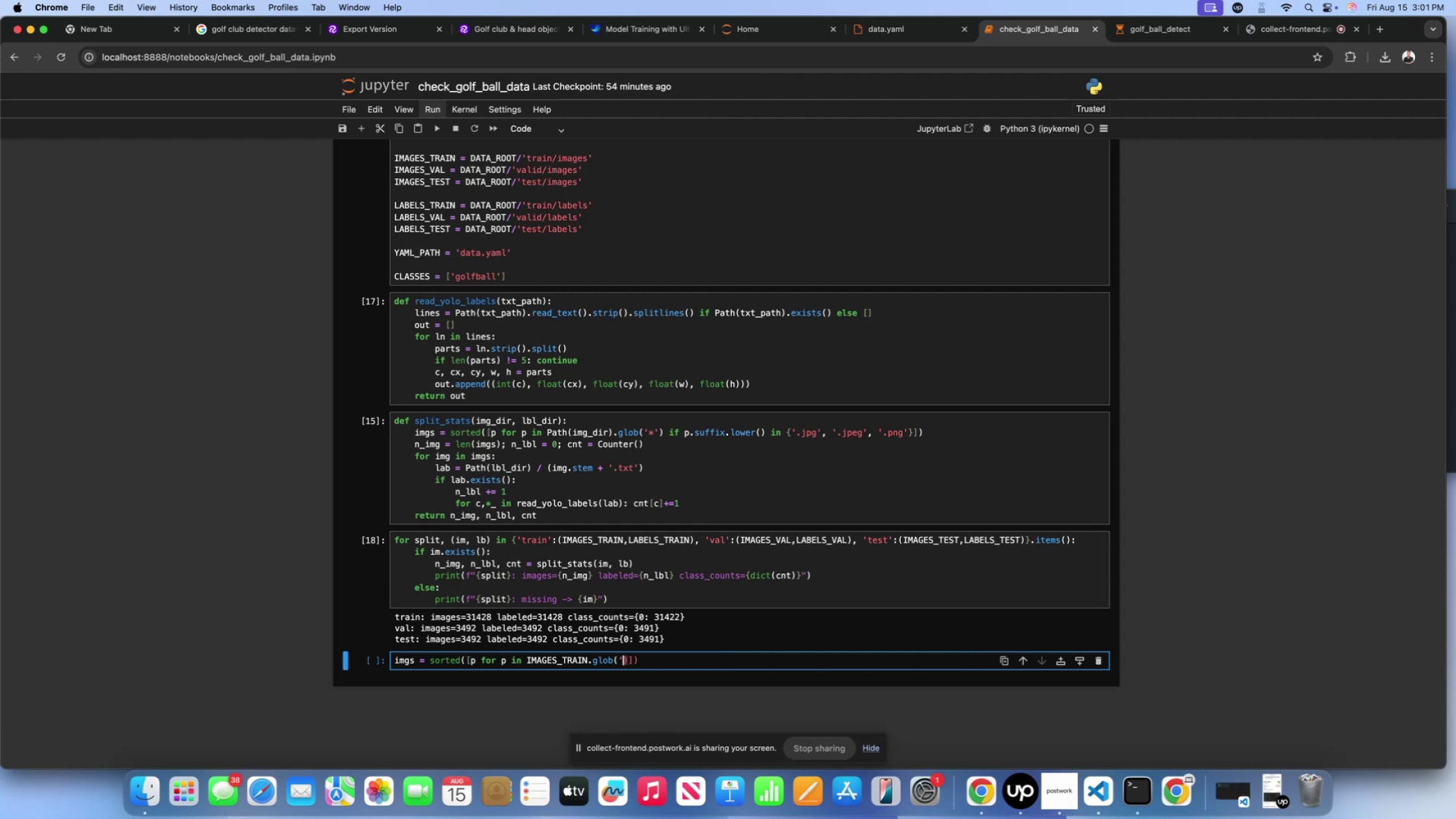 
key(Quote)
 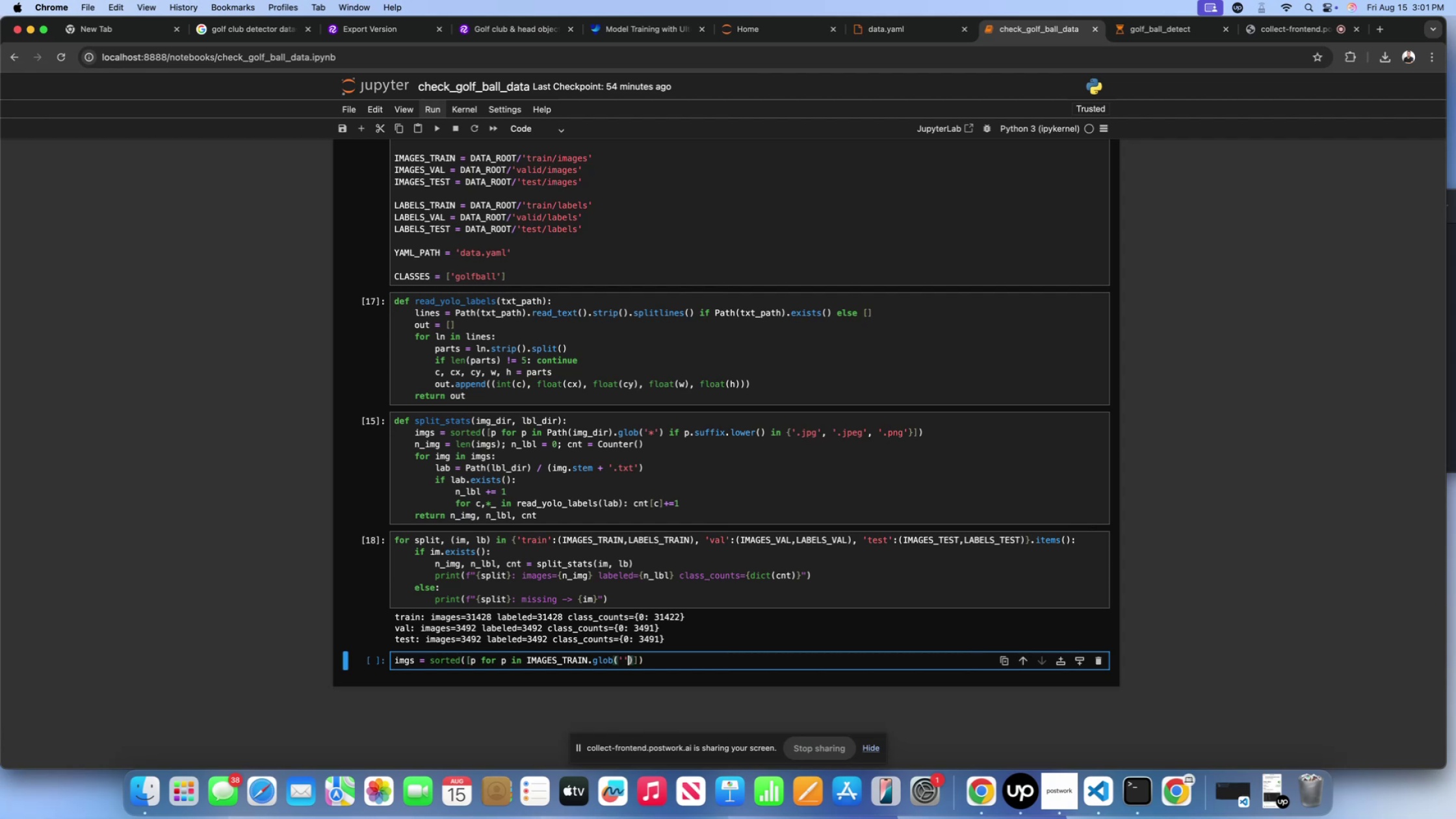 
key(ArrowLeft)
 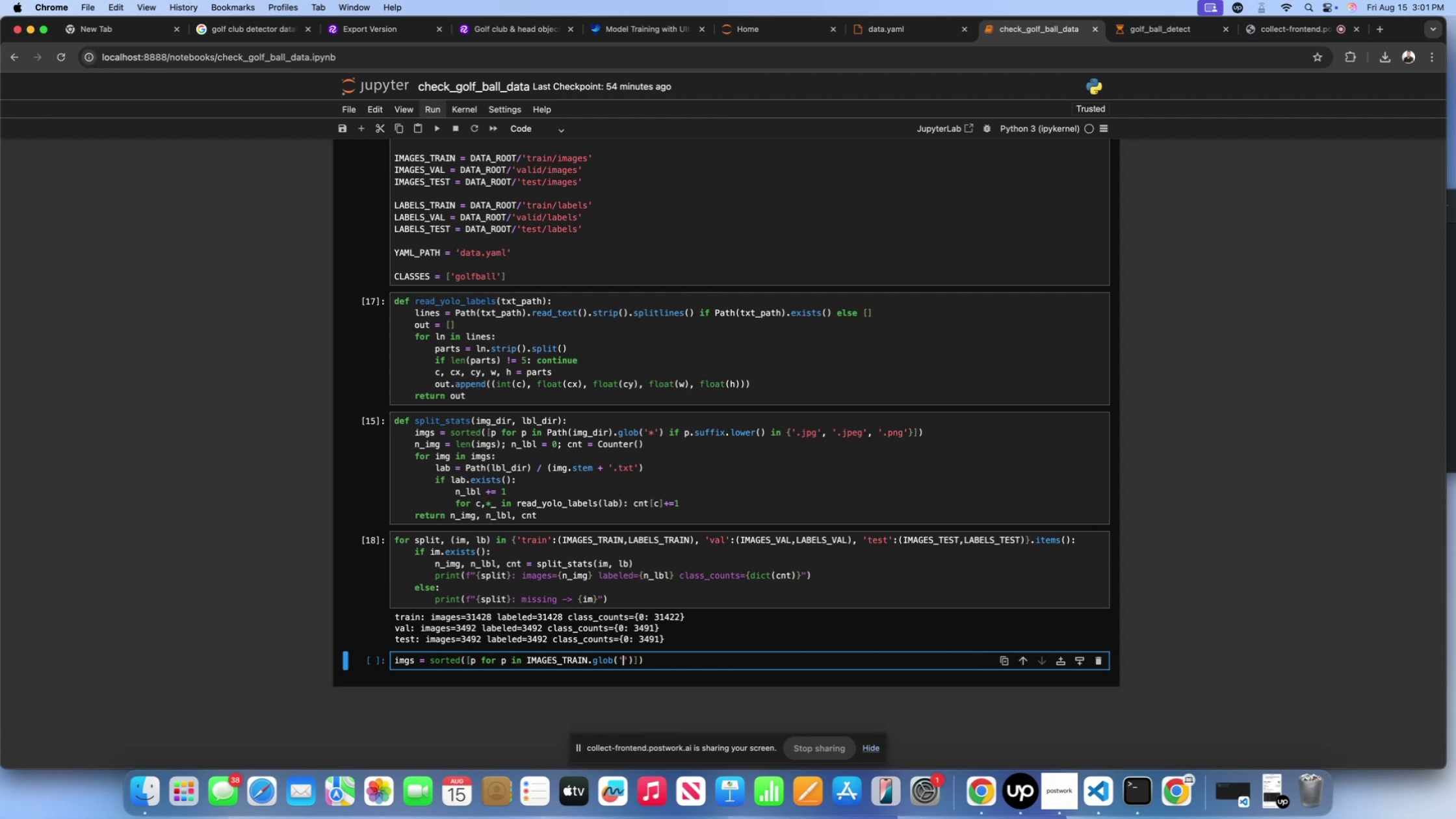 
key(Shift+ShiftLeft)
 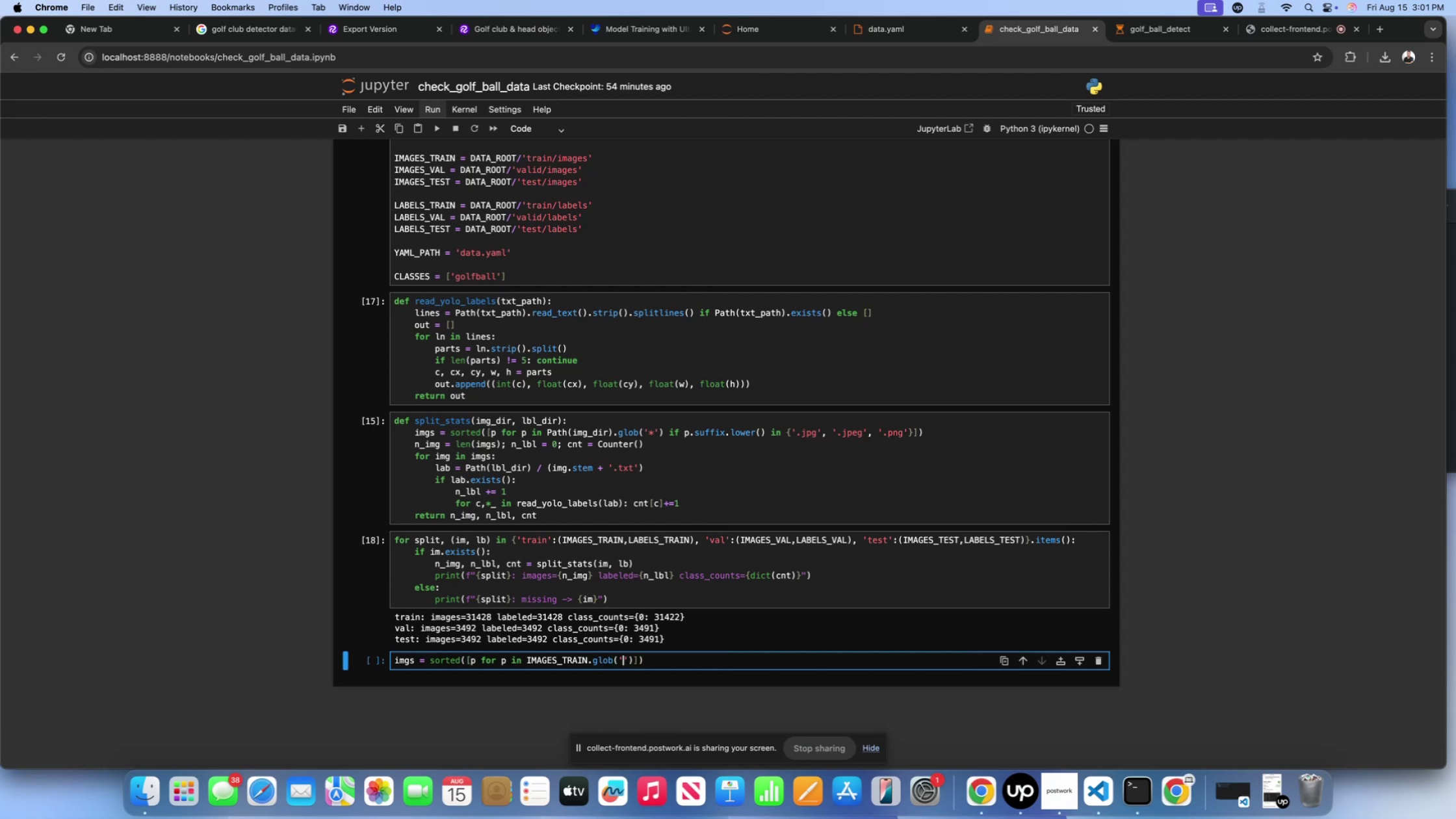 
key(Shift+8)
 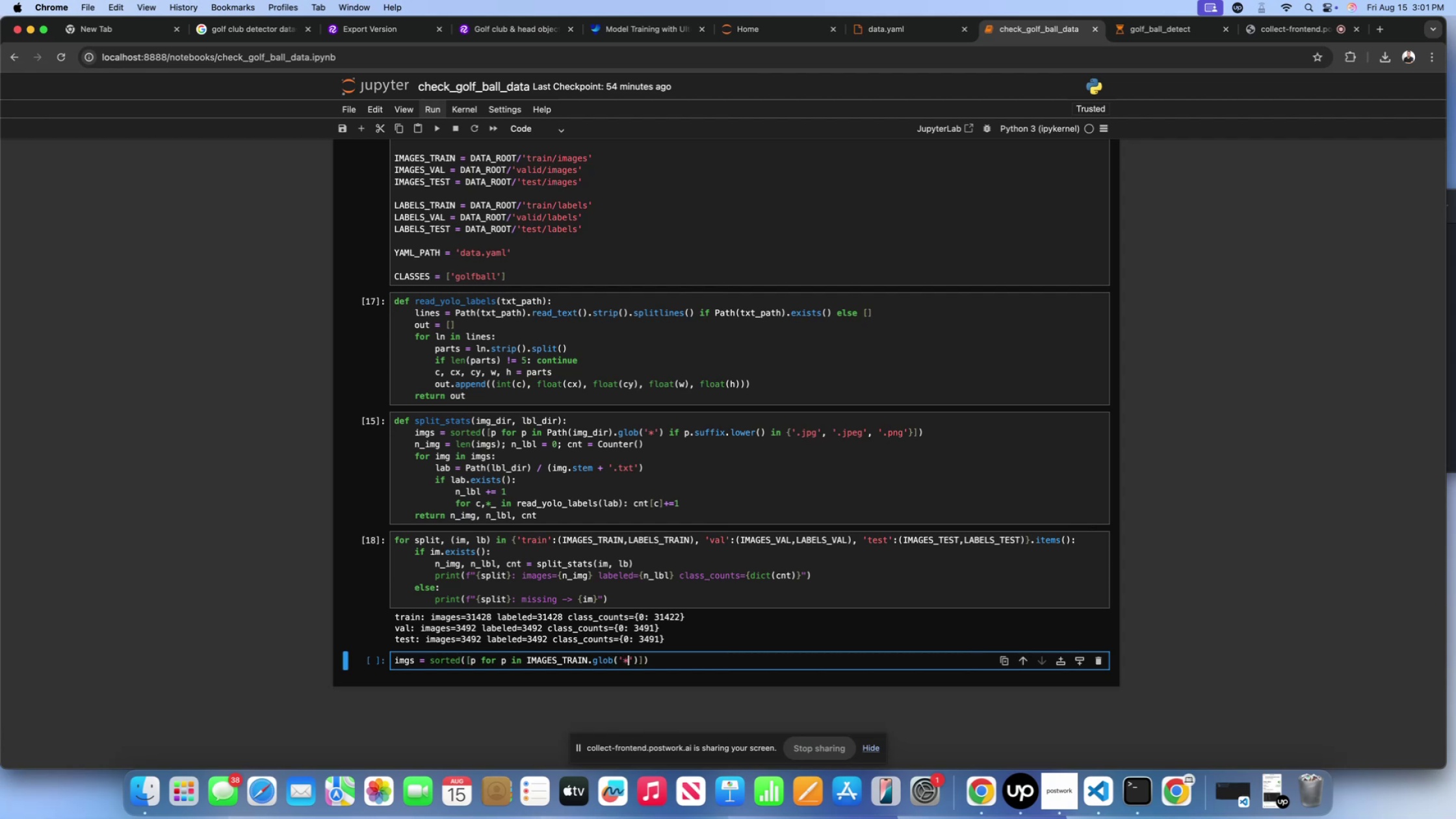 
key(ArrowRight)
 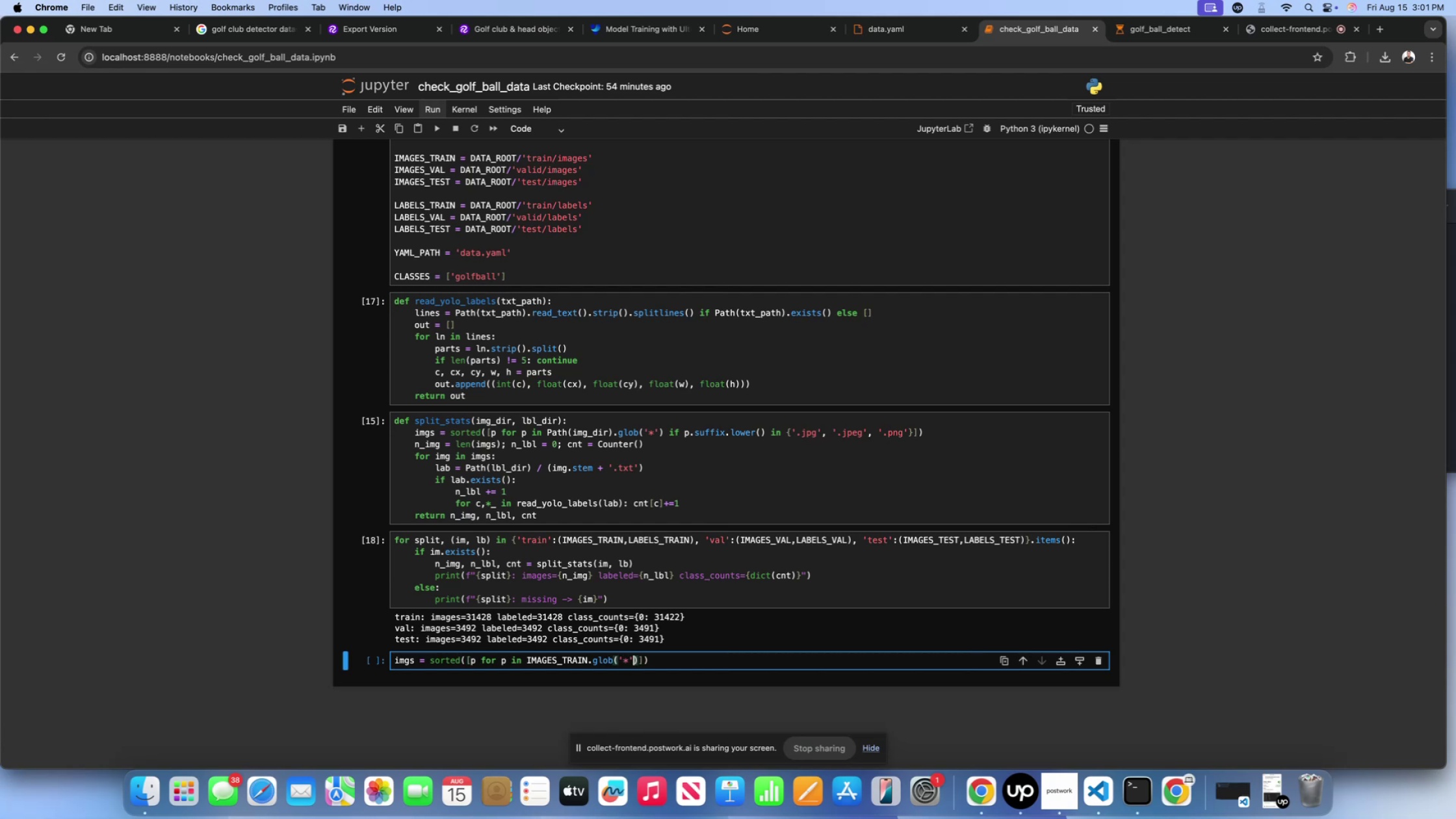 
key(ArrowRight)
 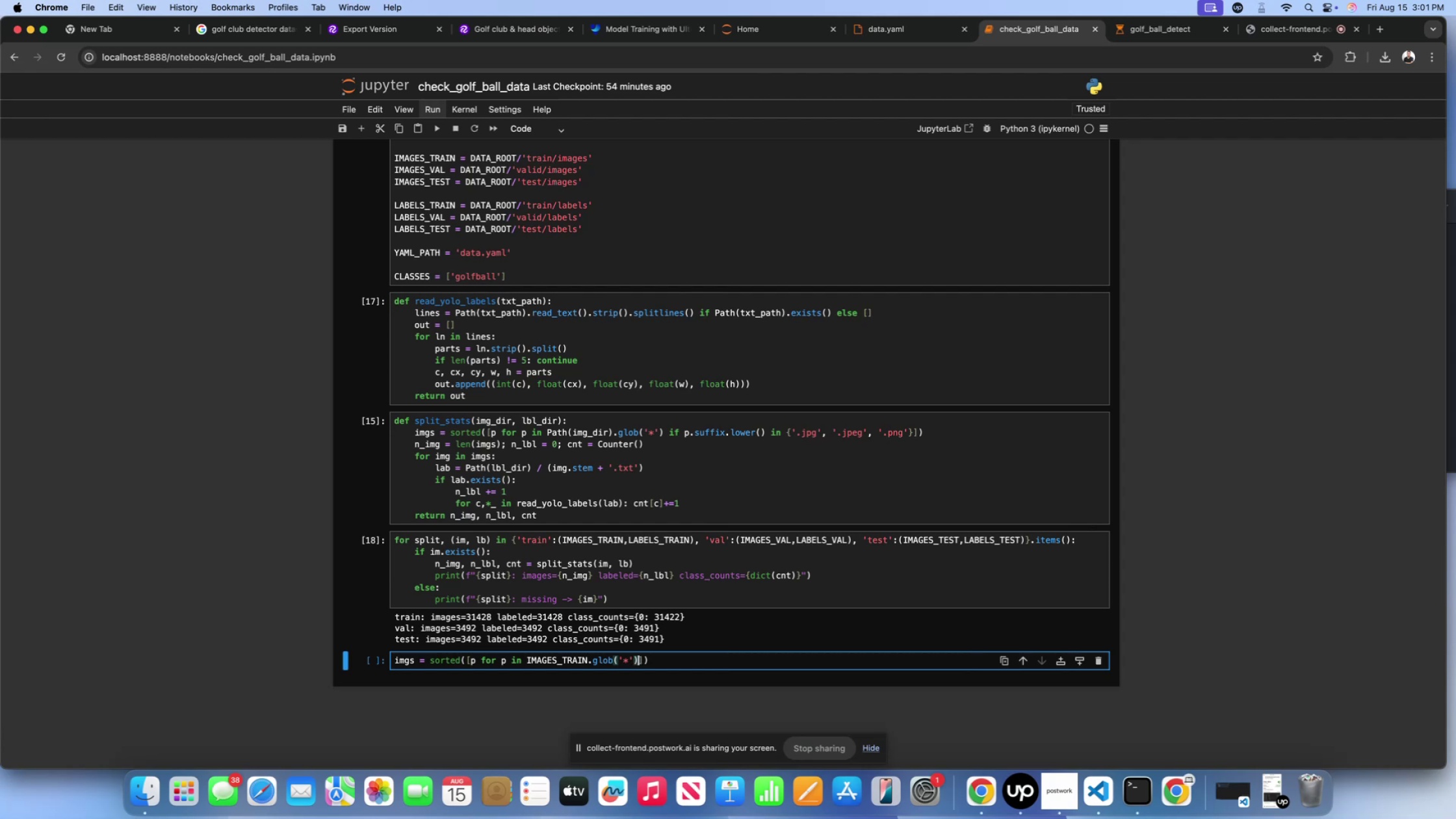 
key(Space)
 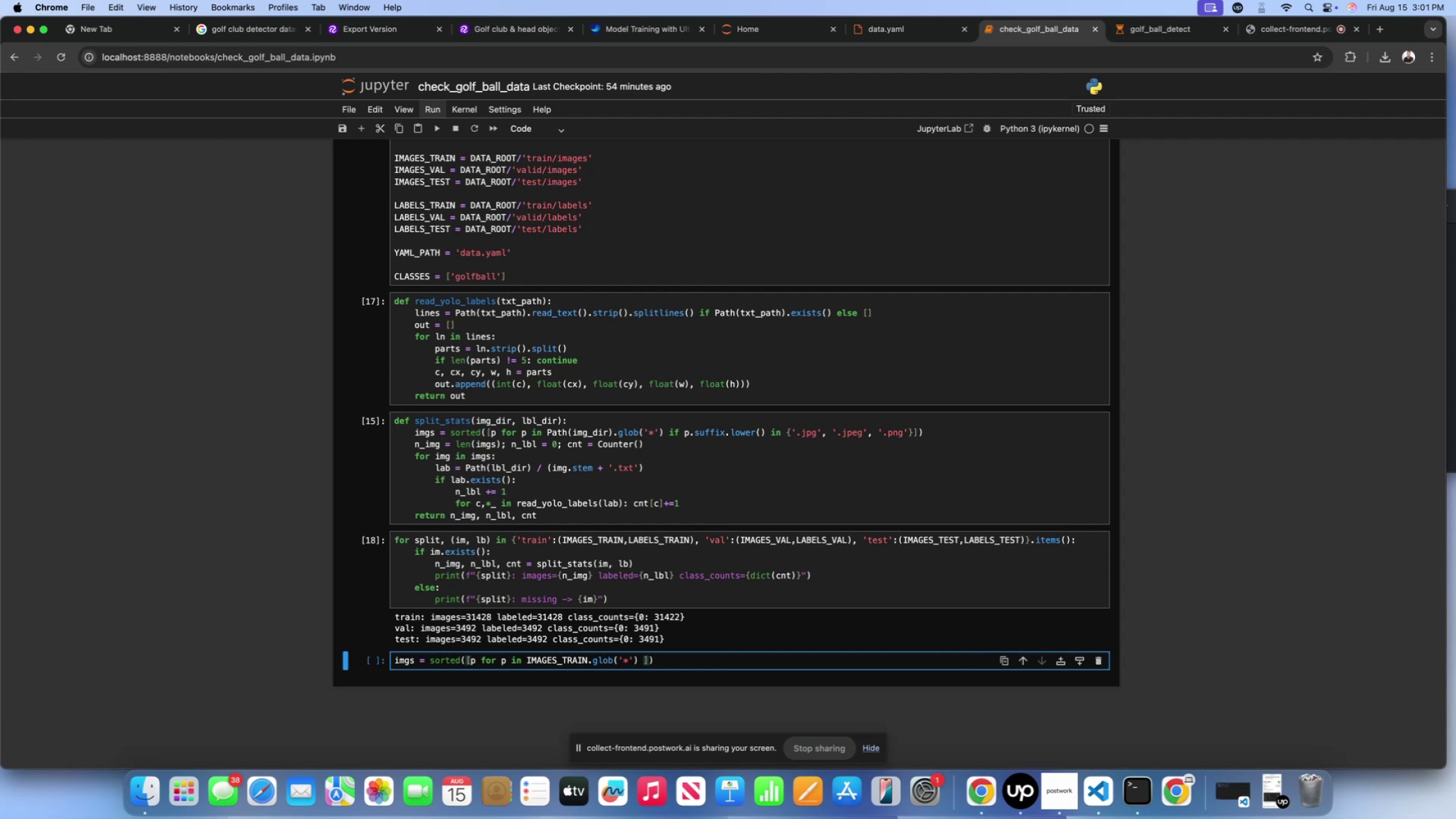 
type(if p.suffix.lower() in [)
key(Backspace)
type({})
 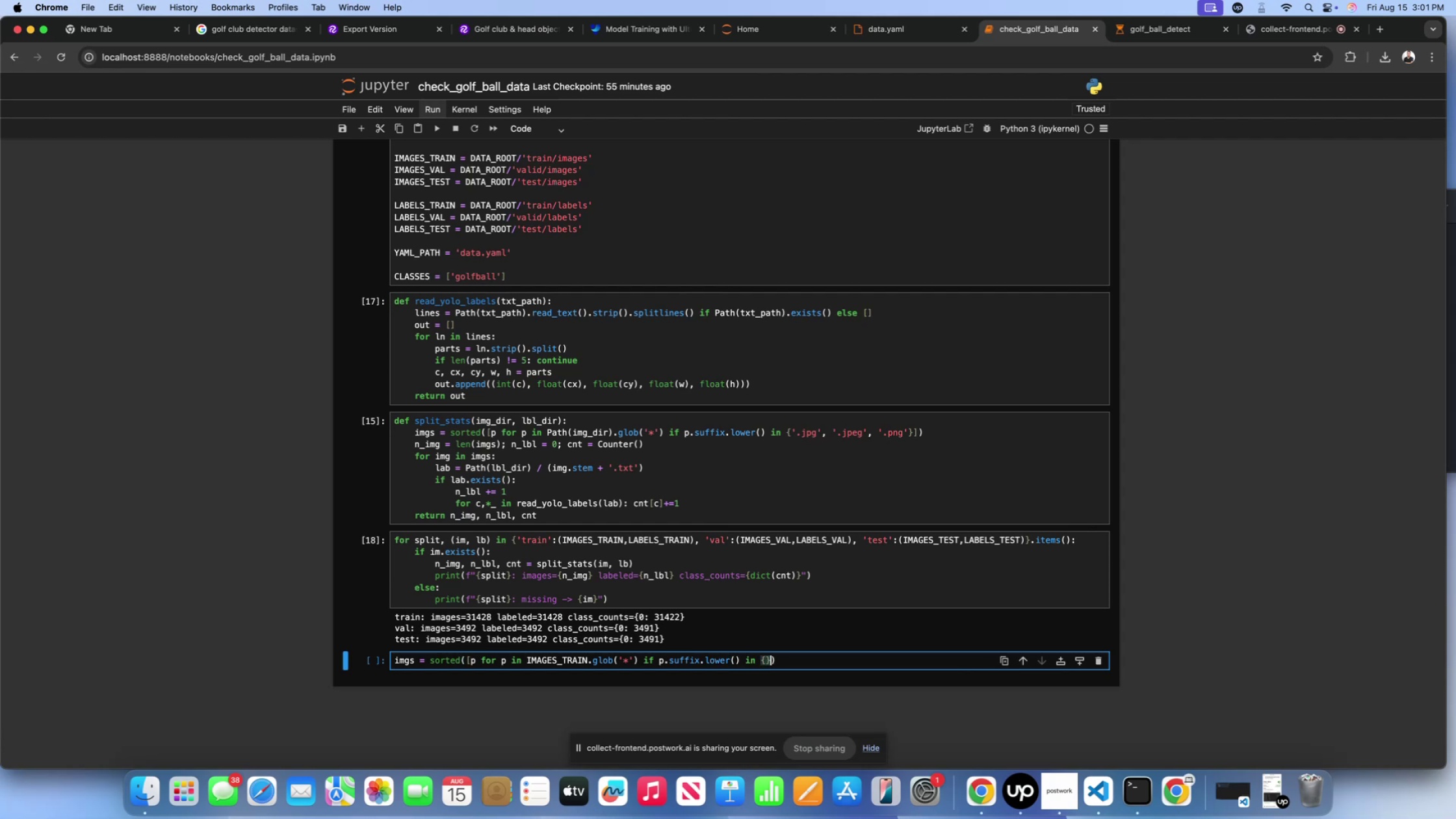 
key(ArrowDown)
 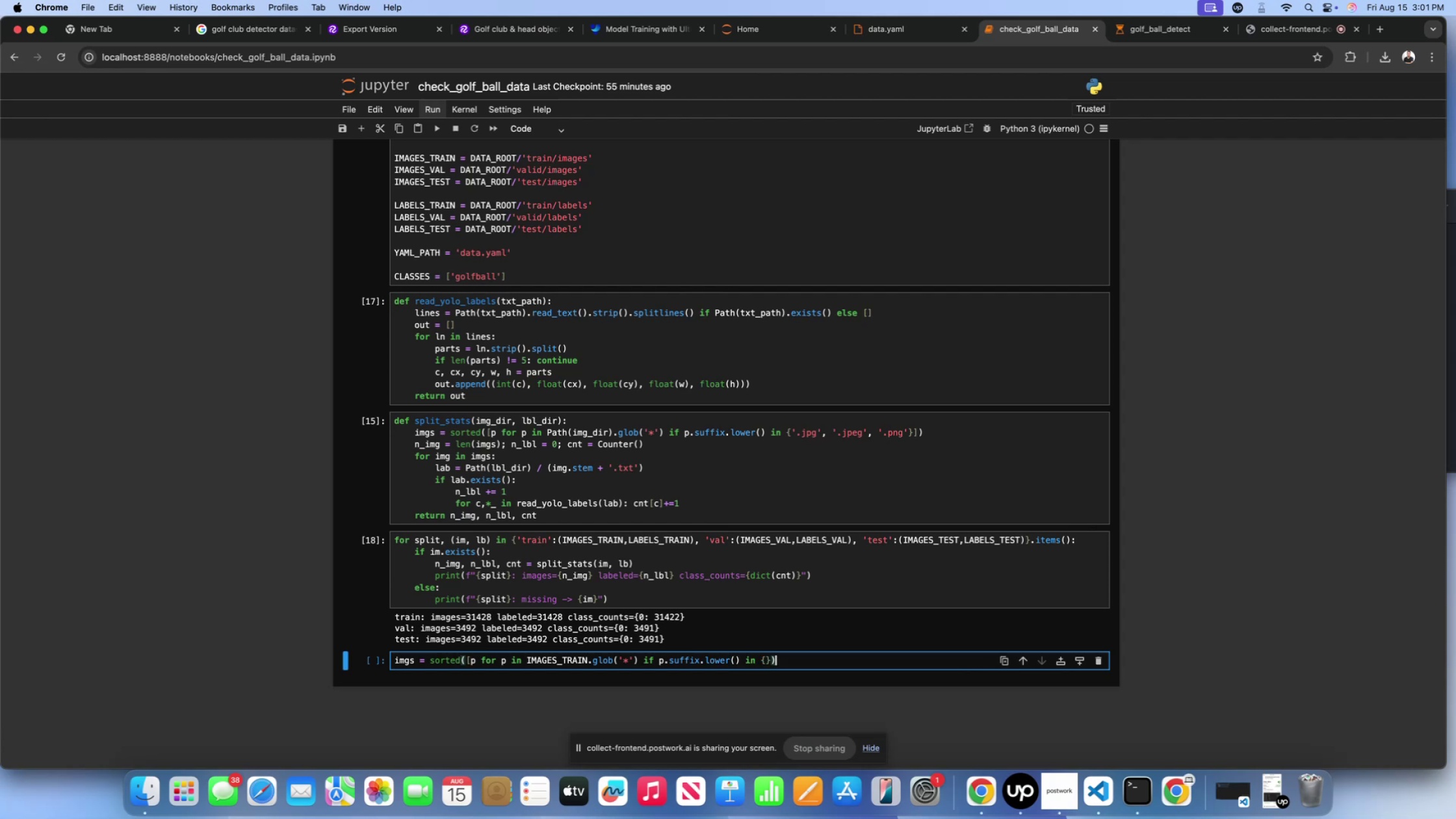 
key(ArrowLeft)
 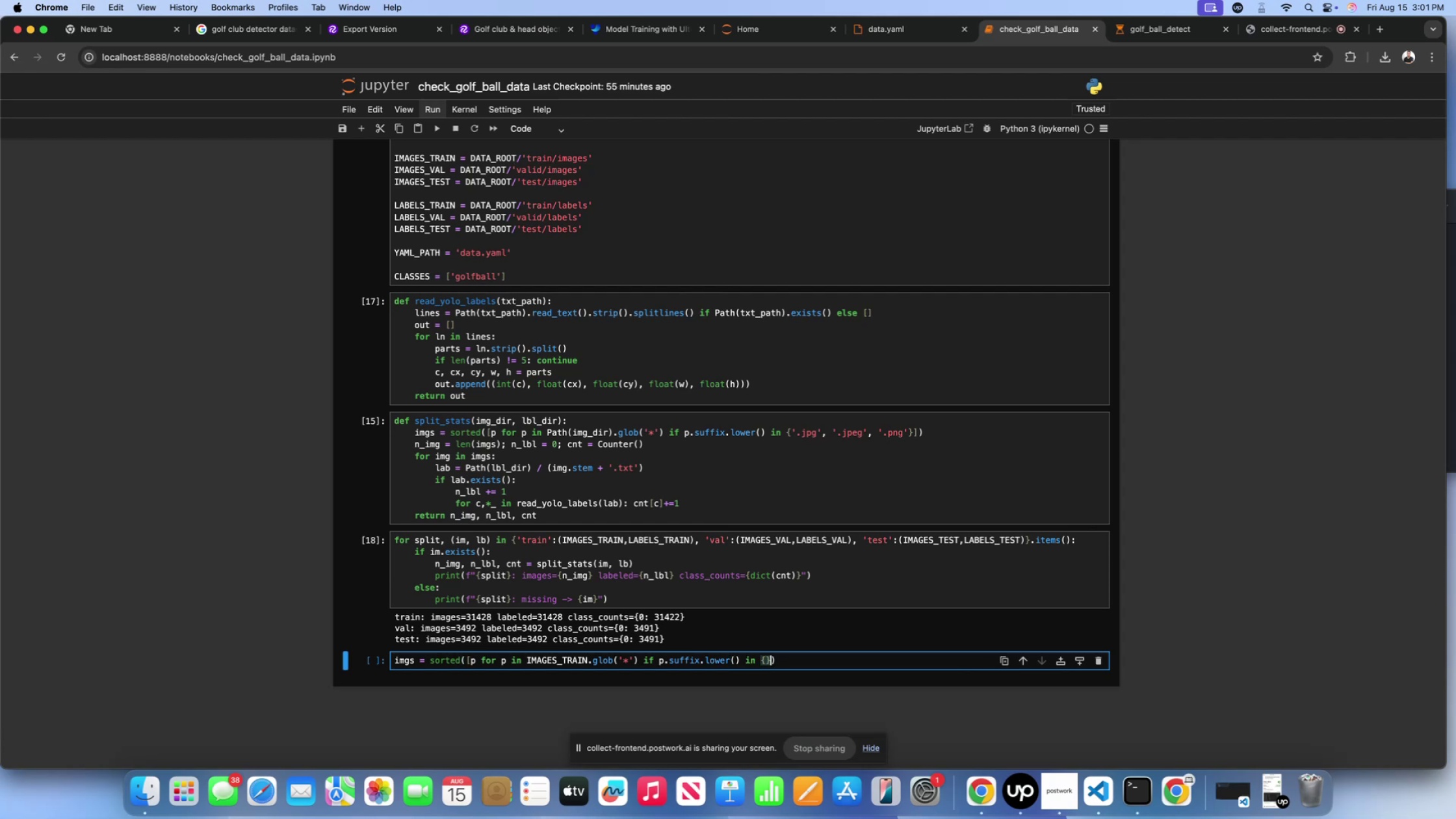 
key(ArrowLeft)
 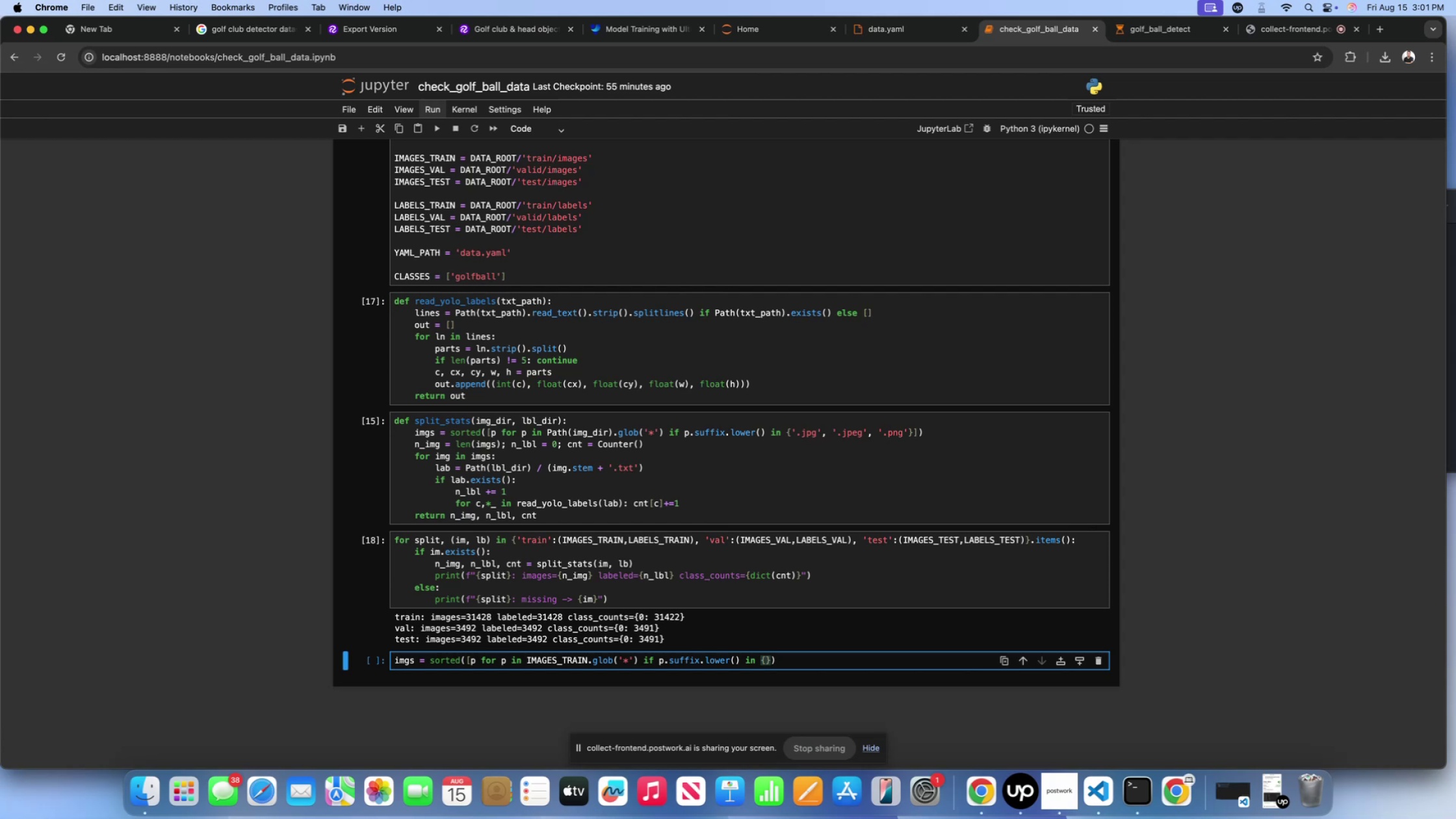 
key(Quote)
 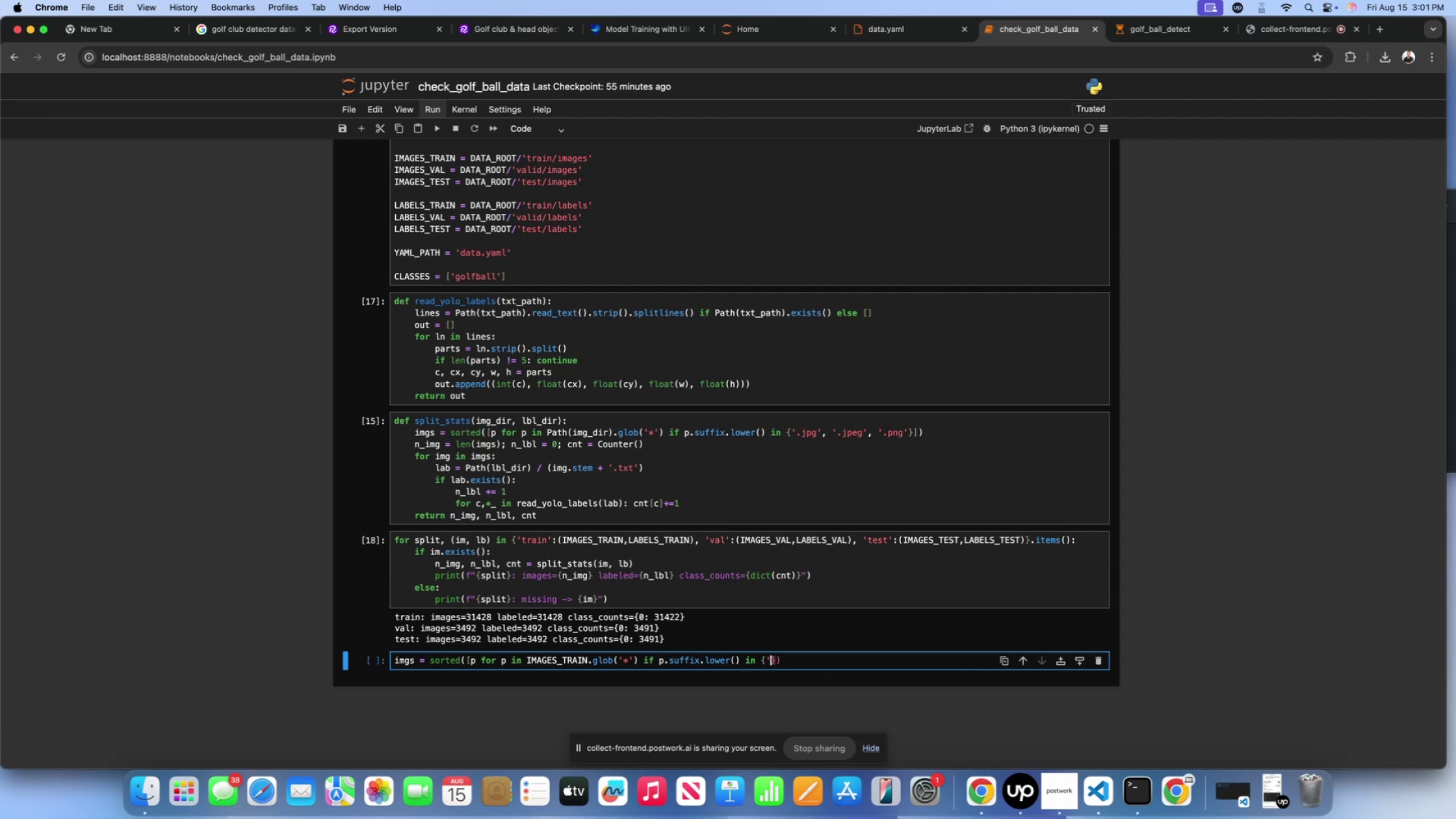 
key(Quote)
 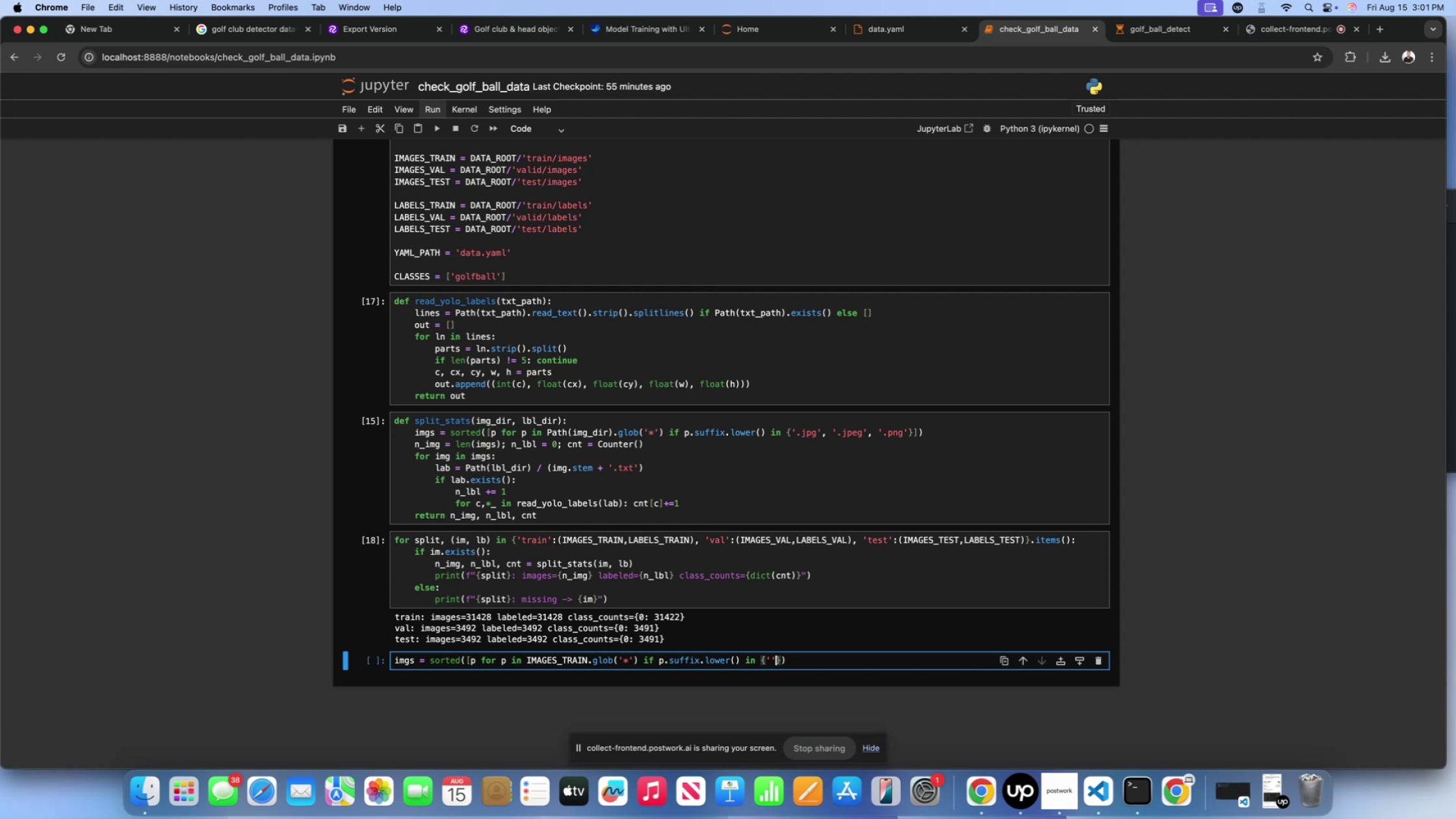 
key(ArrowLeft)
 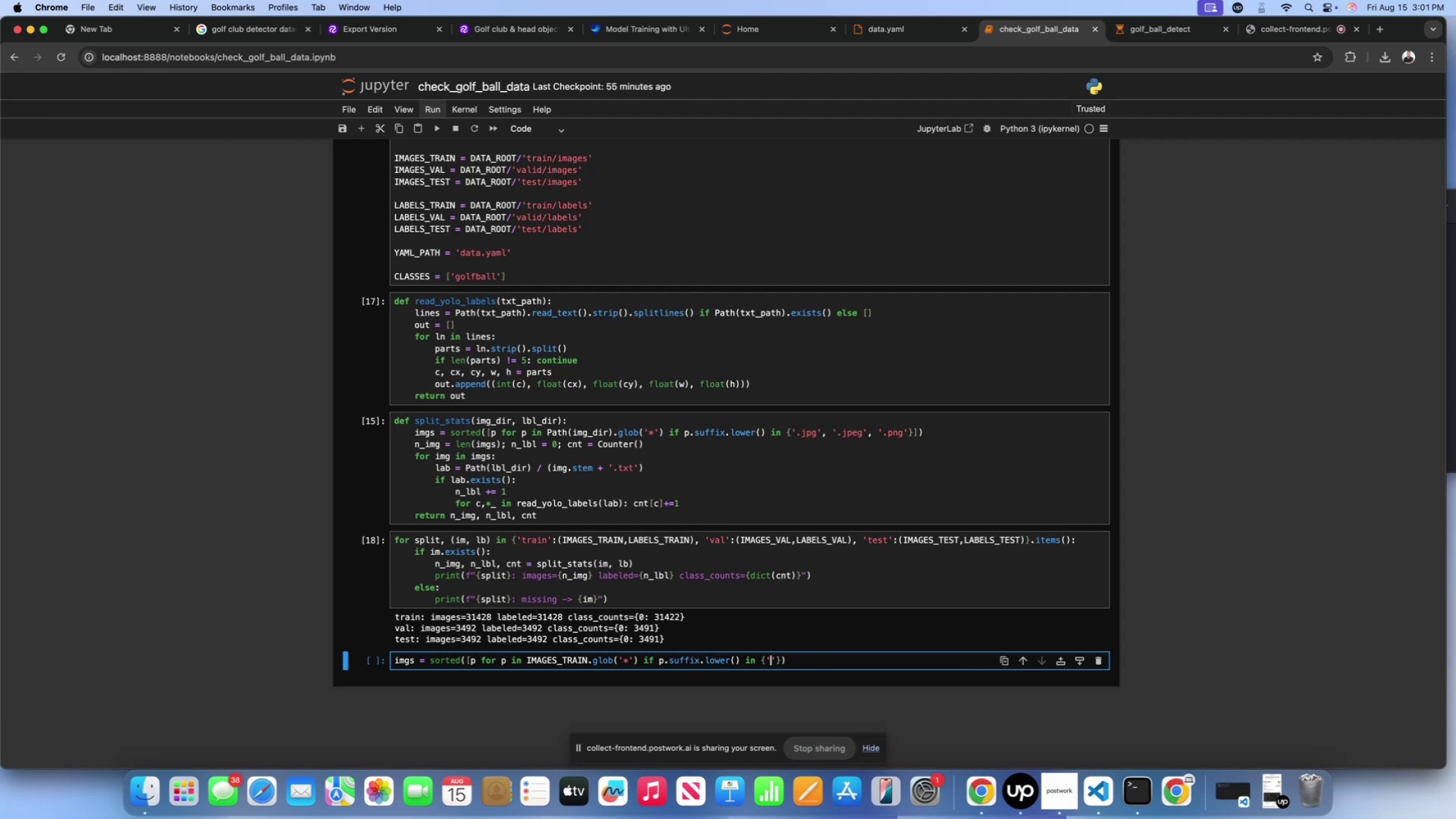 
type(.jpg)
 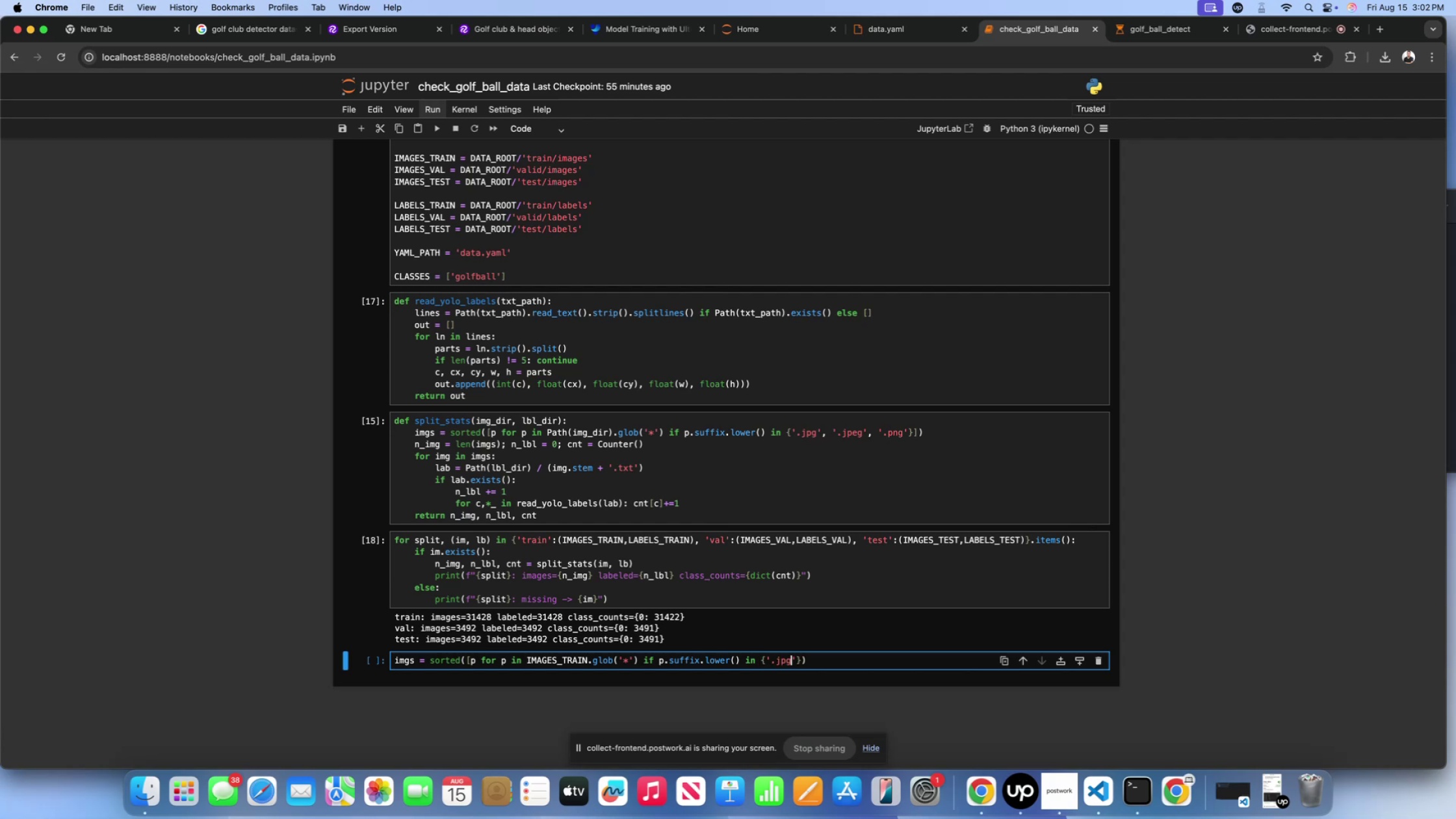 
key(ArrowRight)
 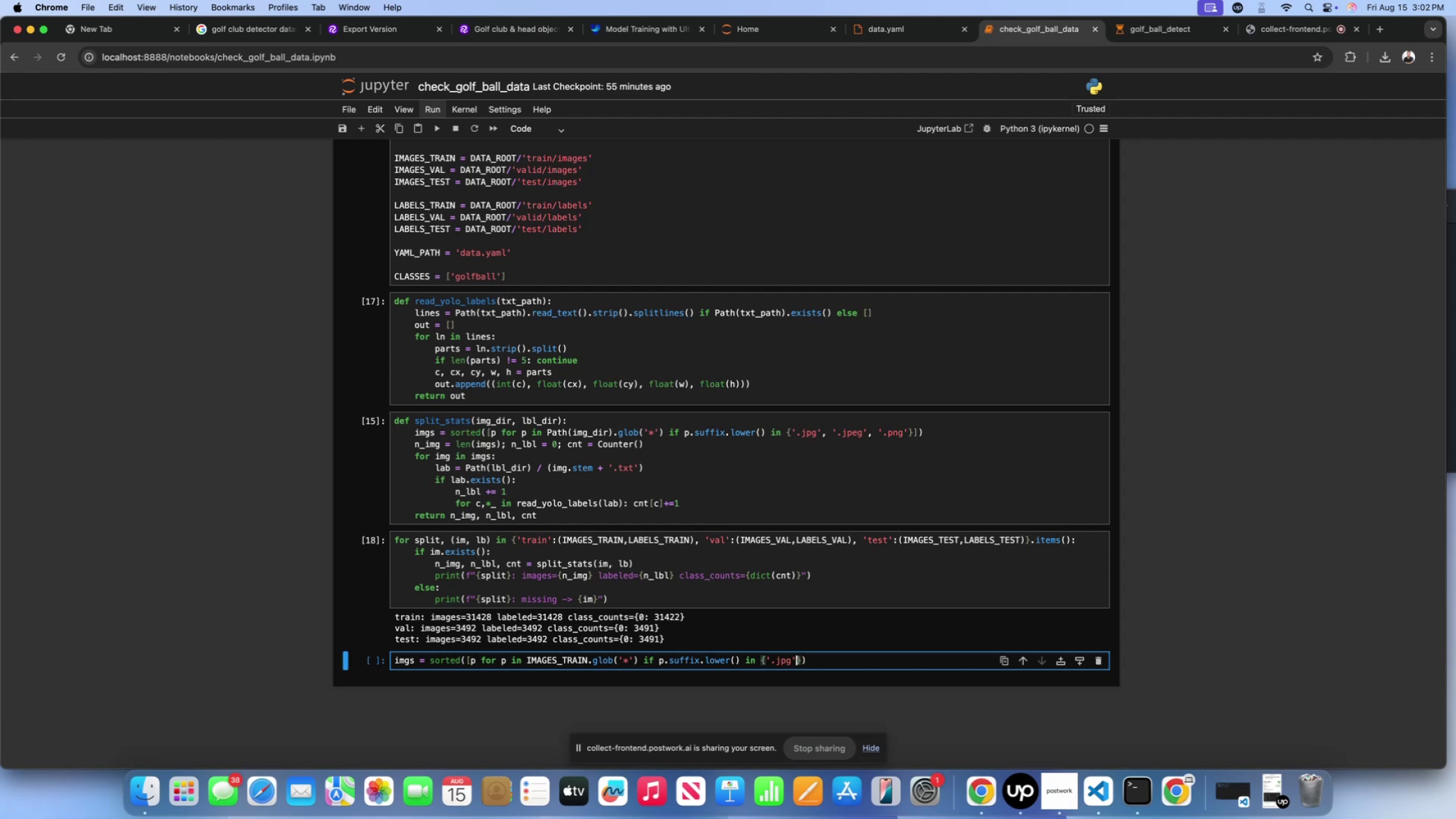 
key(Comma)
 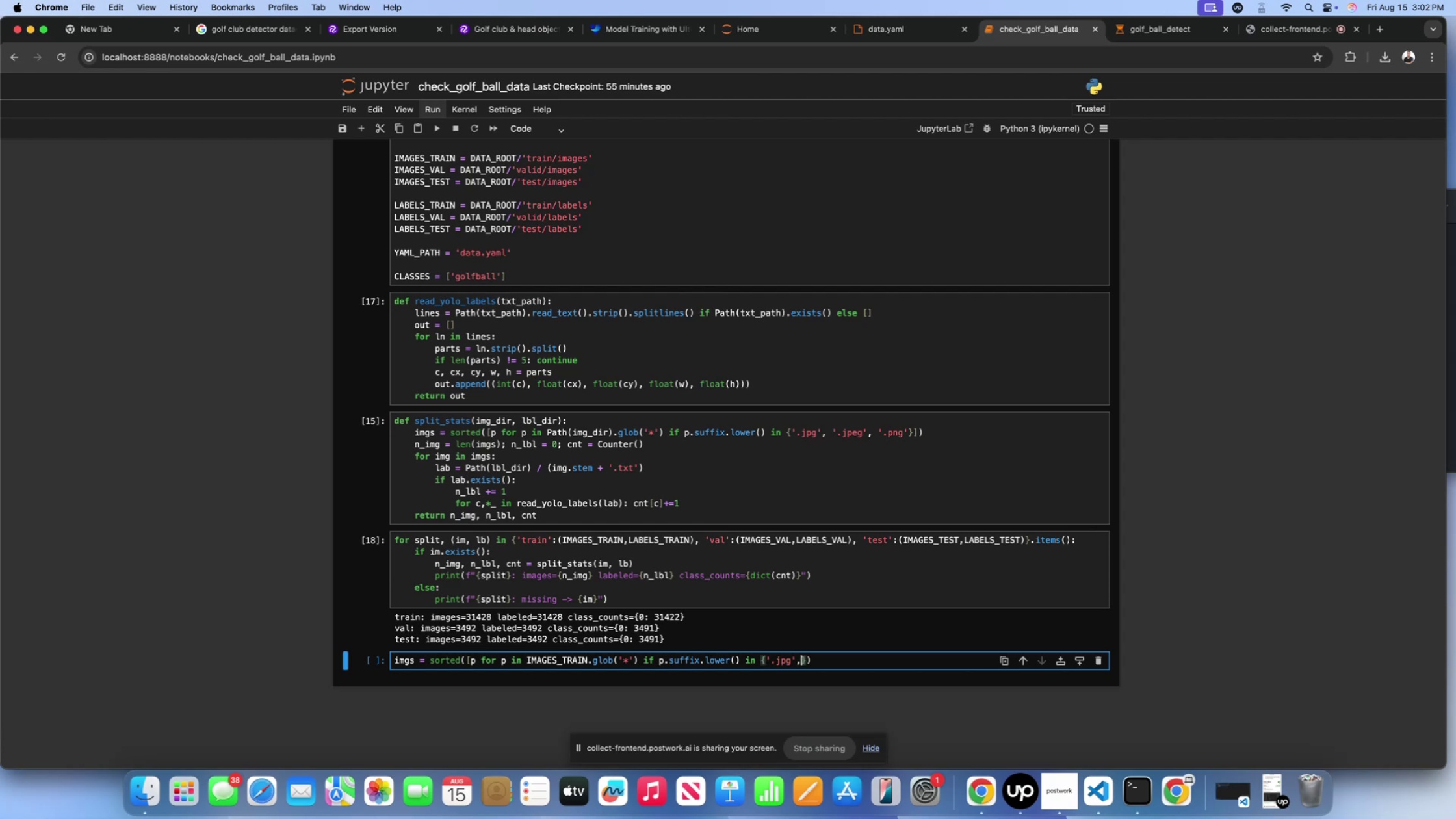 
key(Space)
 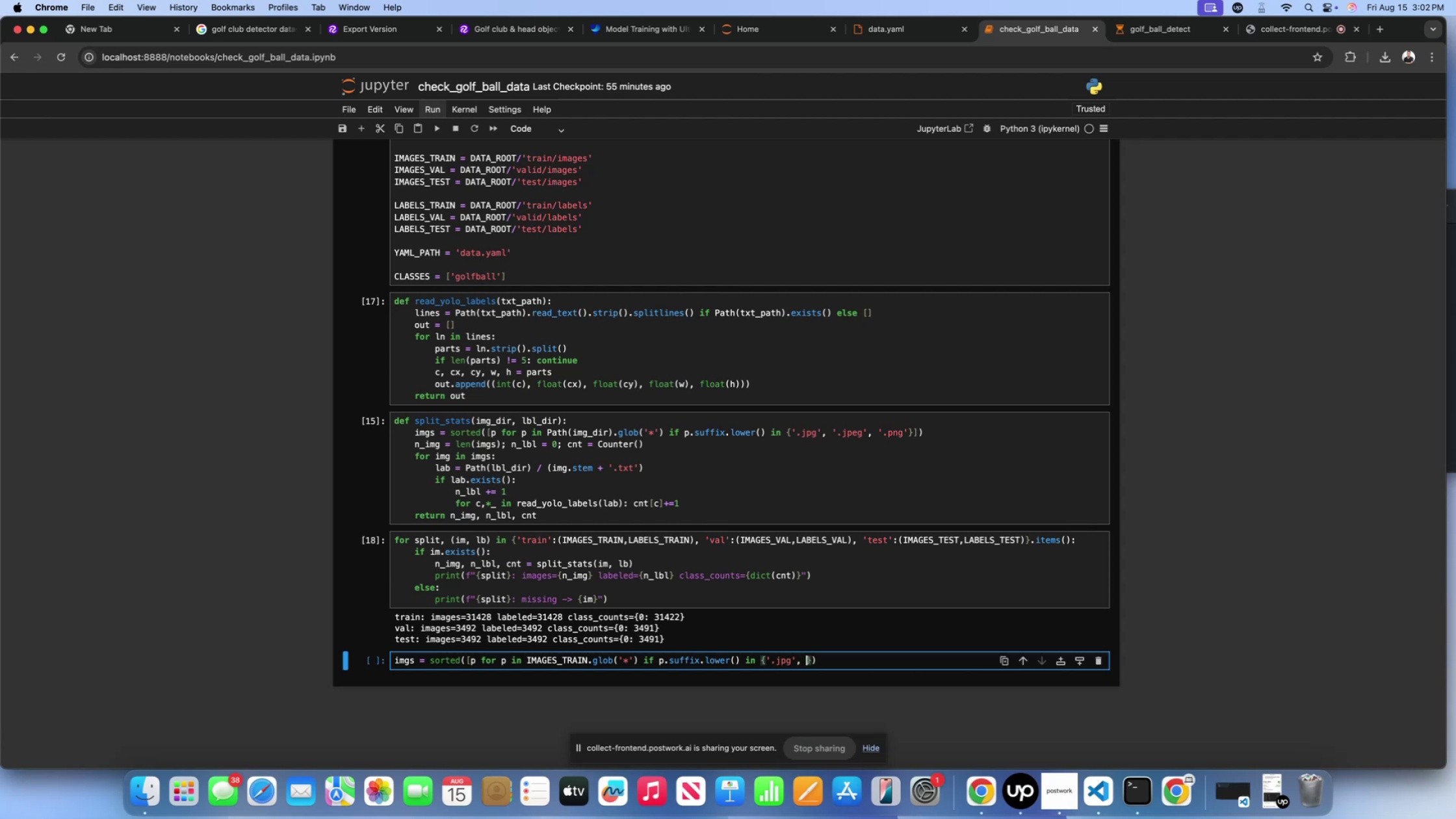 
key(Quote)
 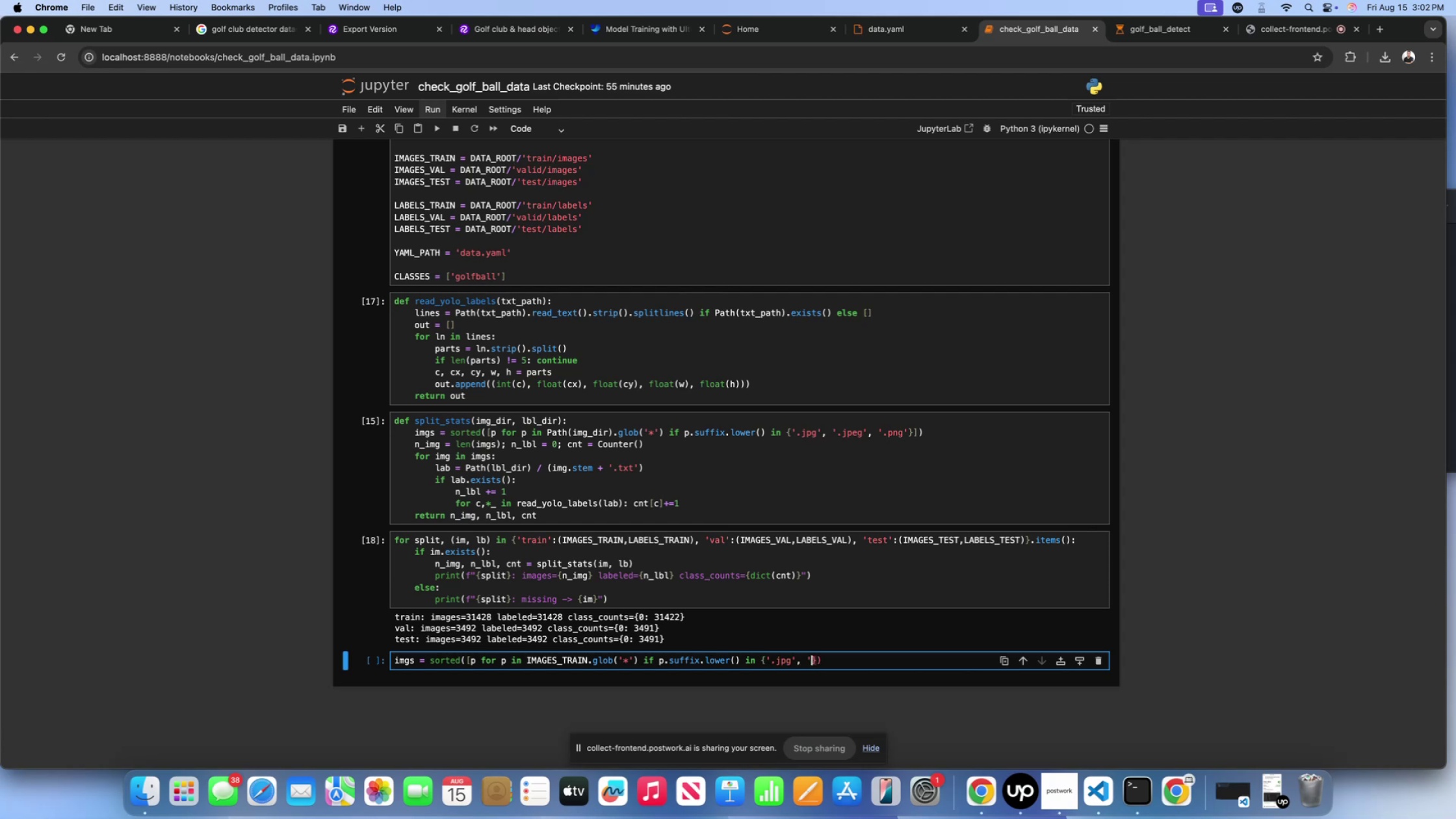 
key(Quote)
 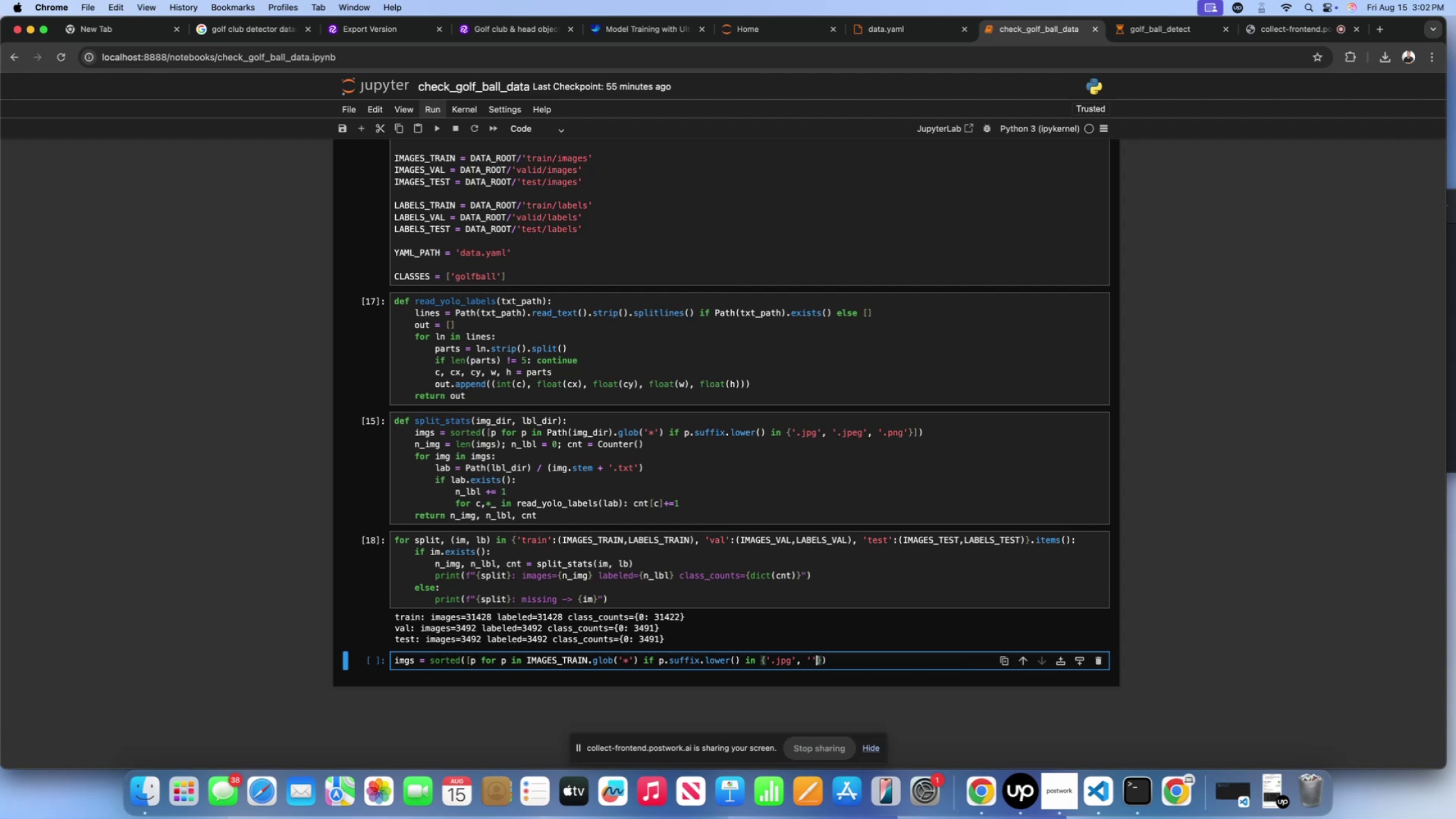 
key(ArrowLeft)
 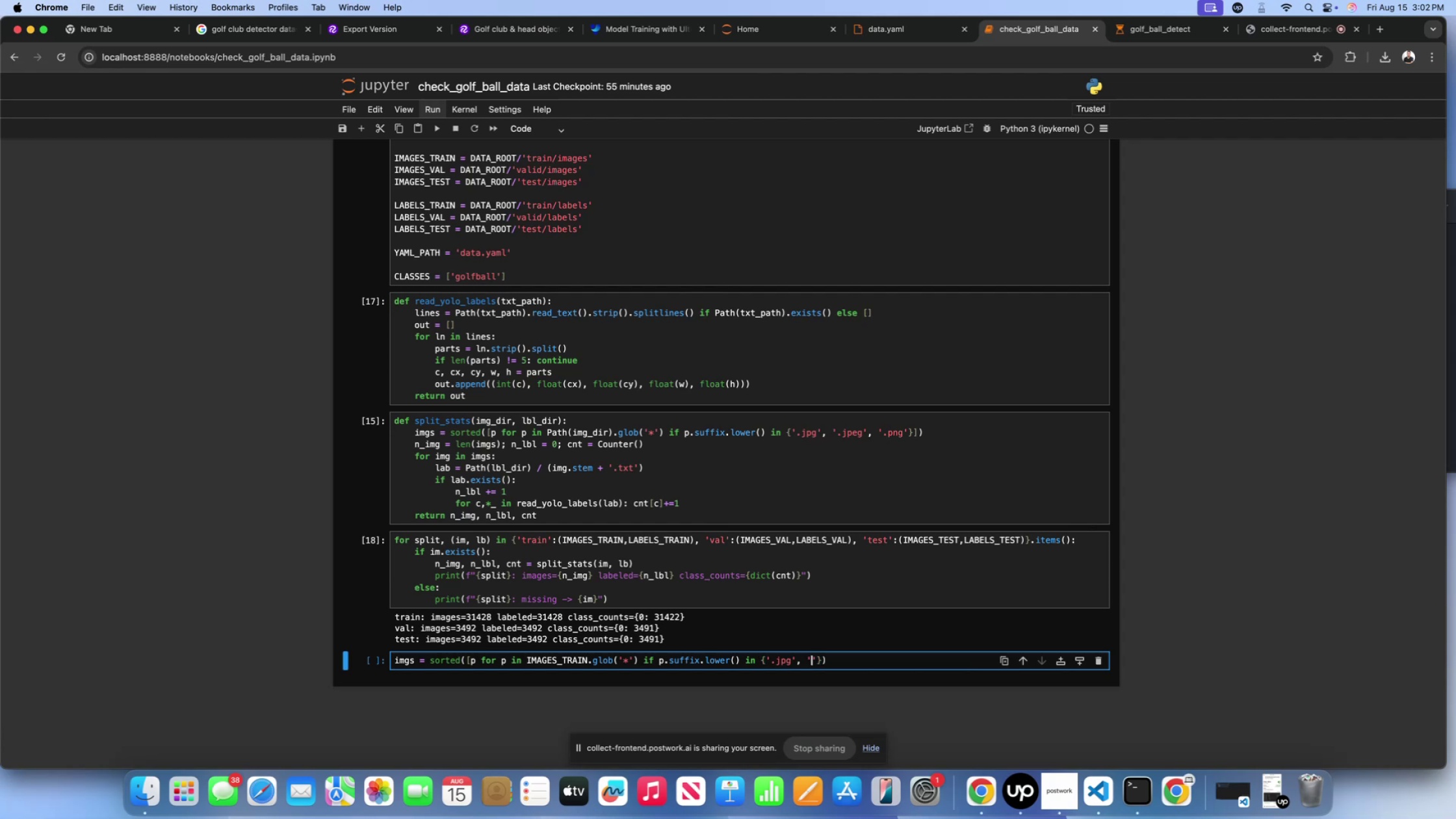 
type(.jpeg)
 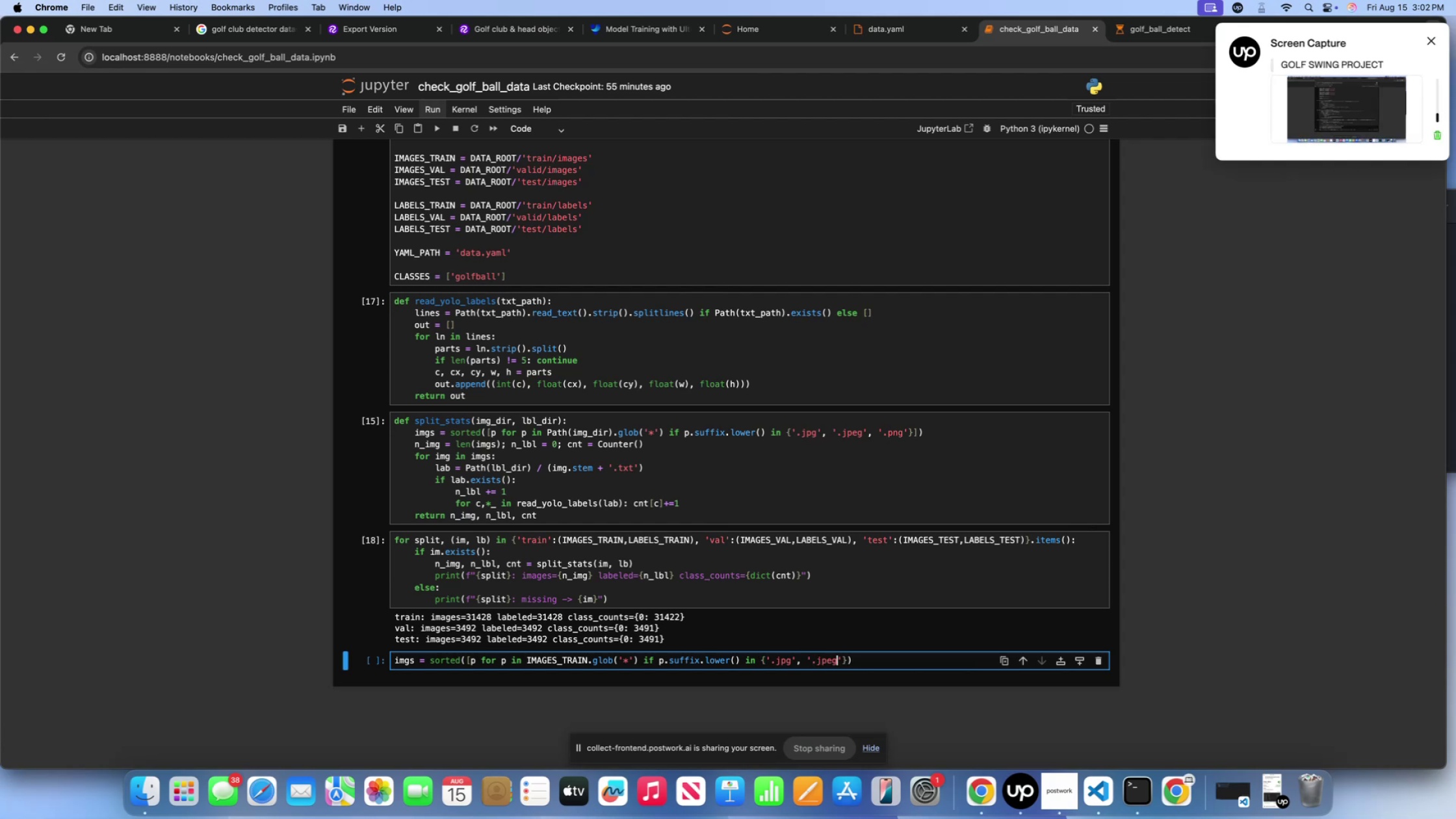 
key(ArrowRight)
 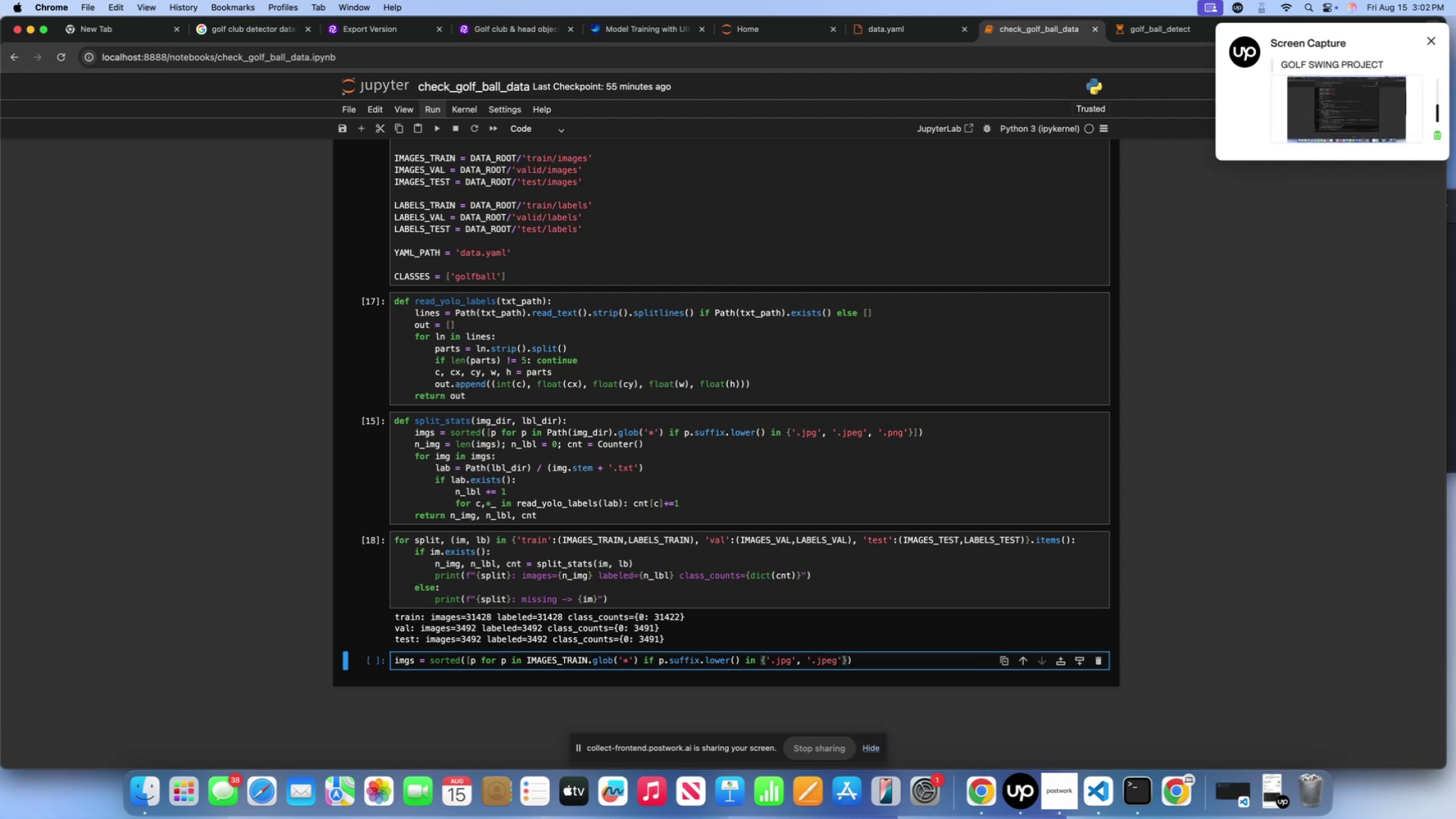 
key(Comma)
 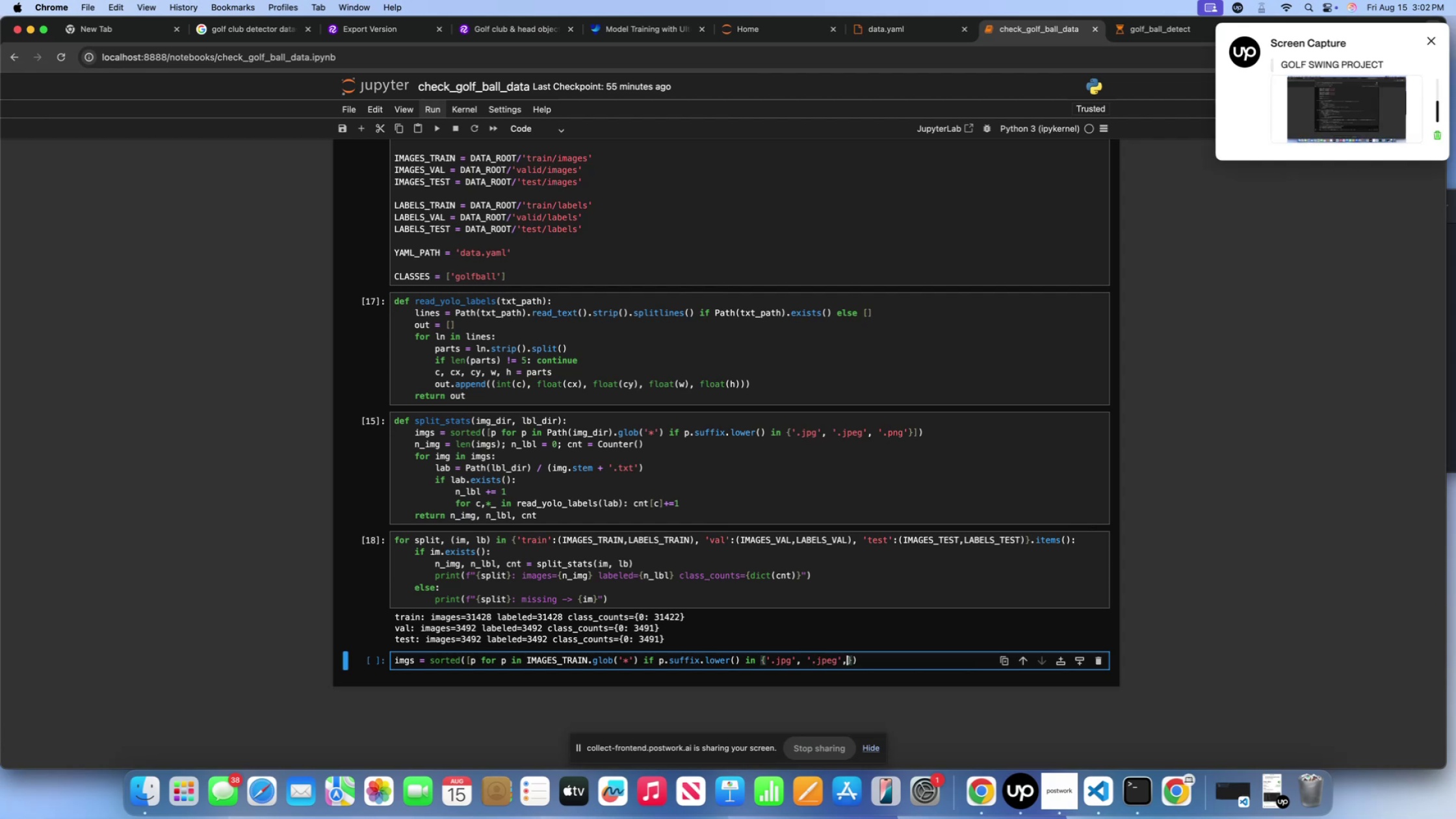 
key(Space)
 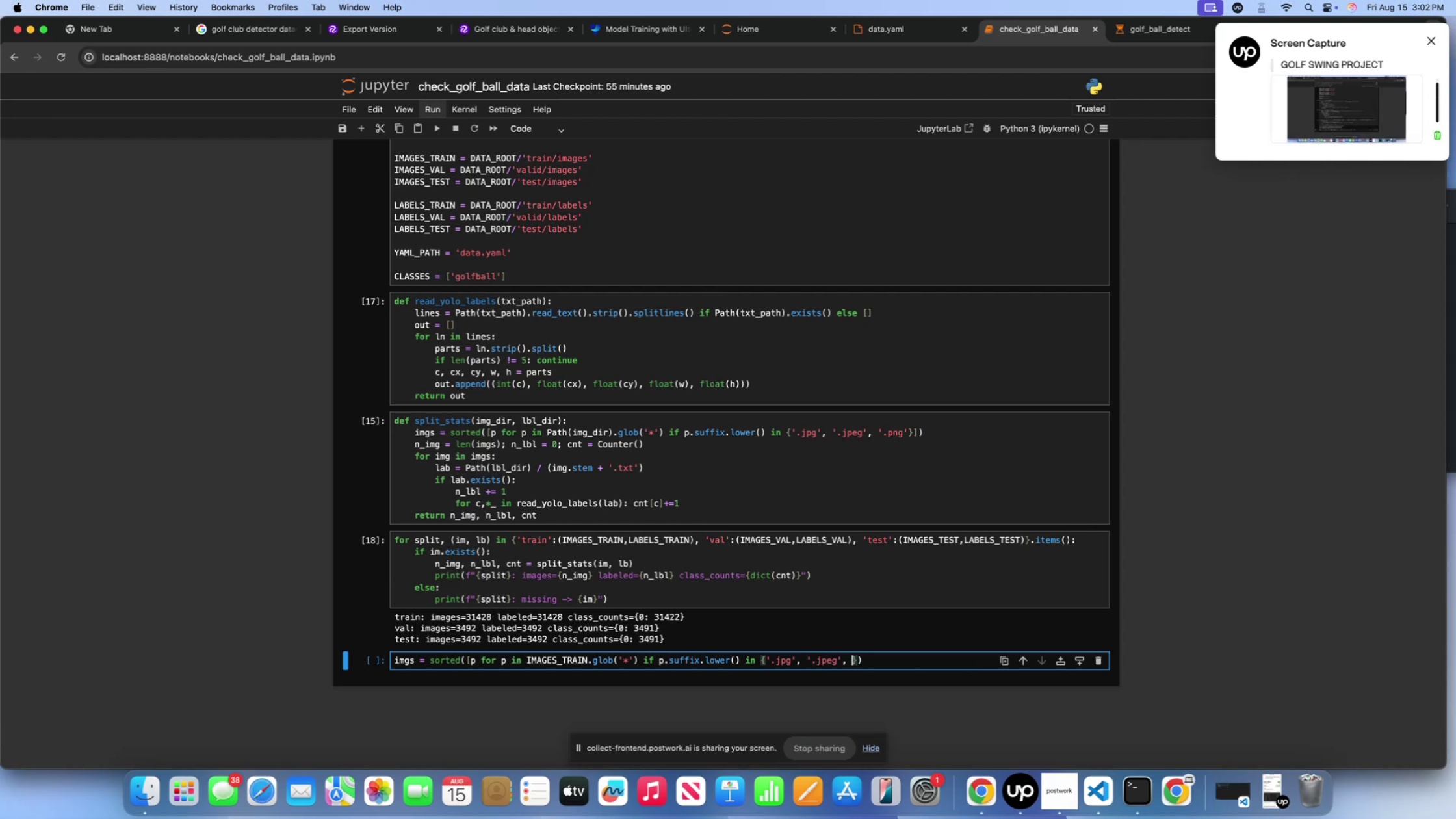 
key(Quote)
 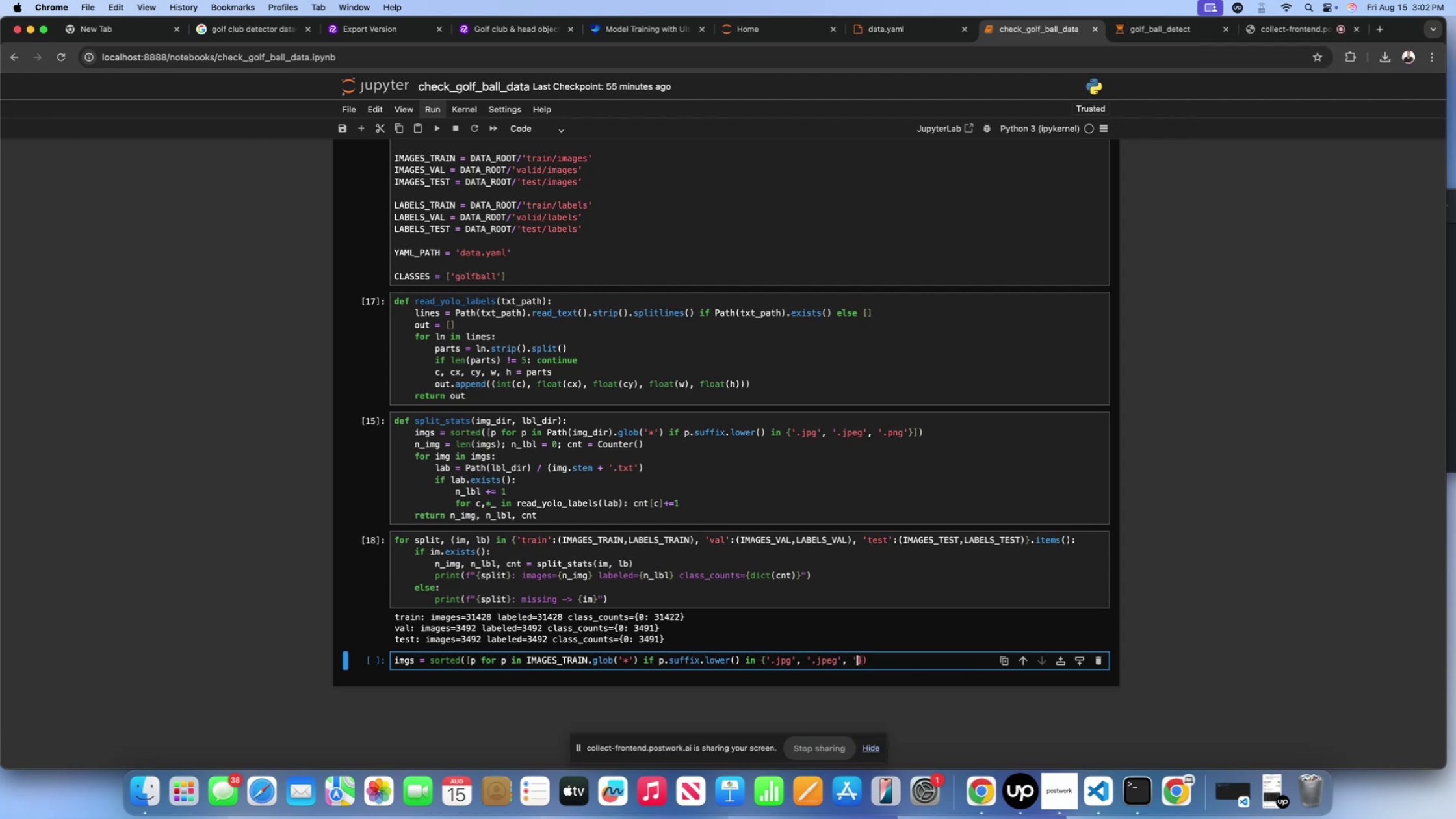 
key(Quote)
 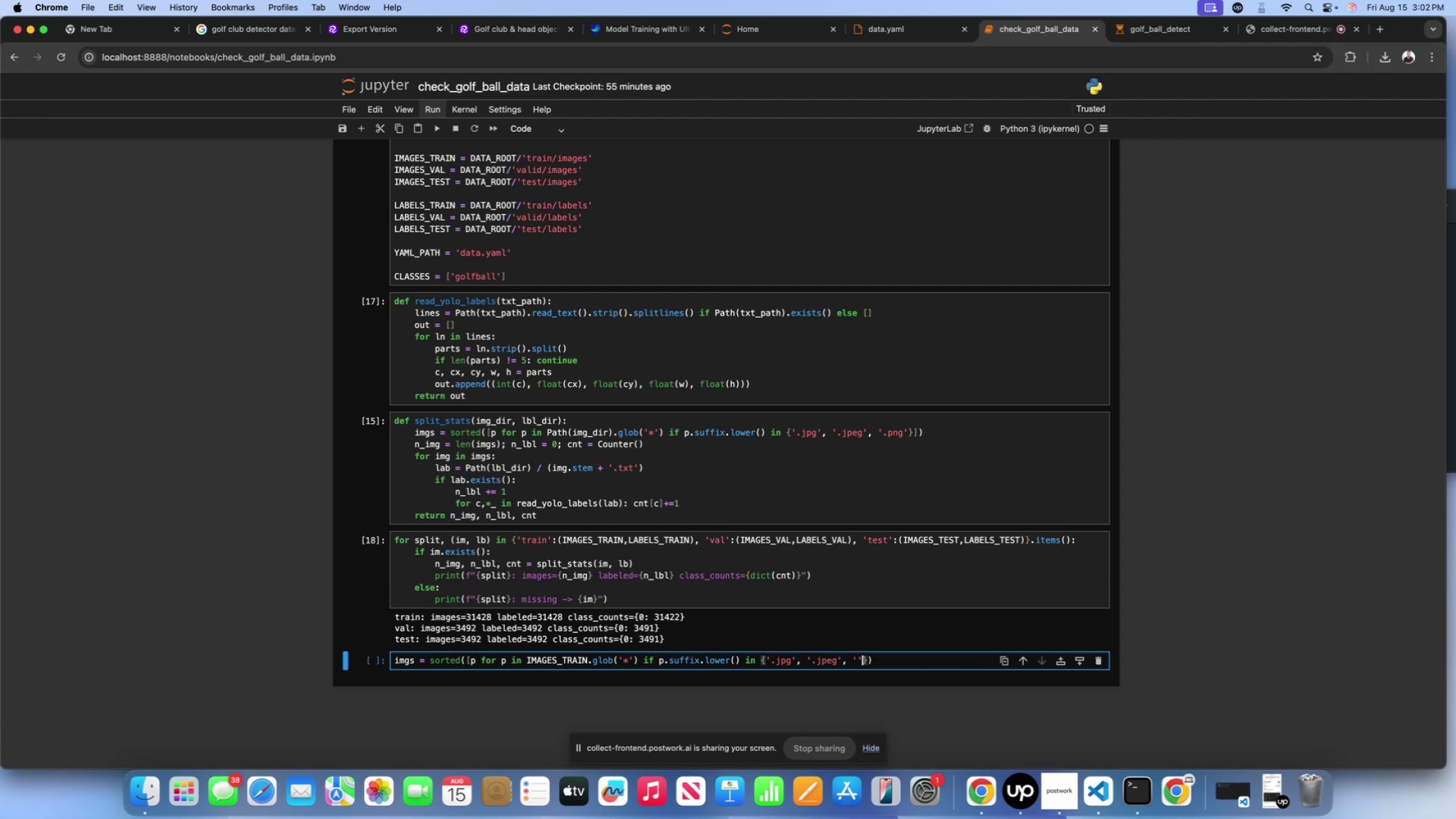 
key(ArrowLeft)
 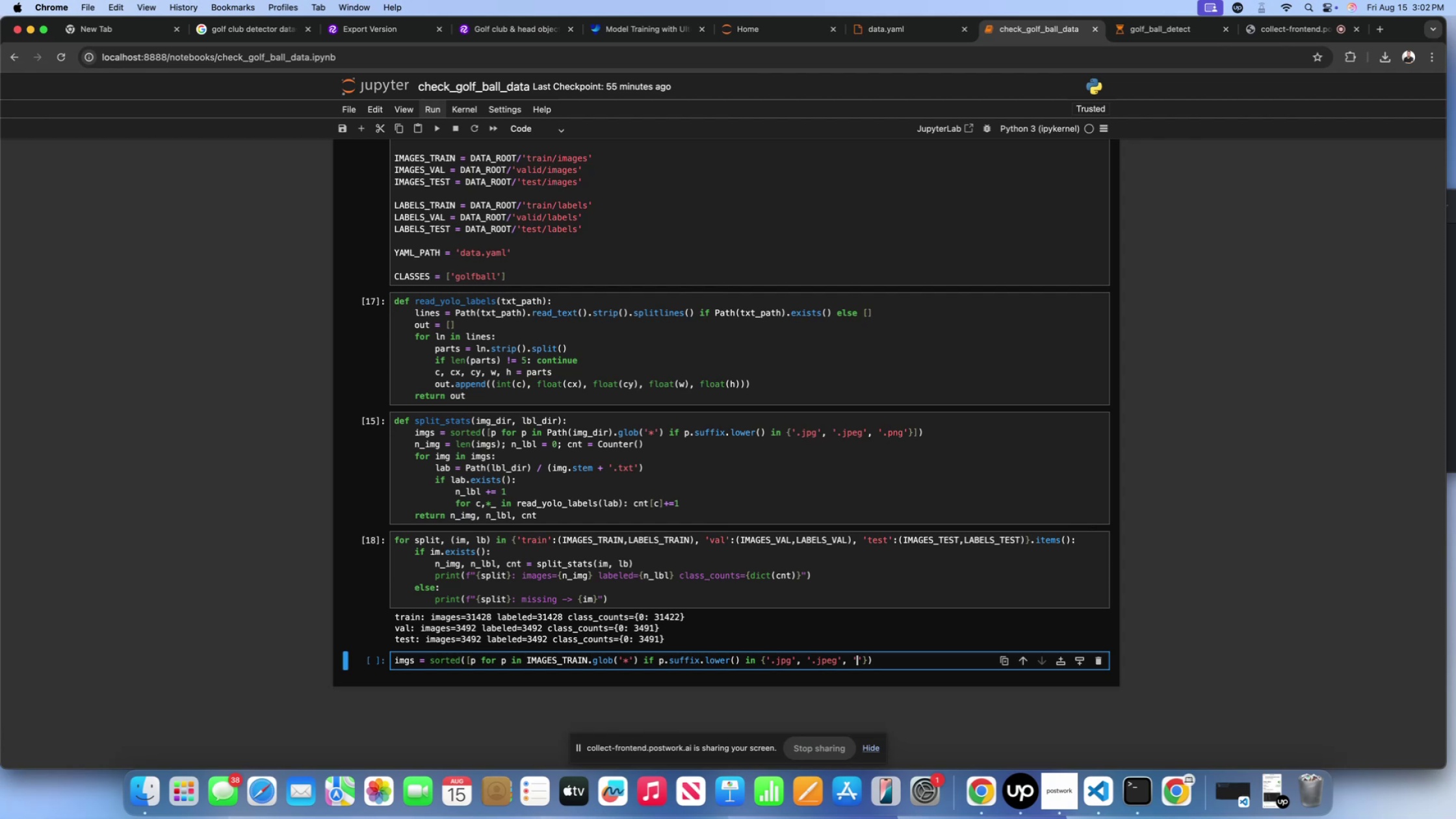 
type(,)
key(Backspace)
type(.png)
 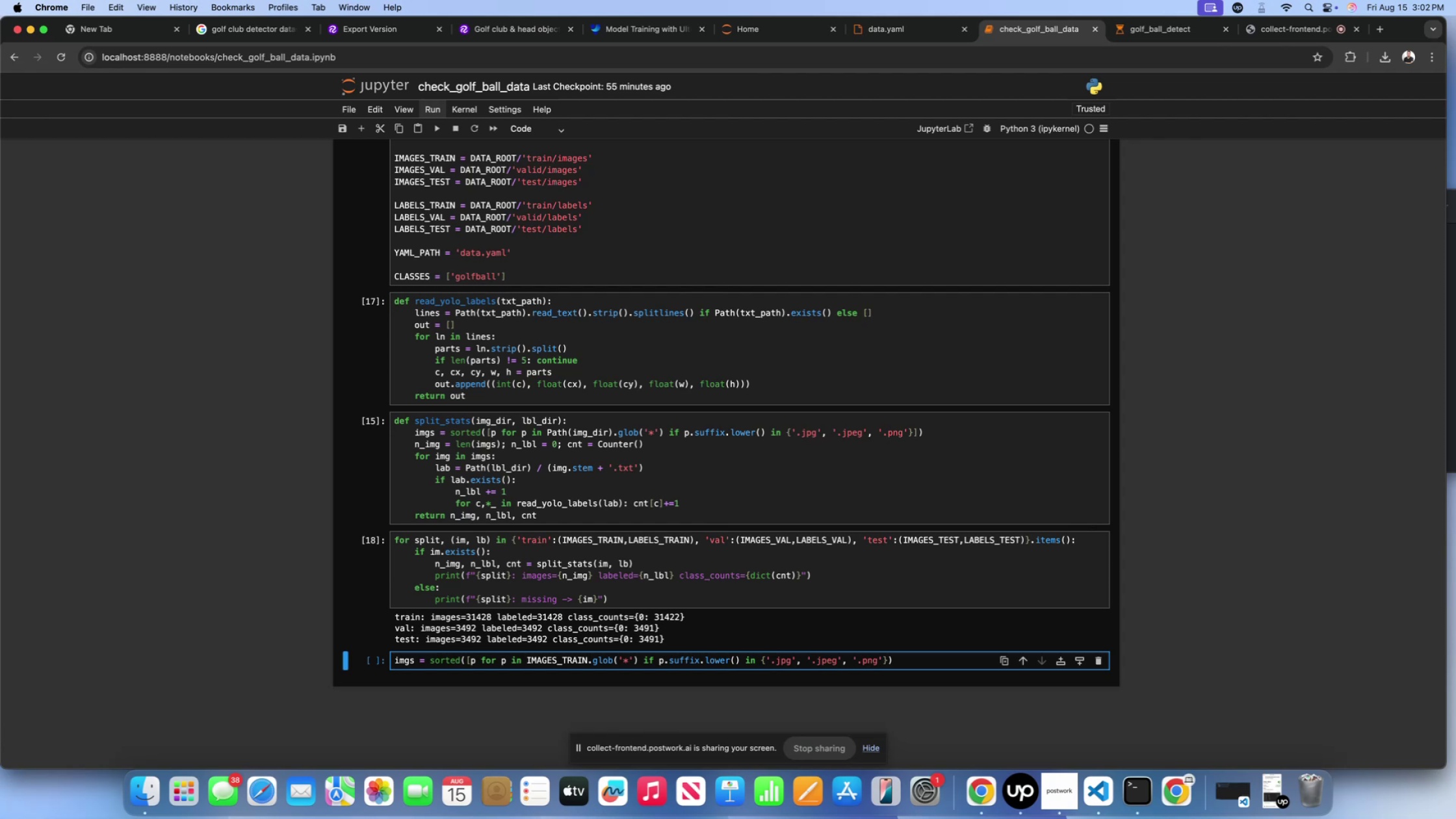 
key(ArrowRight)
 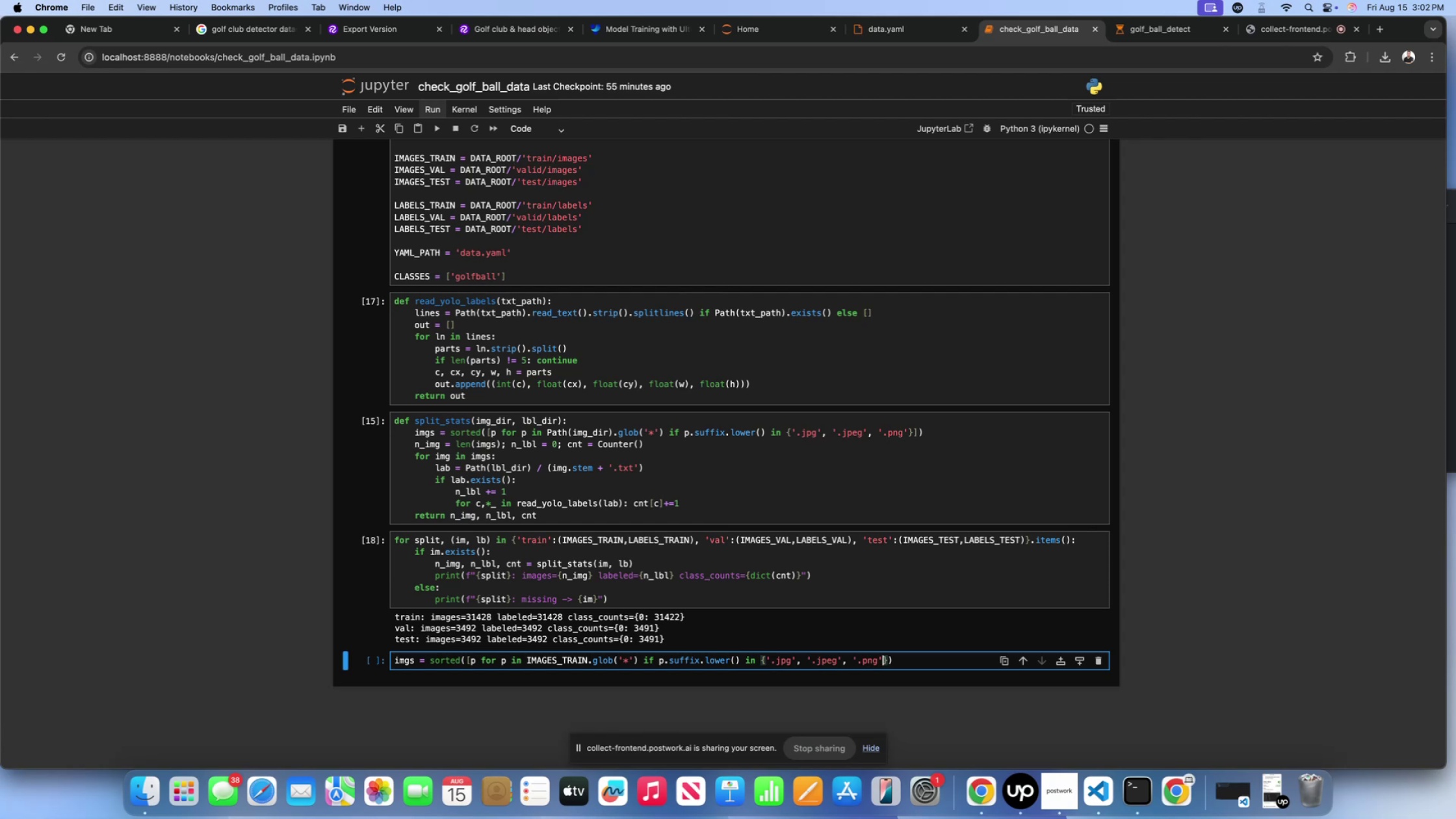 
key(ArrowRight)
 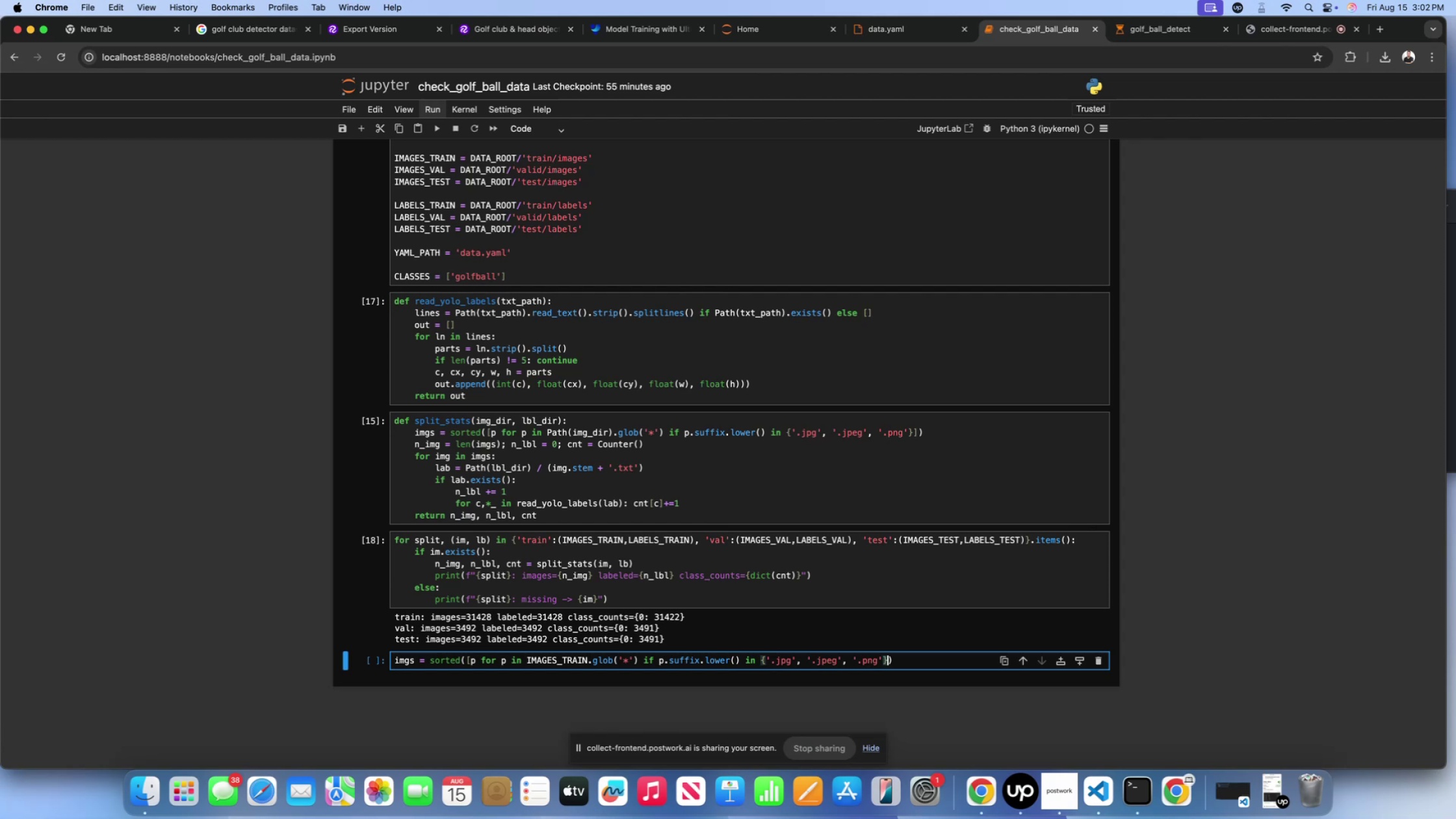 
key(ArrowRight)
 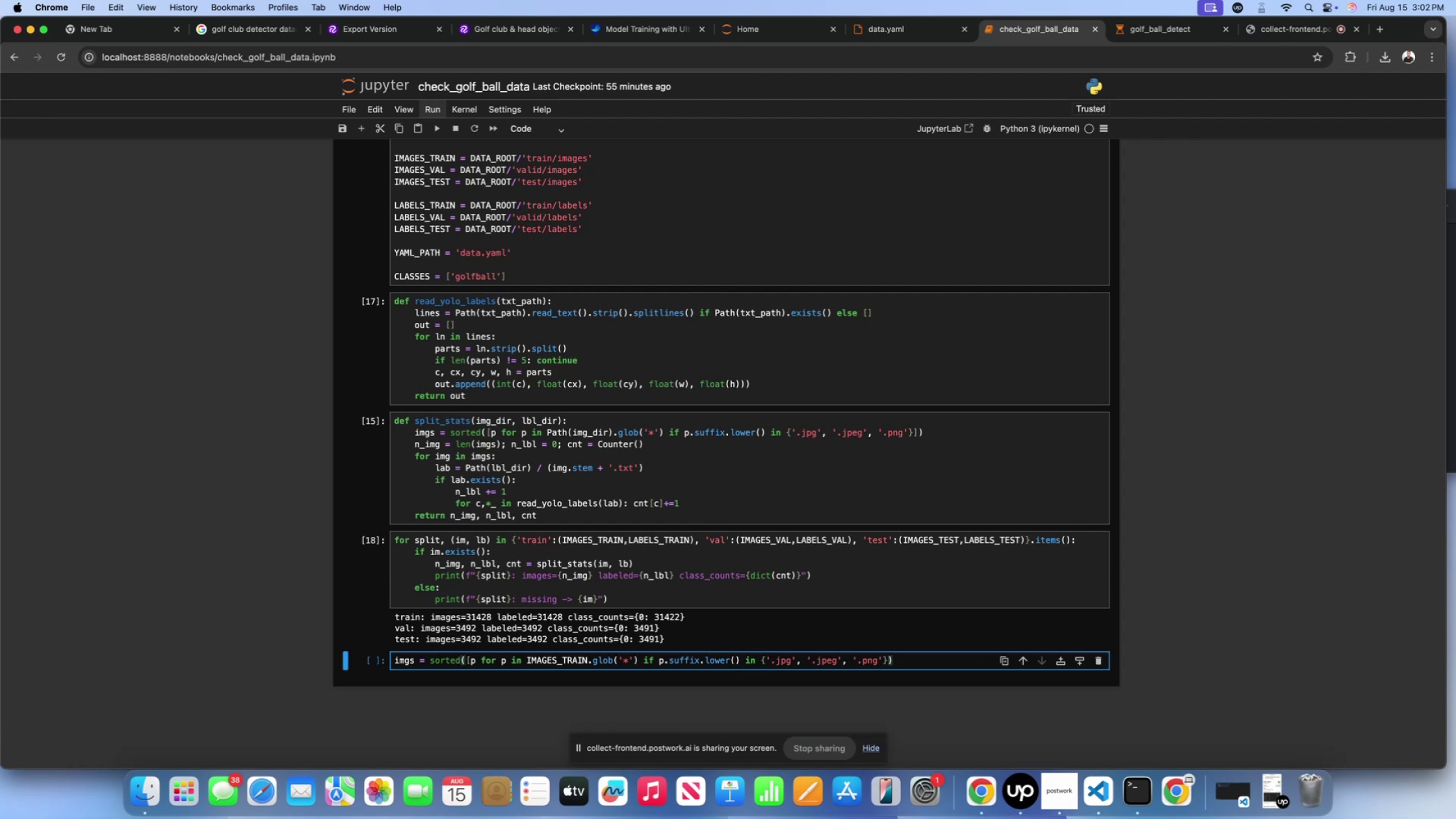 
key(Enter)
 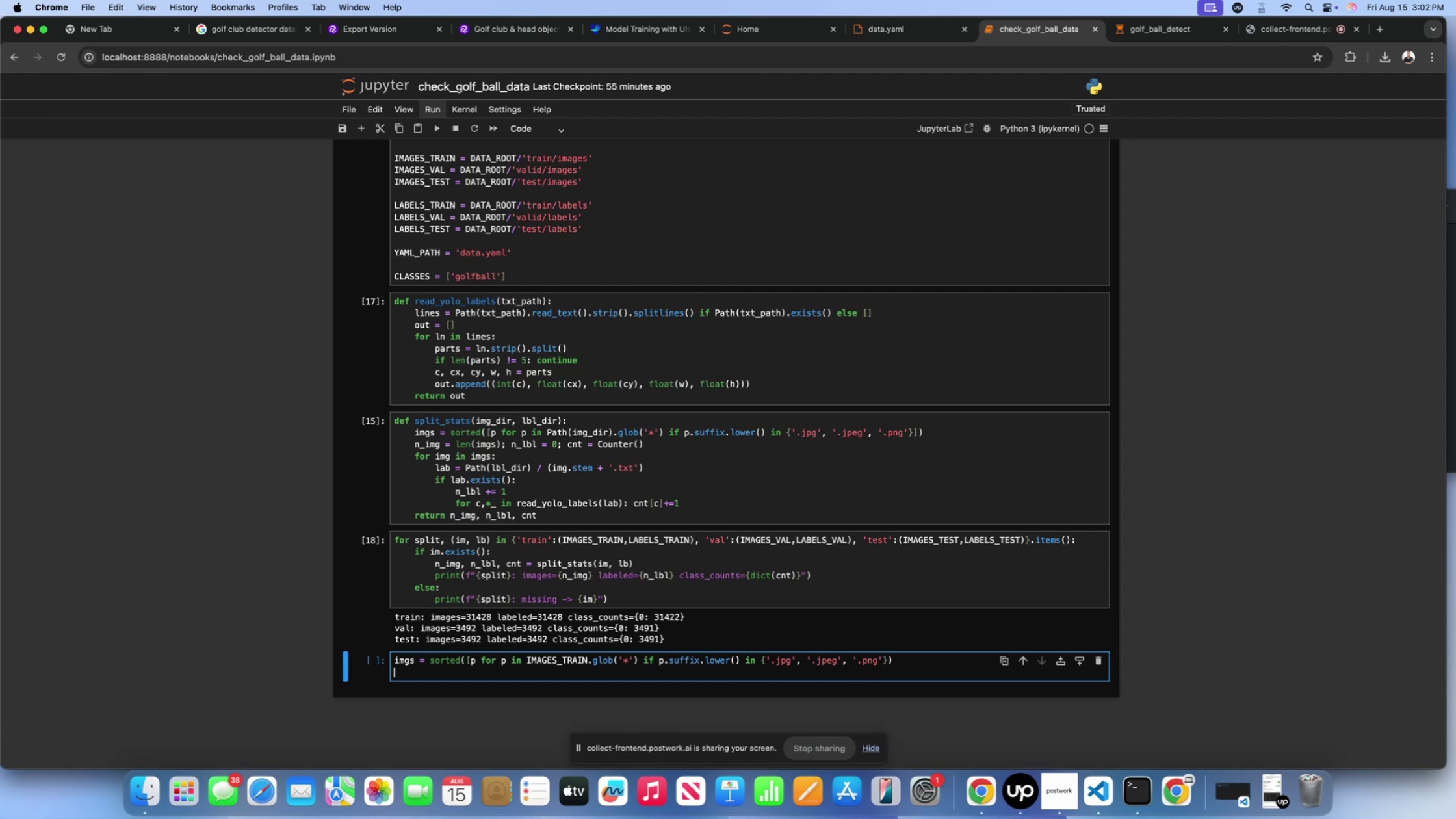 
type(if imgs:)
 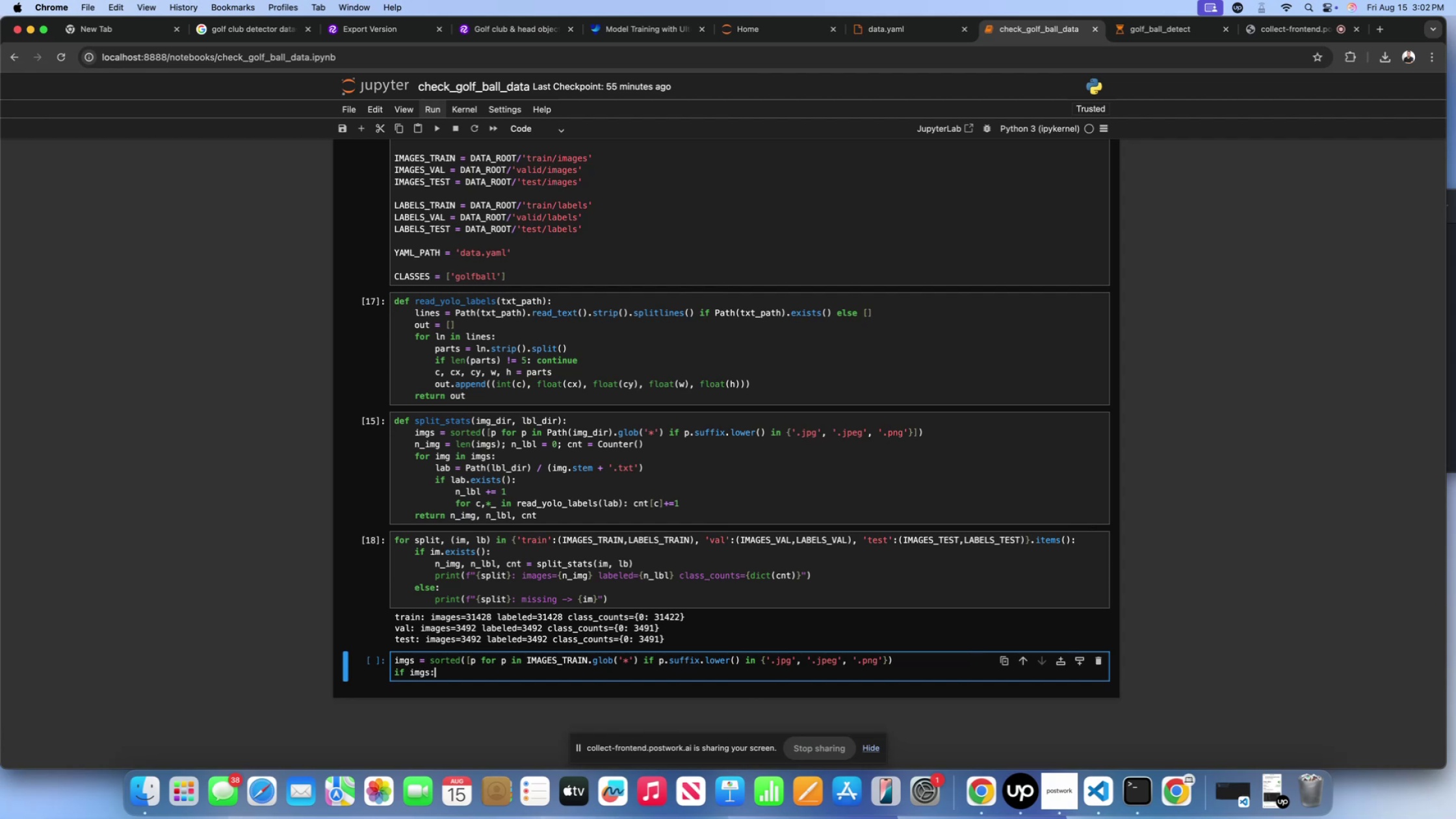 
key(Enter)
 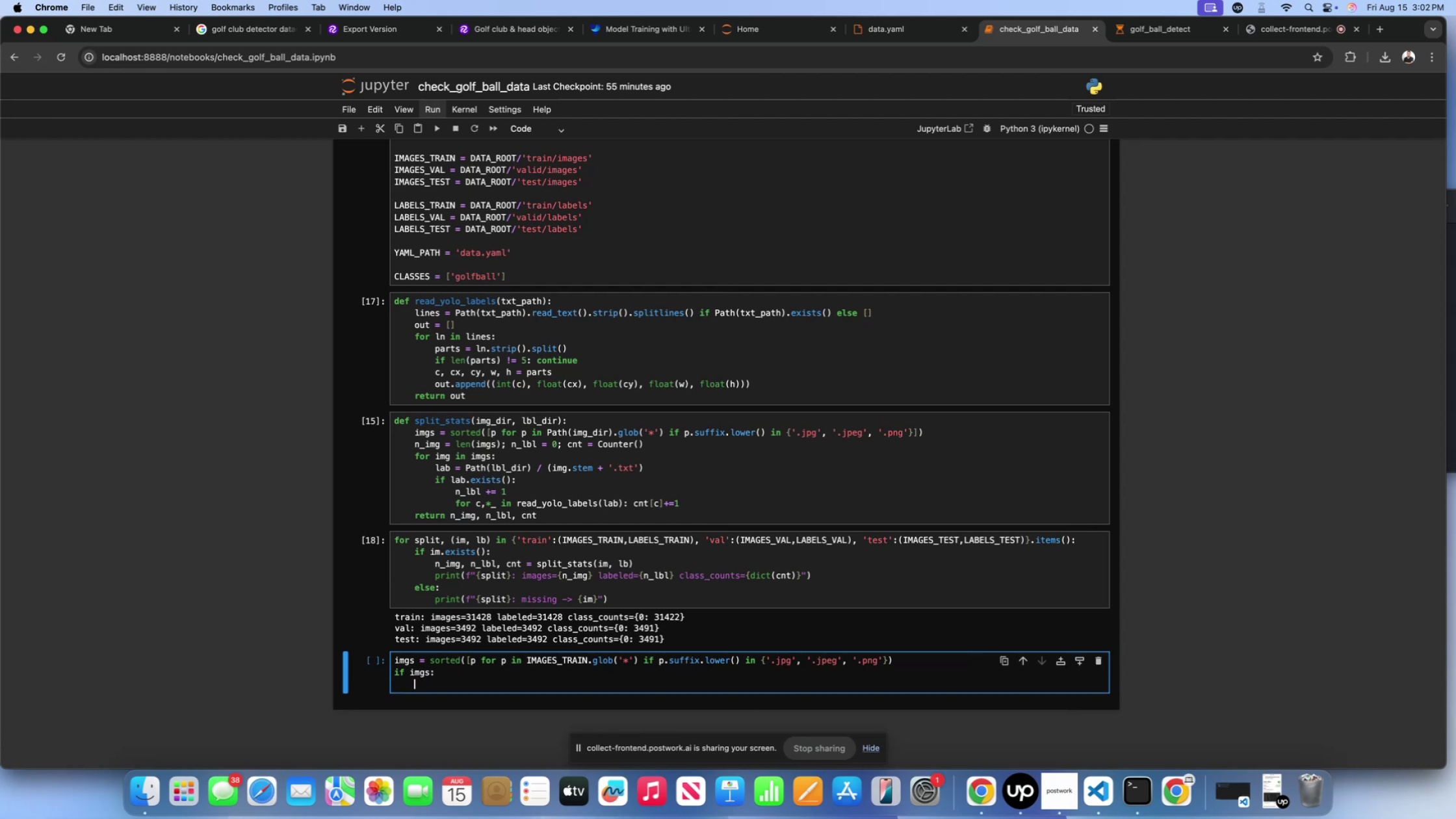 
scroll: coordinate [571, 391], scroll_direction: up, amount: 45.0
 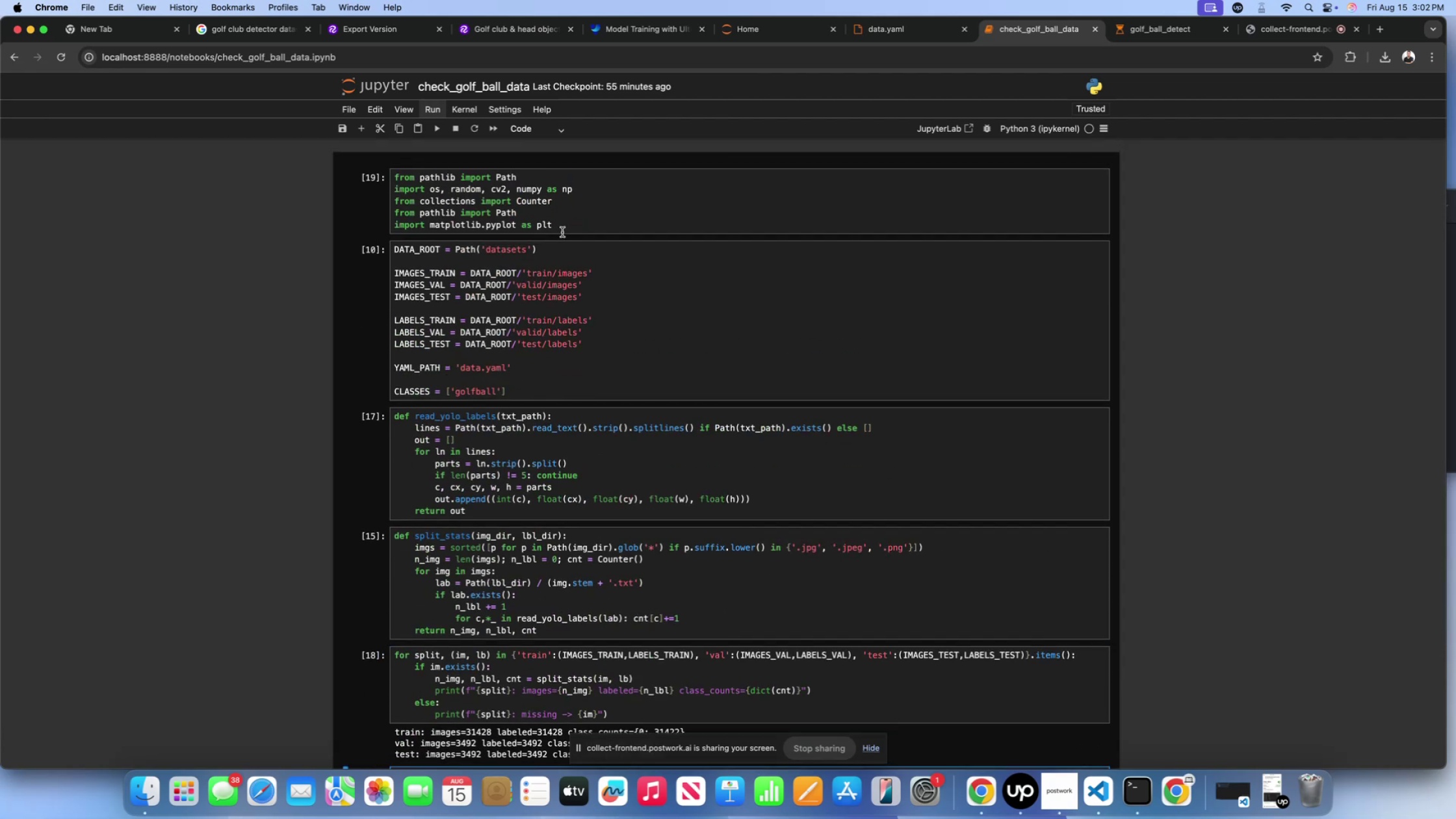 
left_click([569, 228])
 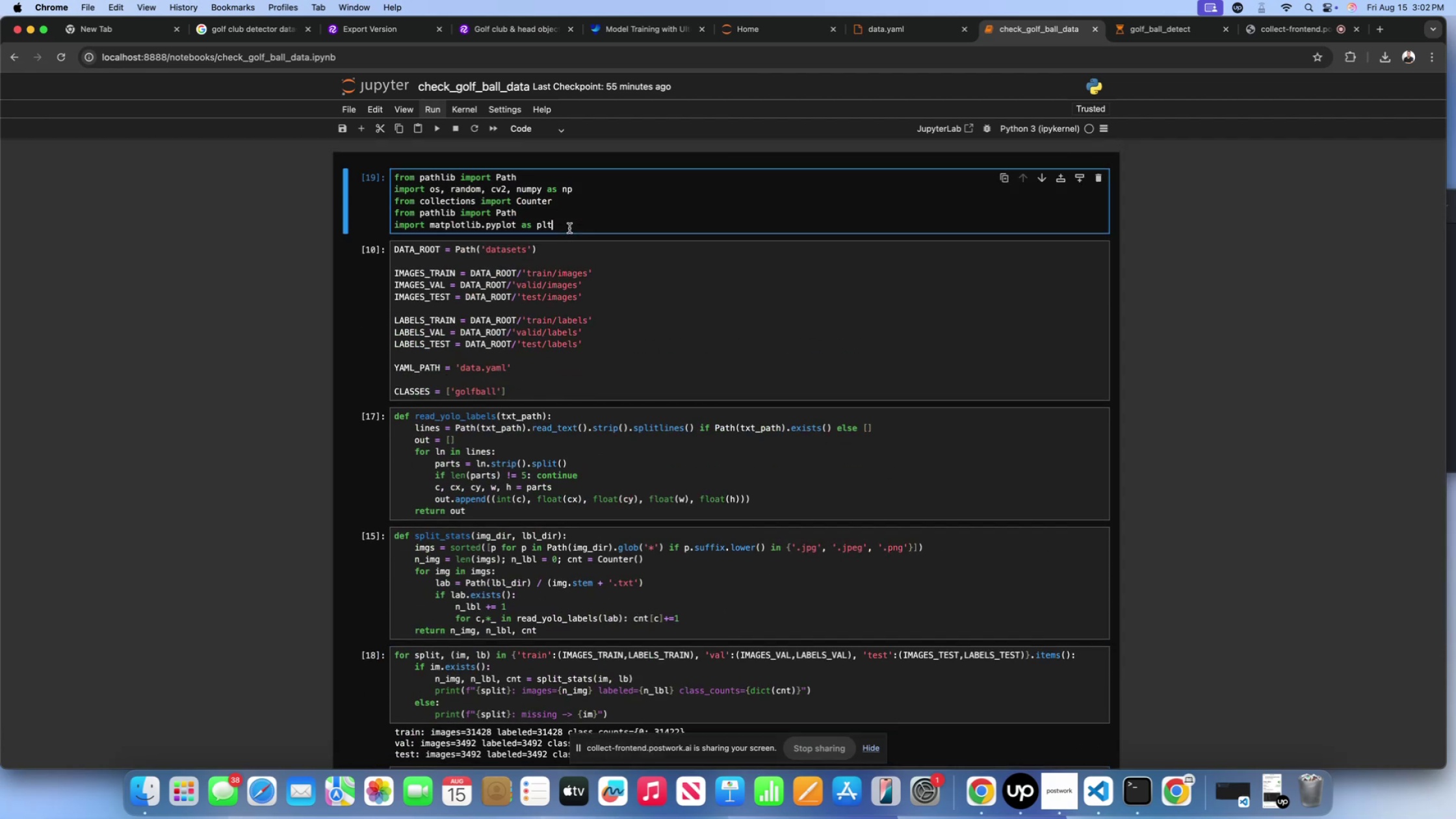 
key(Enter)
 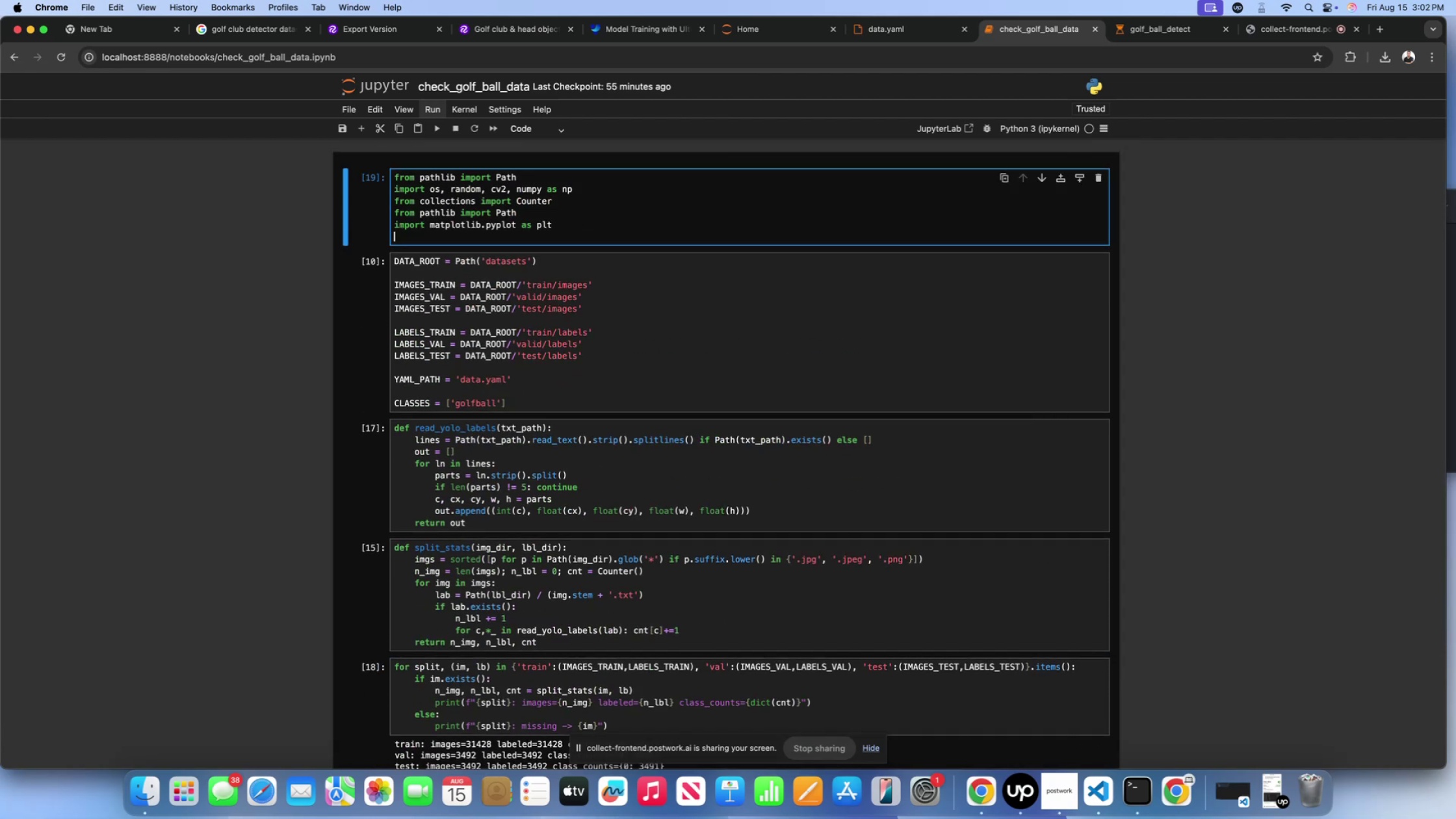 
type(import random)
 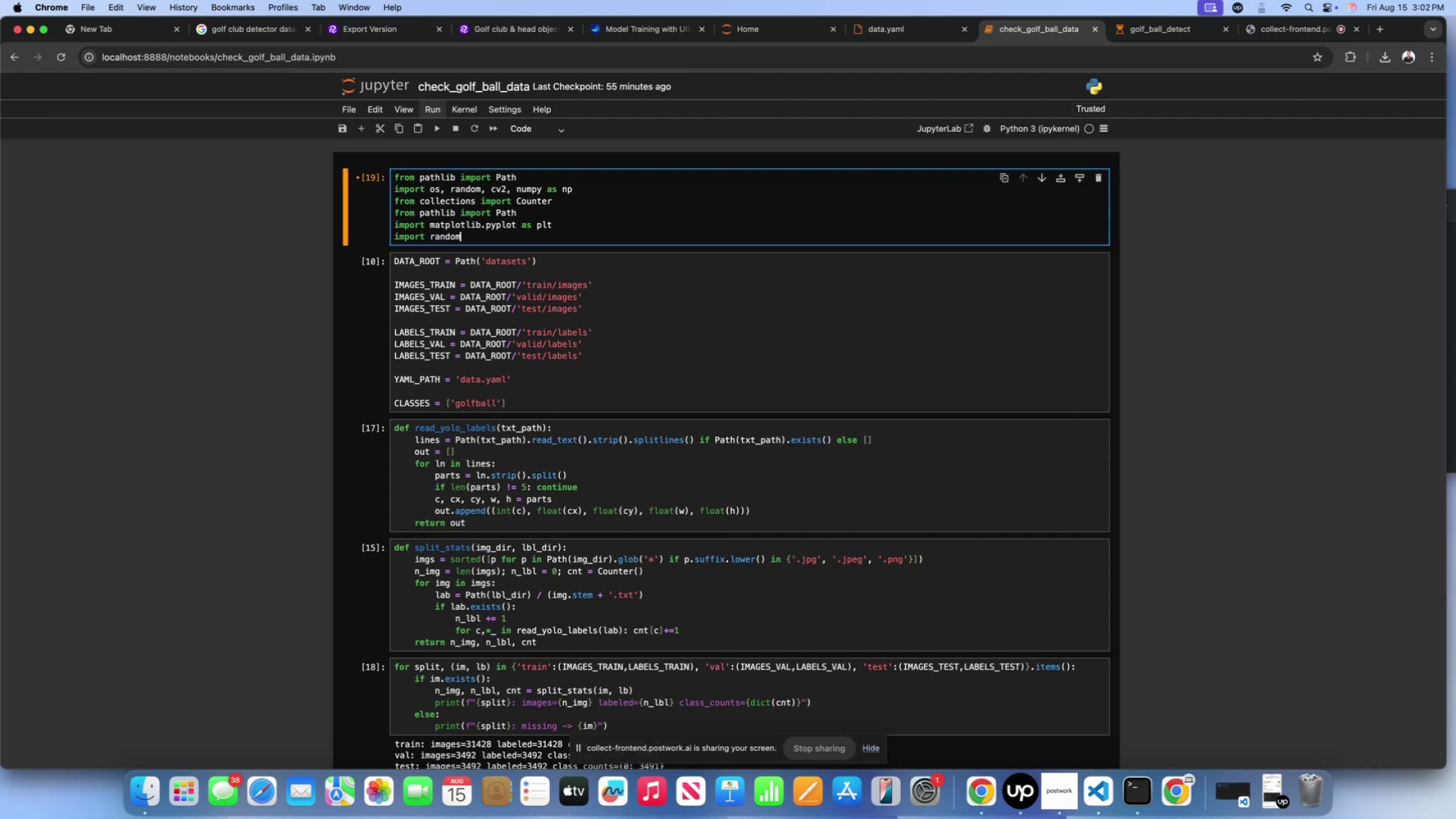 
key(Shift+Enter)
 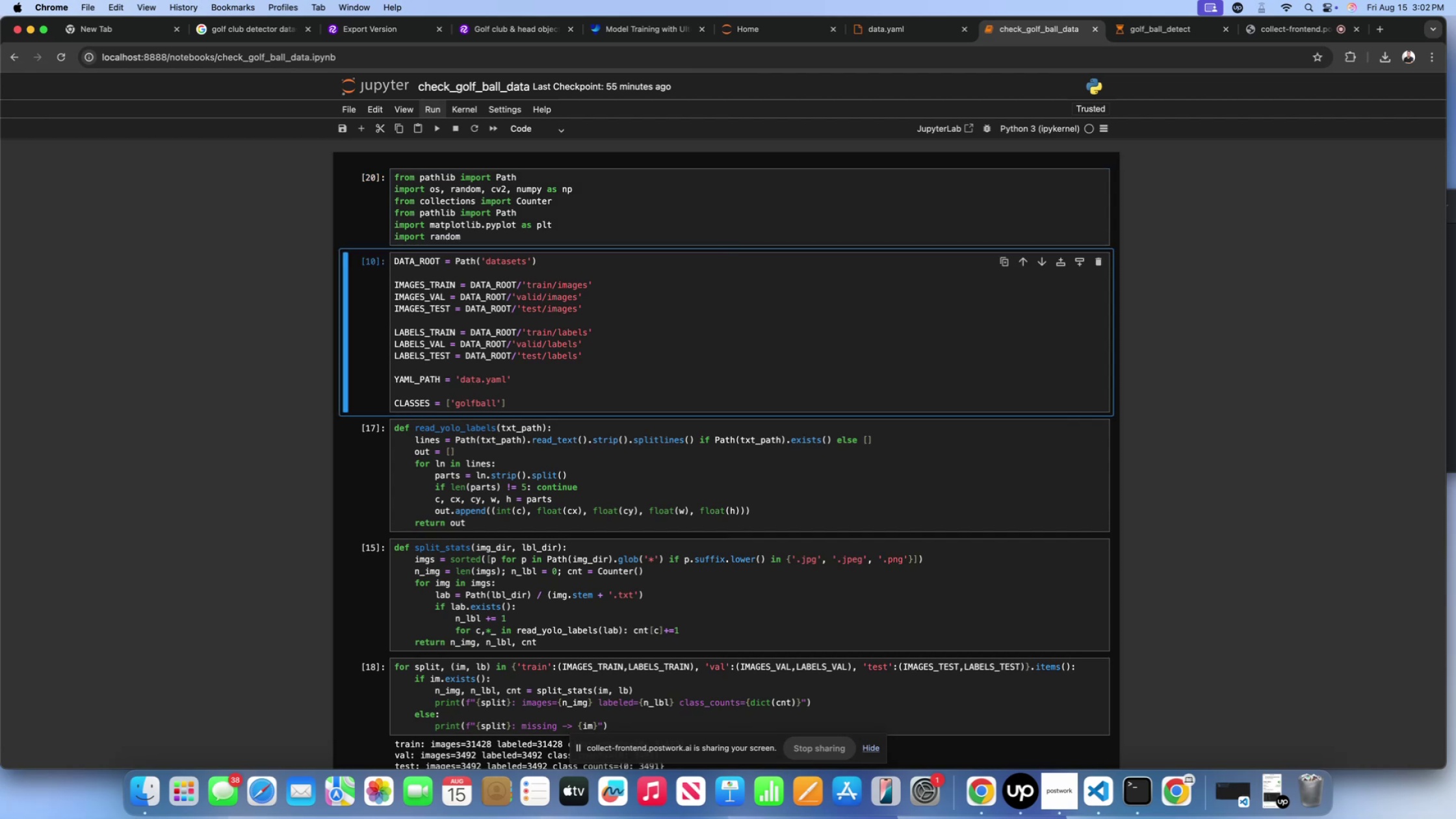 
scroll: coordinate [515, 705], scroll_direction: down, amount: 96.0
 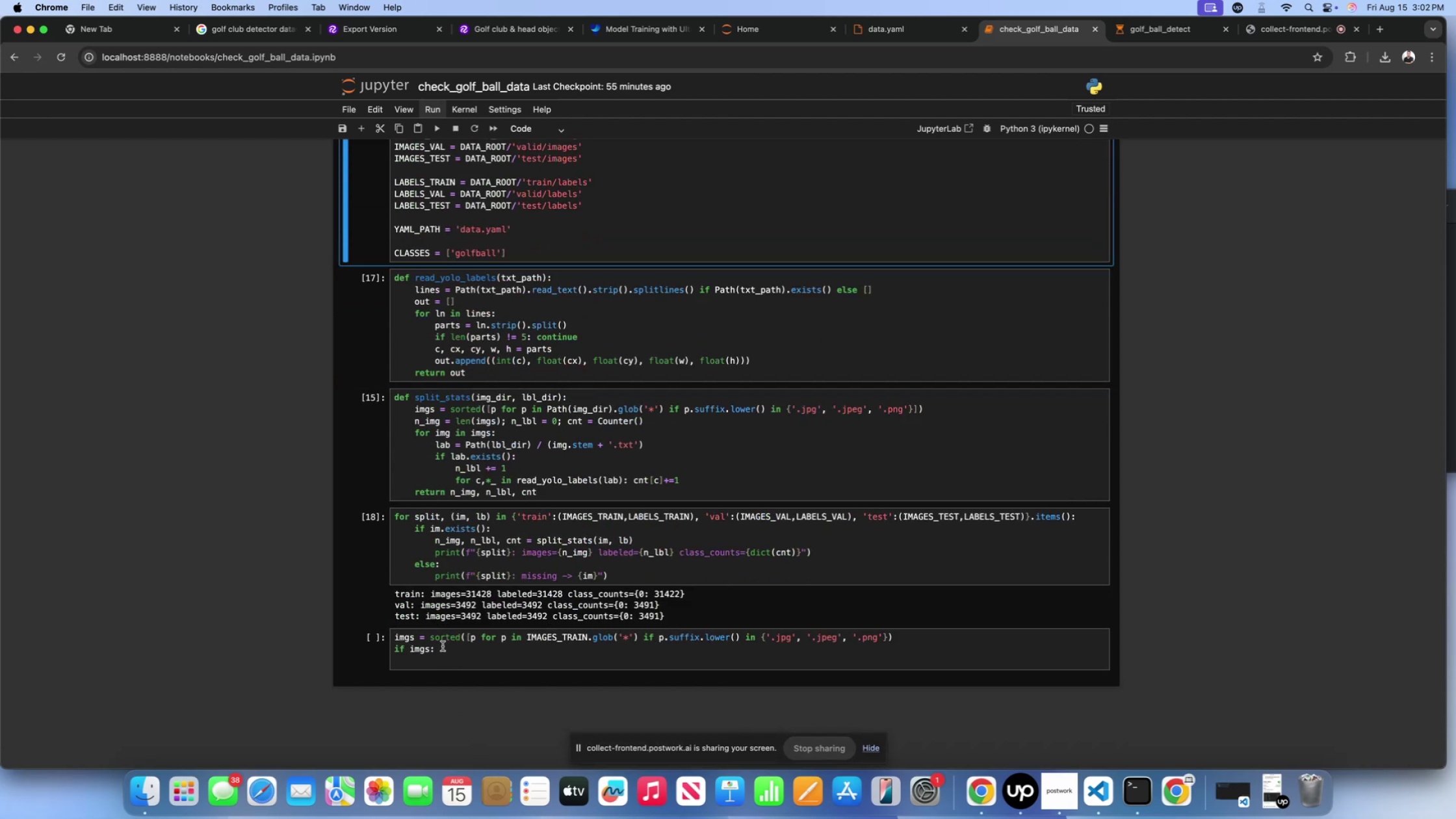 
left_click([443, 645])
 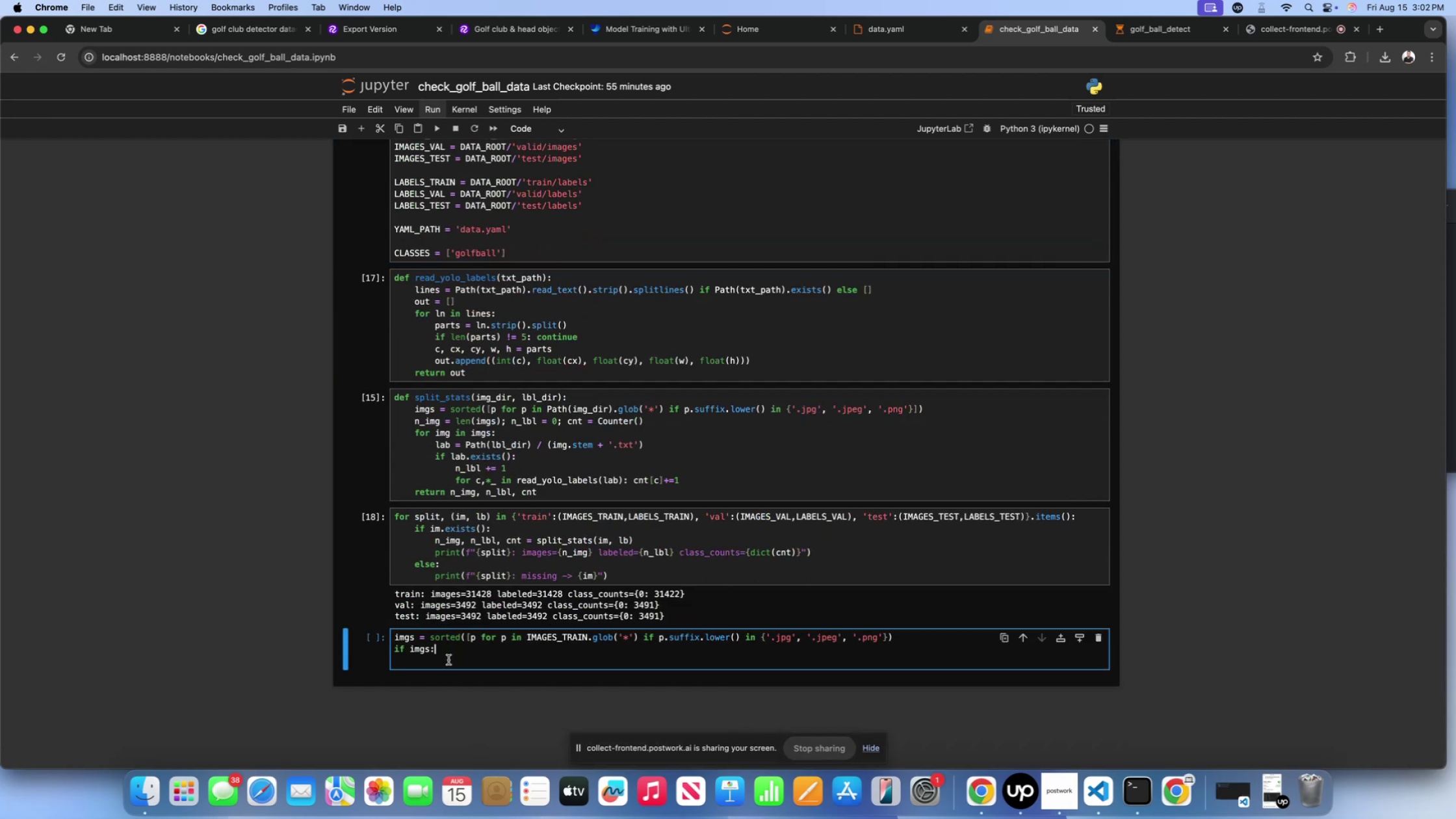 
key(Enter)
 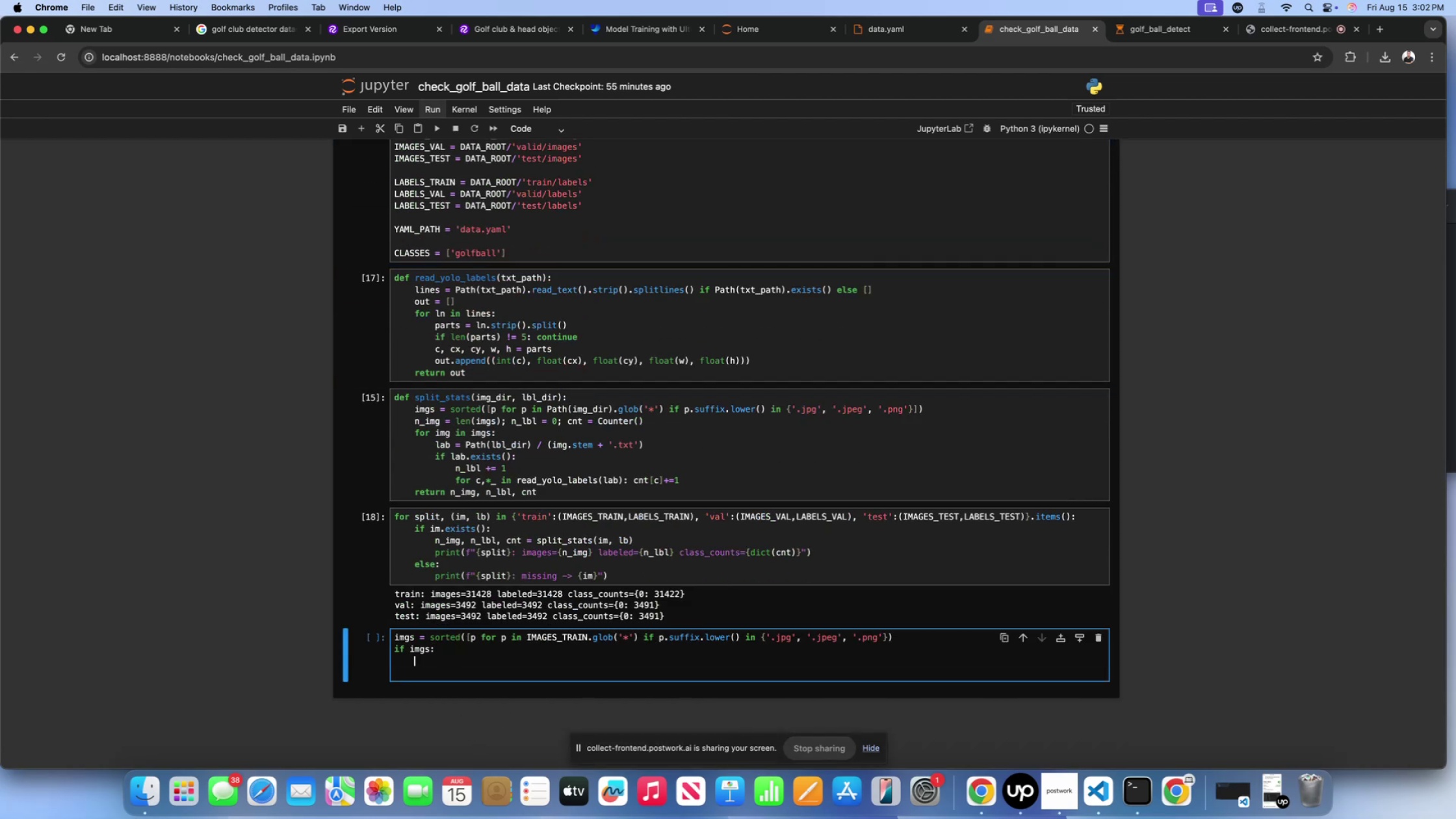 
key(Backspace)
 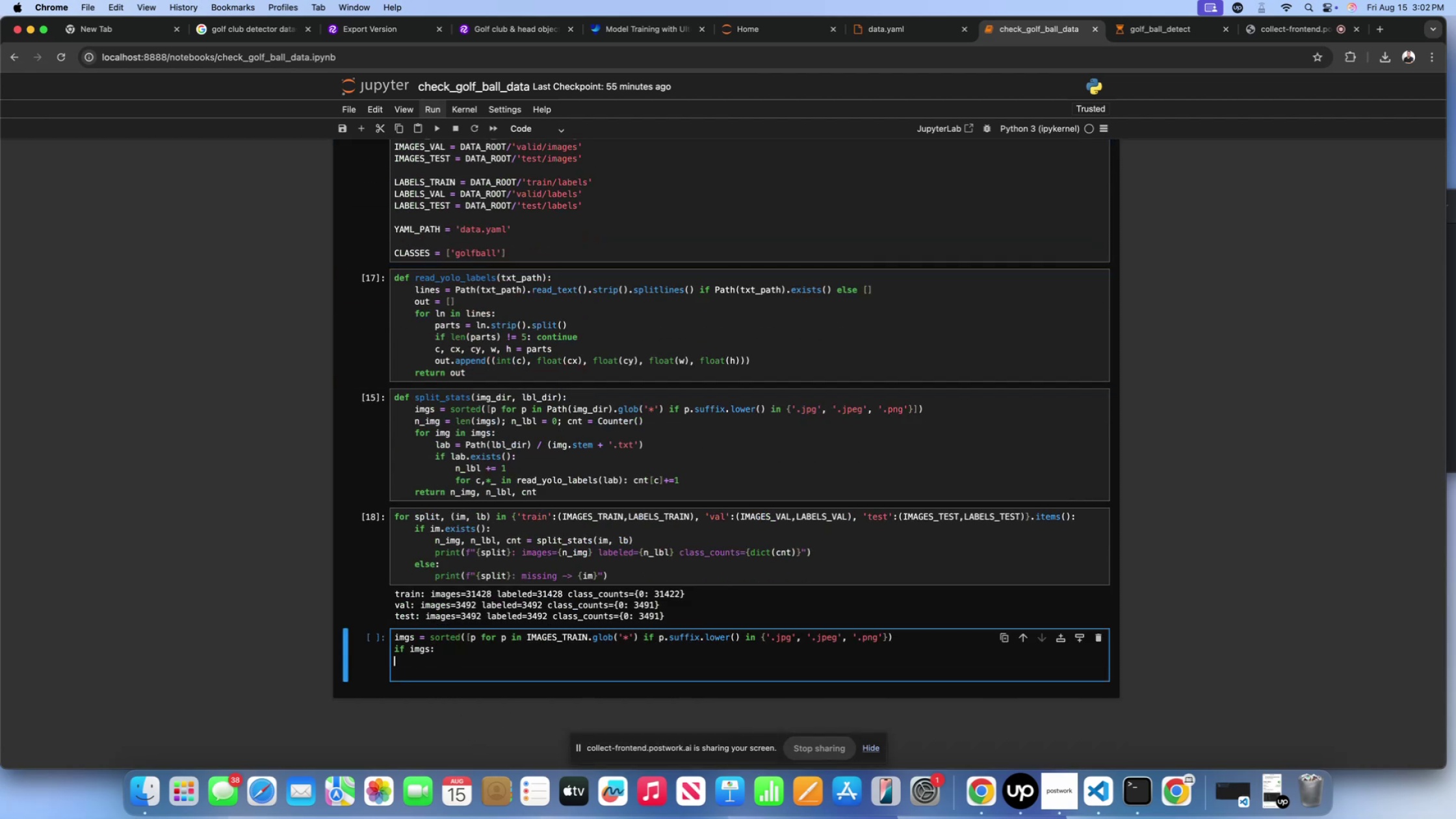 
key(ArrowDown)
 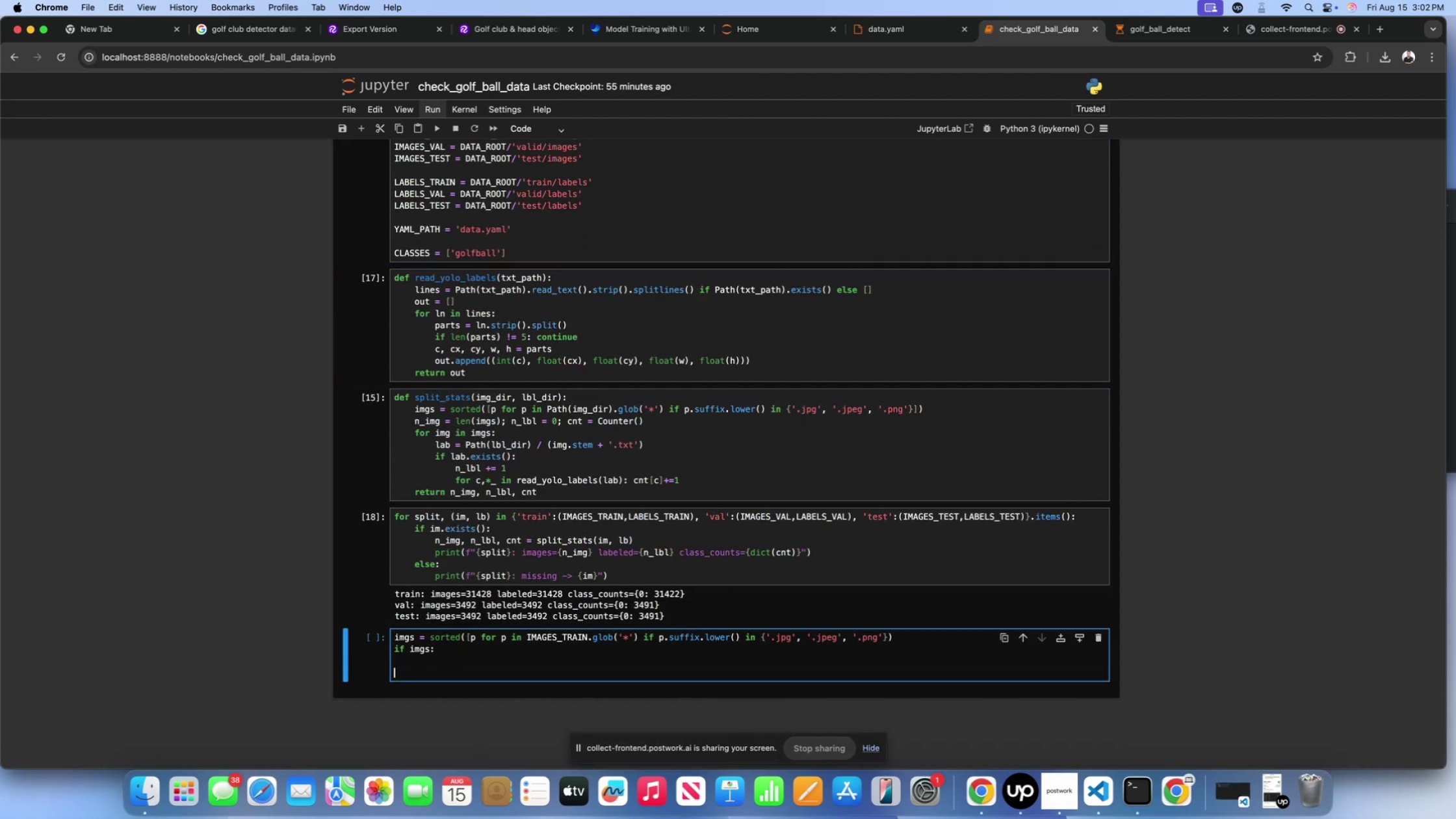 
key(Backspace)
 